 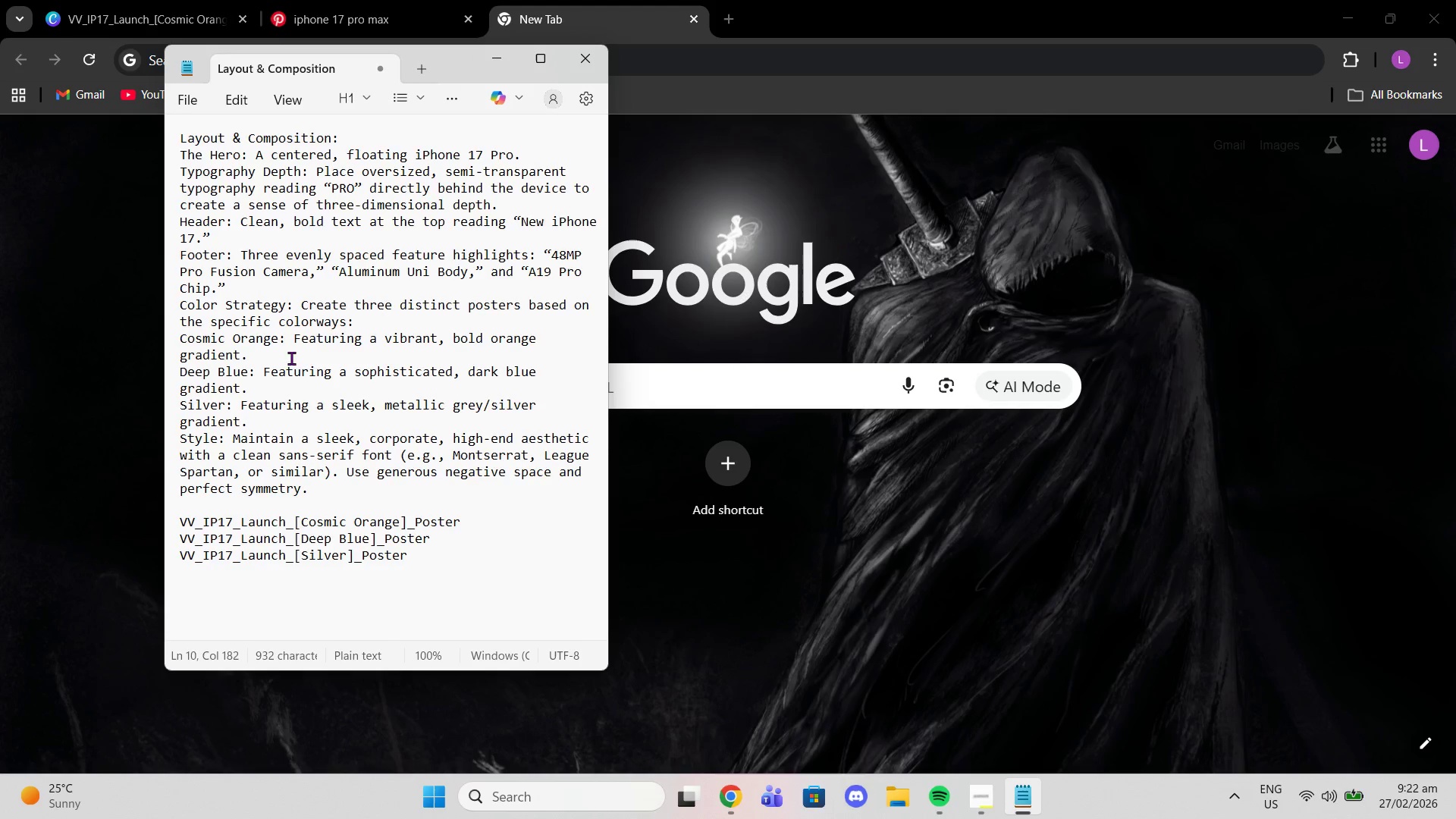 
left_click_drag(start_coordinate=[384, 337], to_coordinate=[239, 353])
 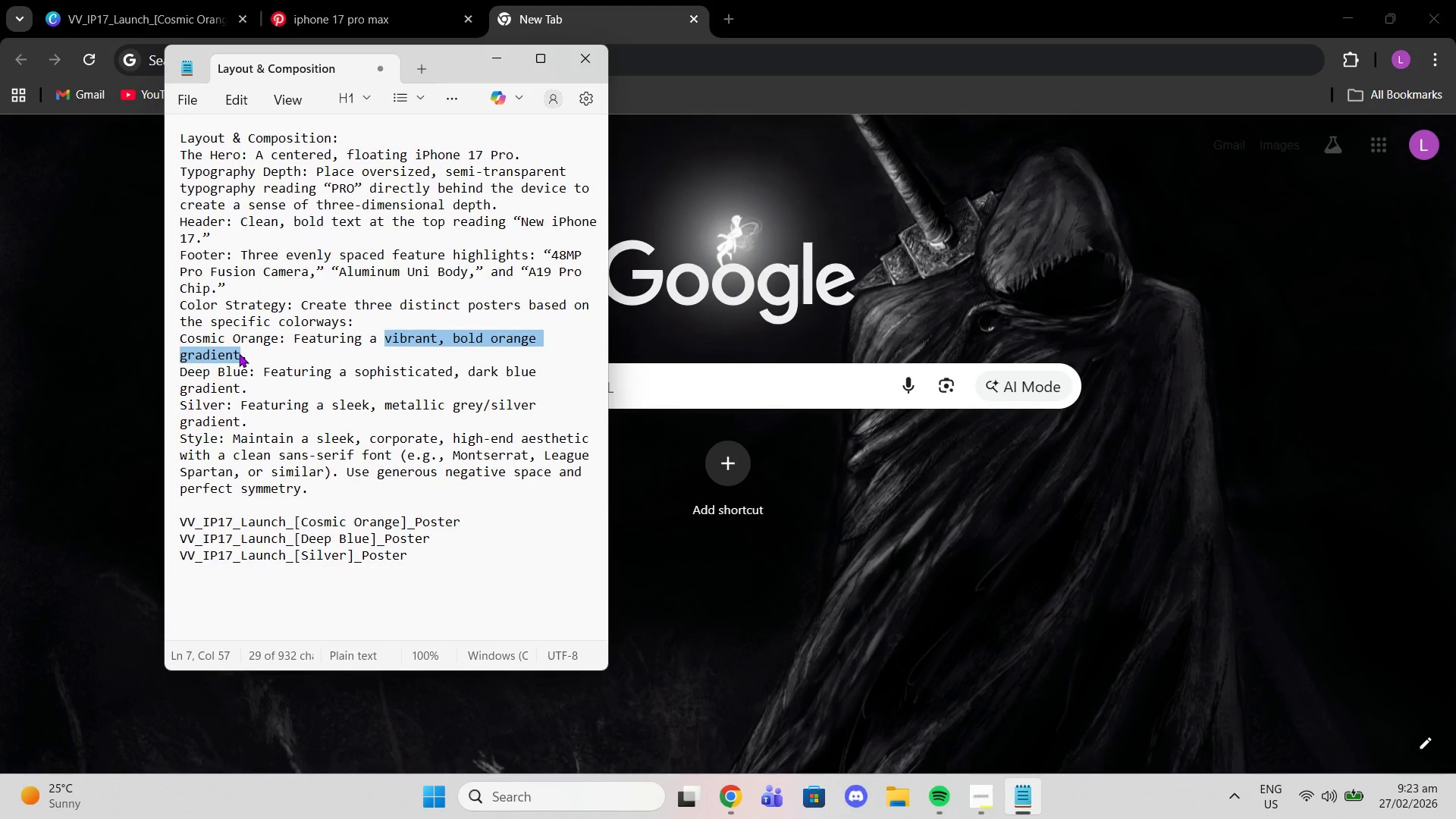 
key(Control+C)
 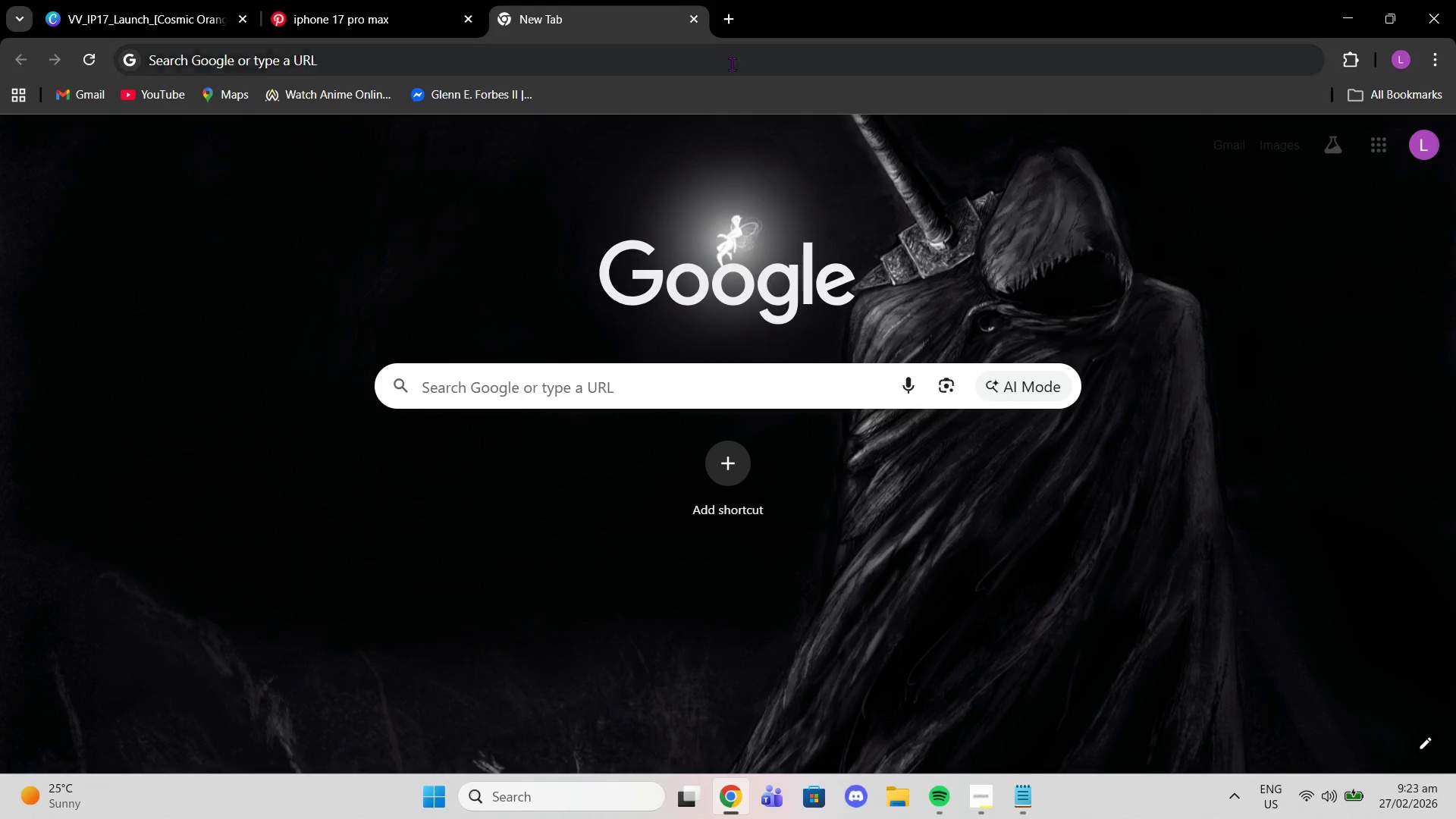 
double_click([730, 64])
 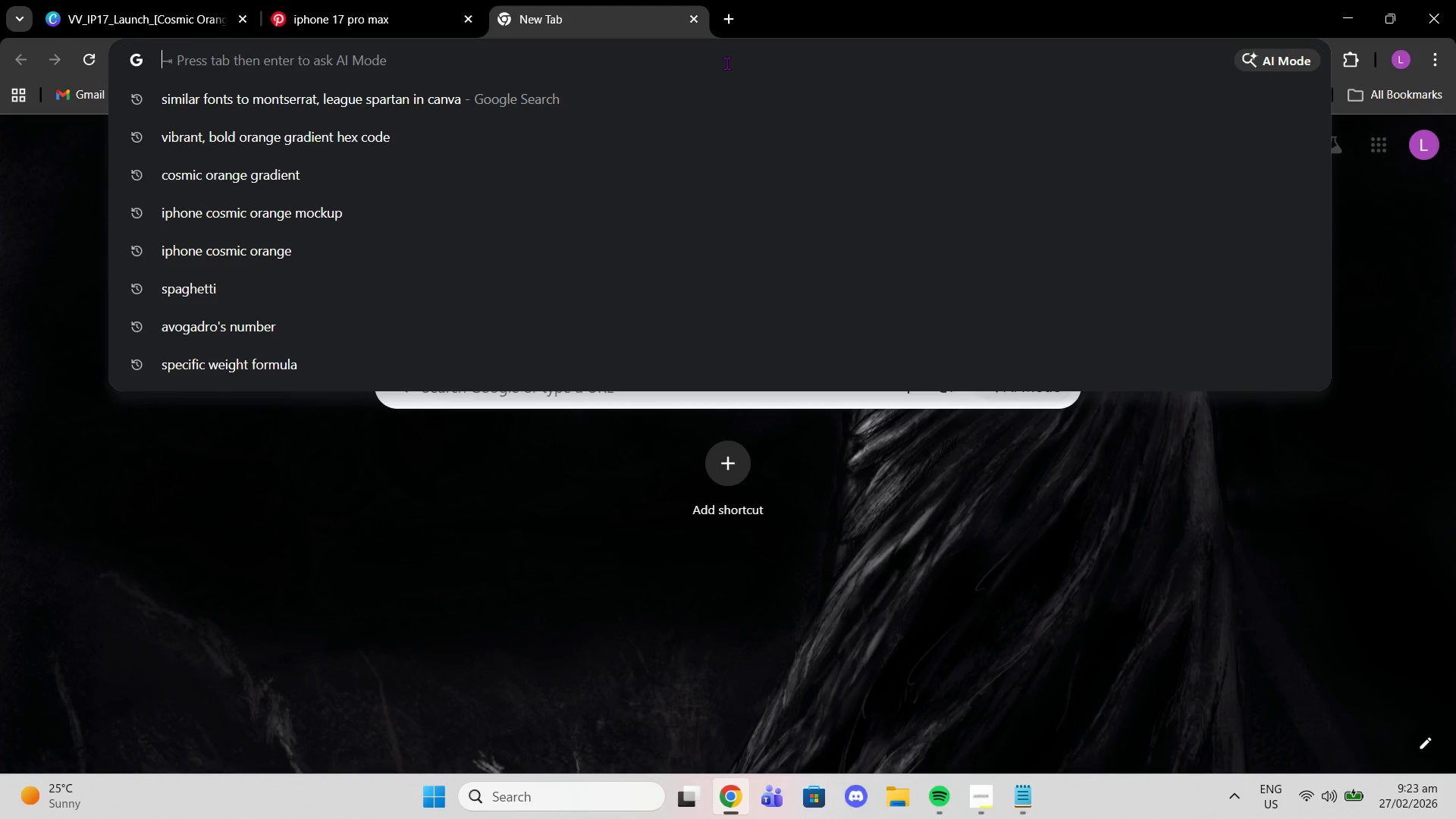 
key(Control+V)
 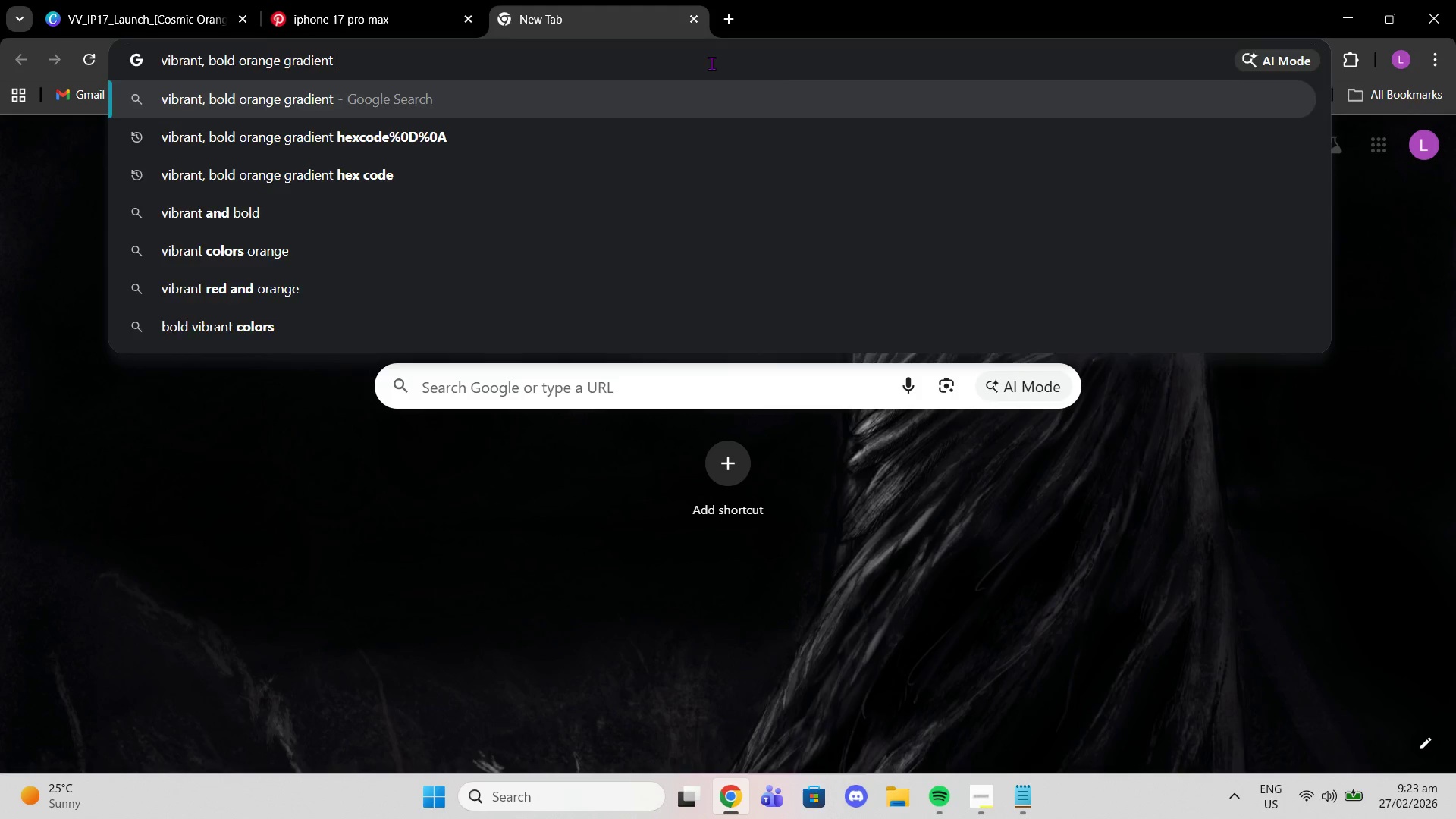 
key(Enter)
 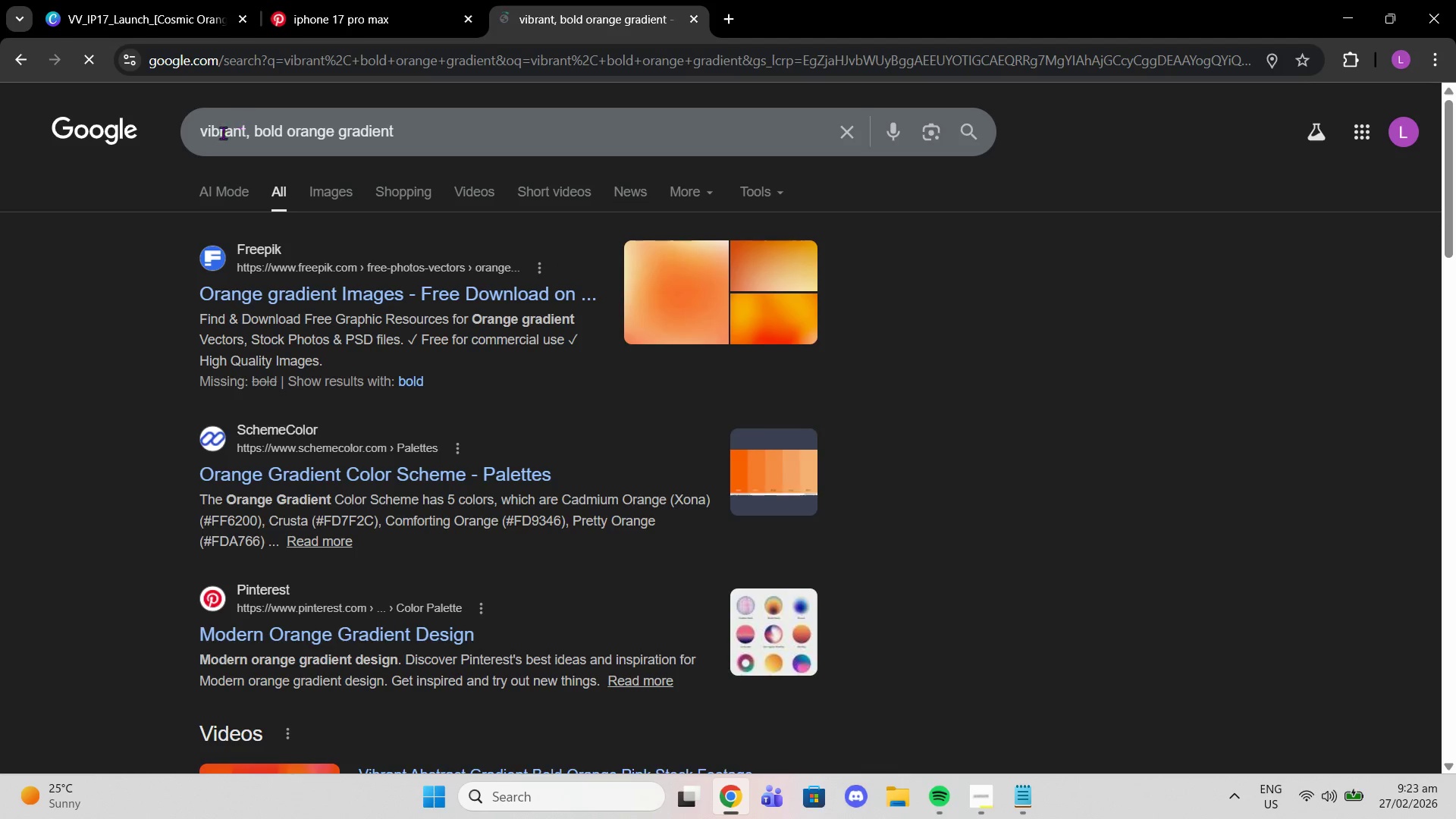 
left_click([531, 140])
 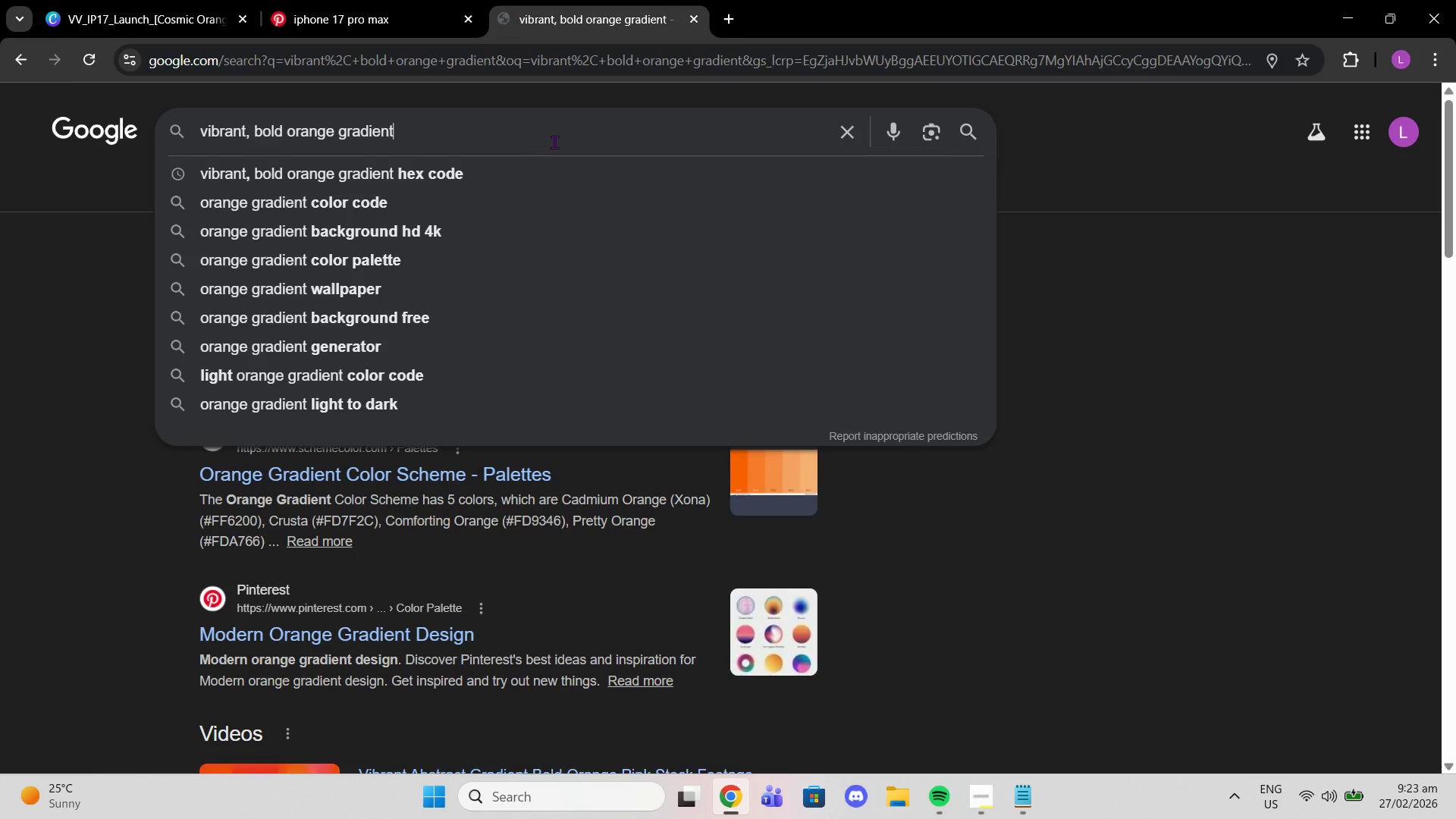 
type( hexcode)
 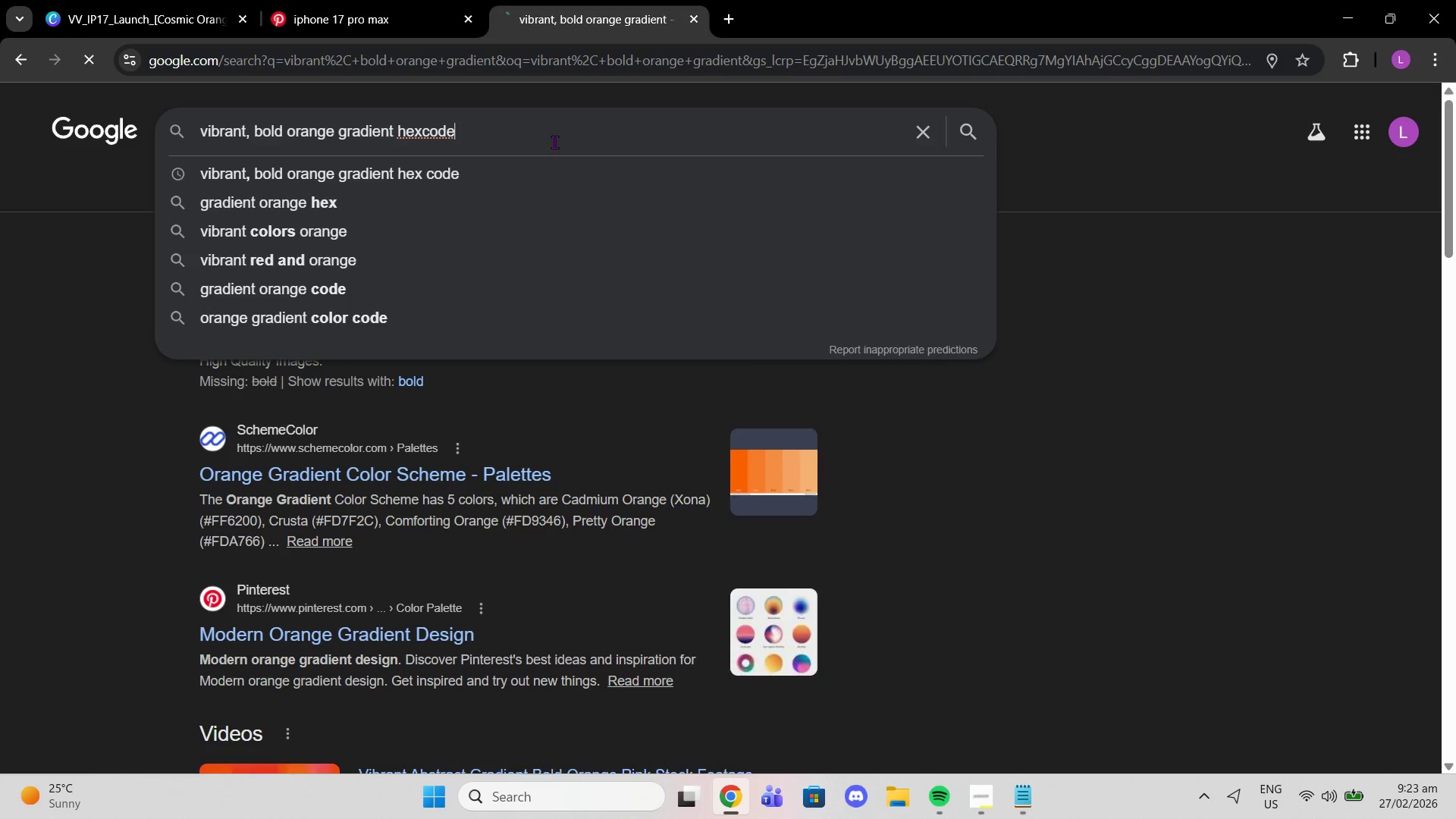 
key(Enter)
 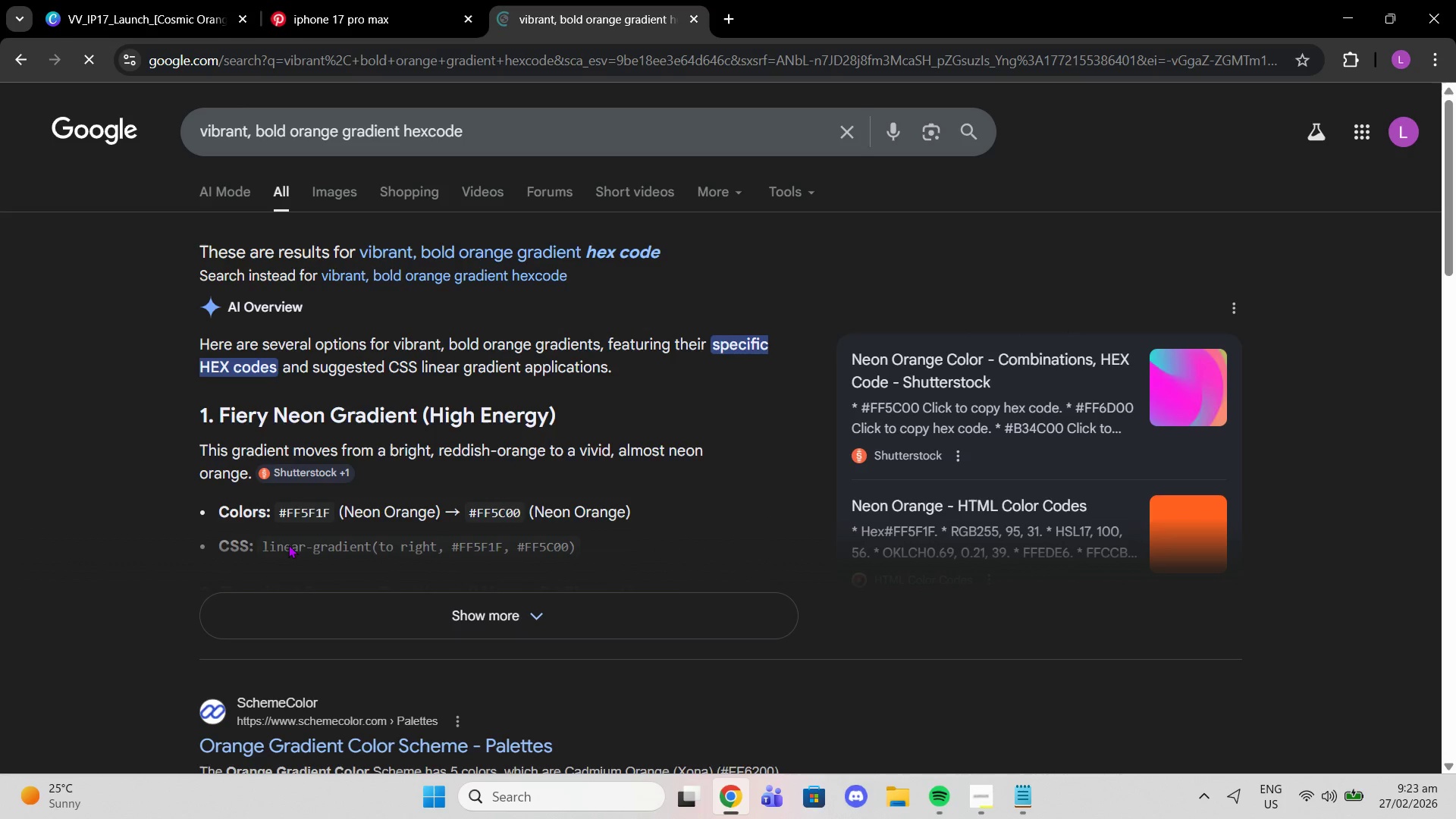 
left_click([431, 620])
 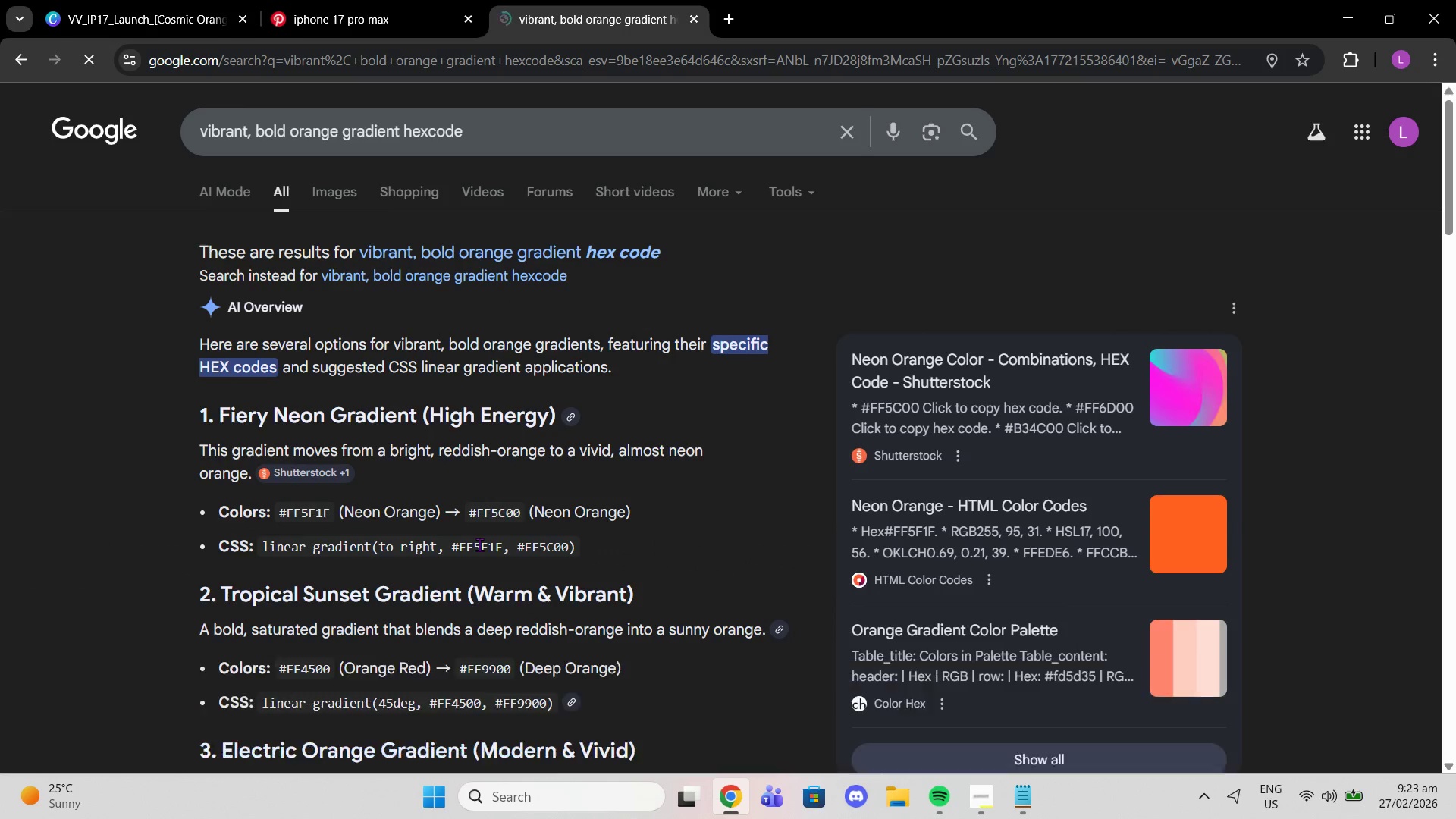 
scroll: coordinate [479, 544], scroll_direction: down, amount: 1.0
 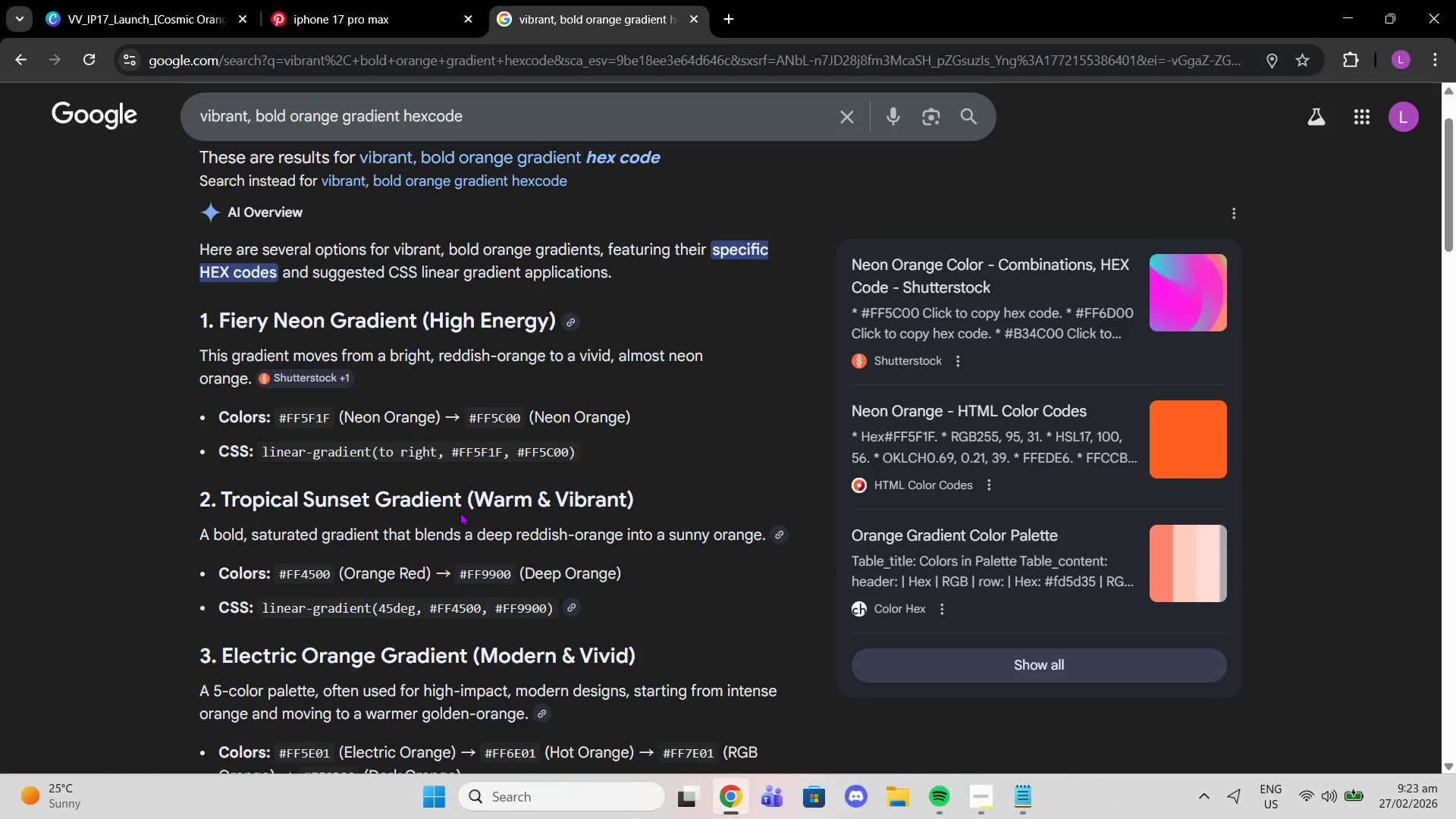 
wait(8.62)
 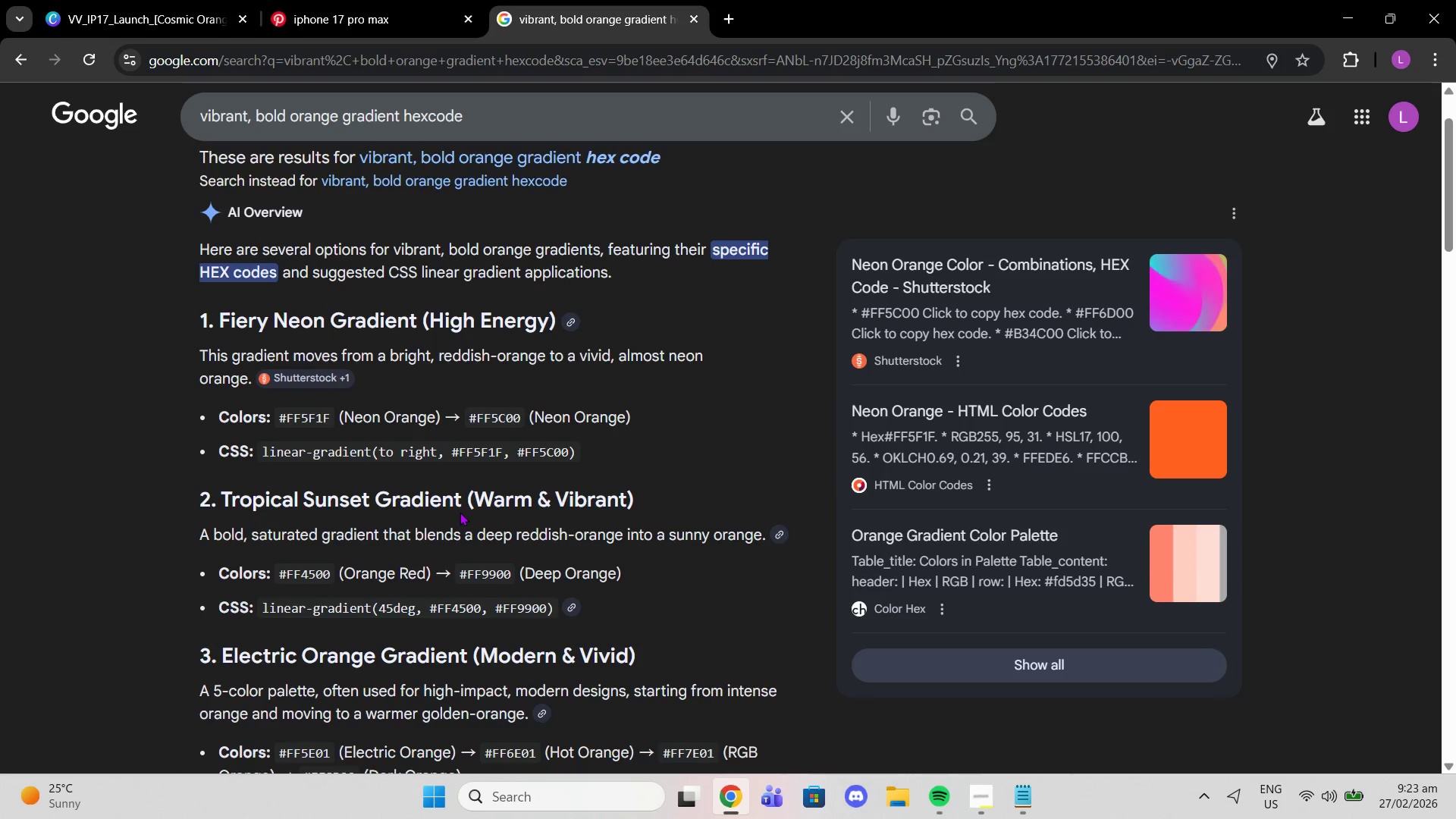 
scroll: coordinate [400, 435], scroll_direction: down, amount: 3.0
 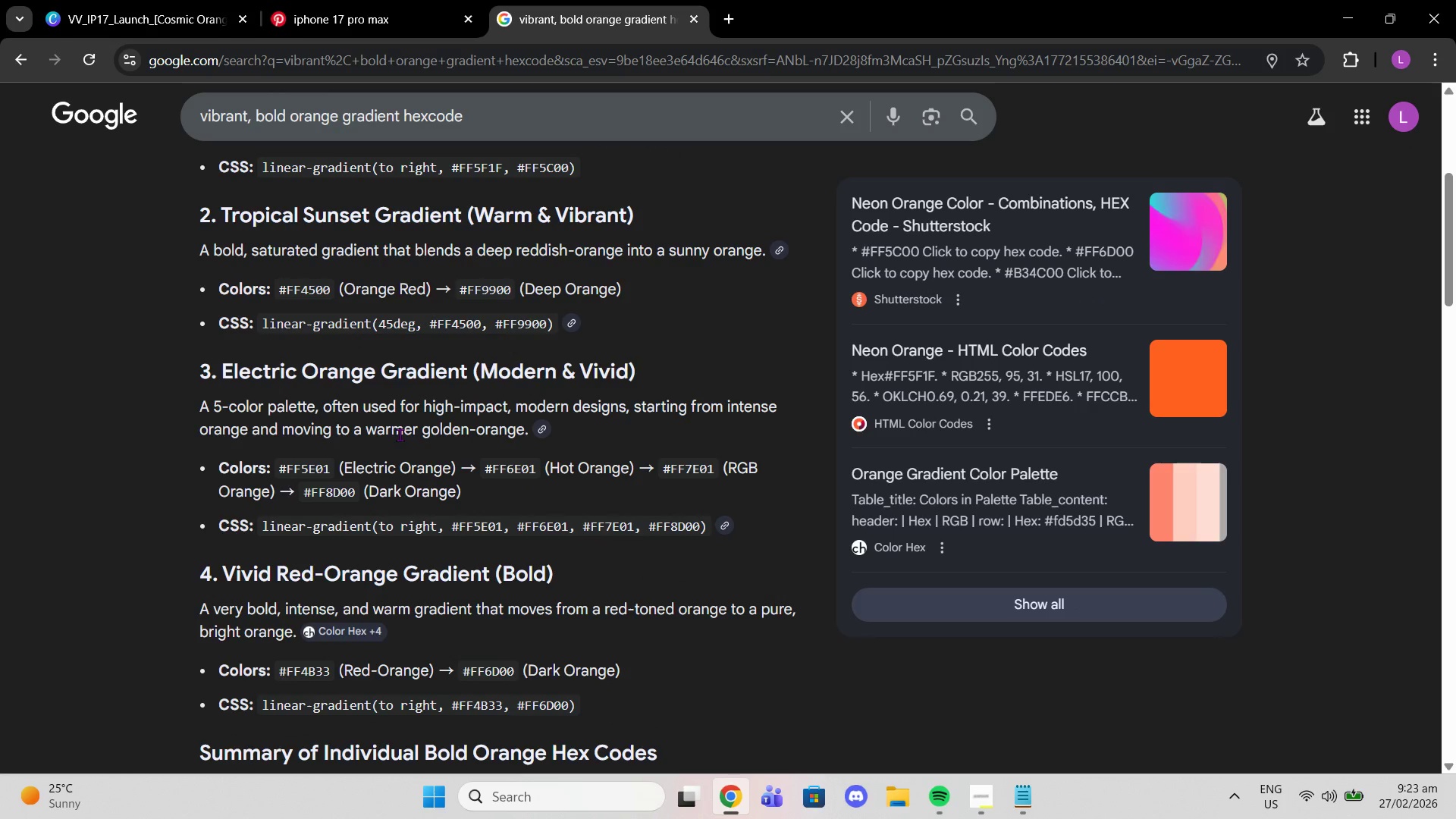 
scroll: coordinate [307, 277], scroll_direction: up, amount: 7.0
 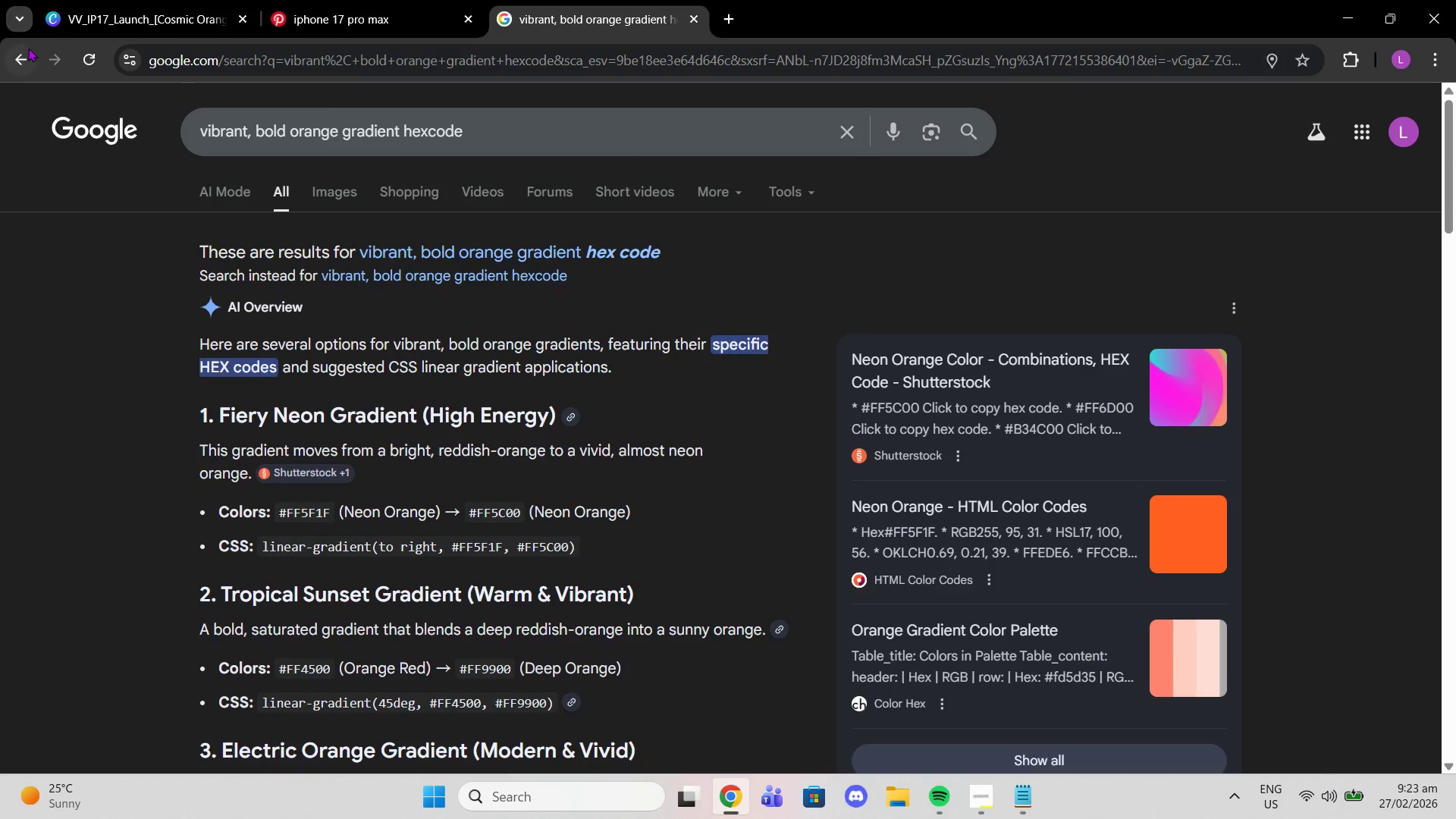 
left_click([28, 48])
 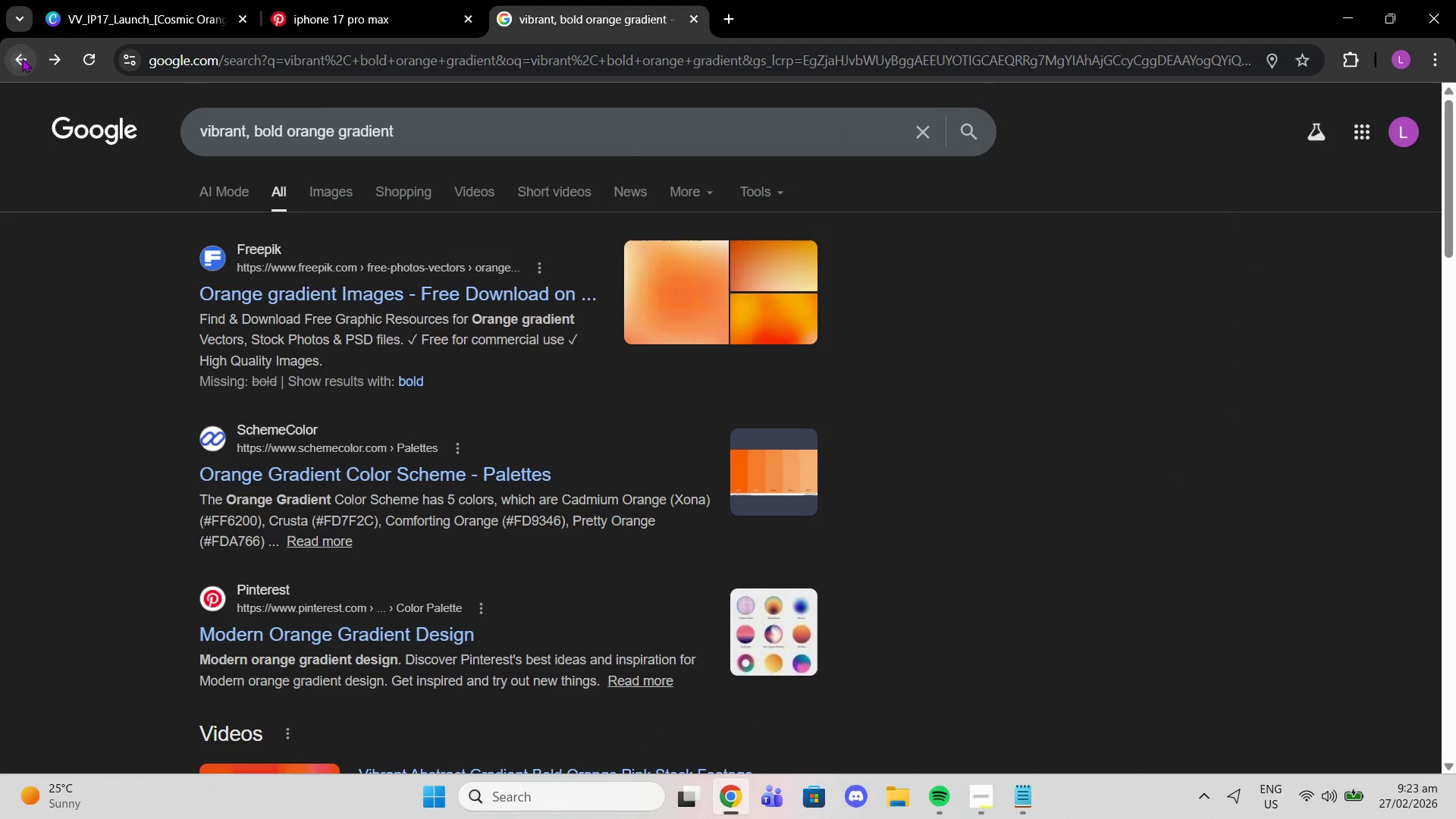 
left_click([22, 58])
 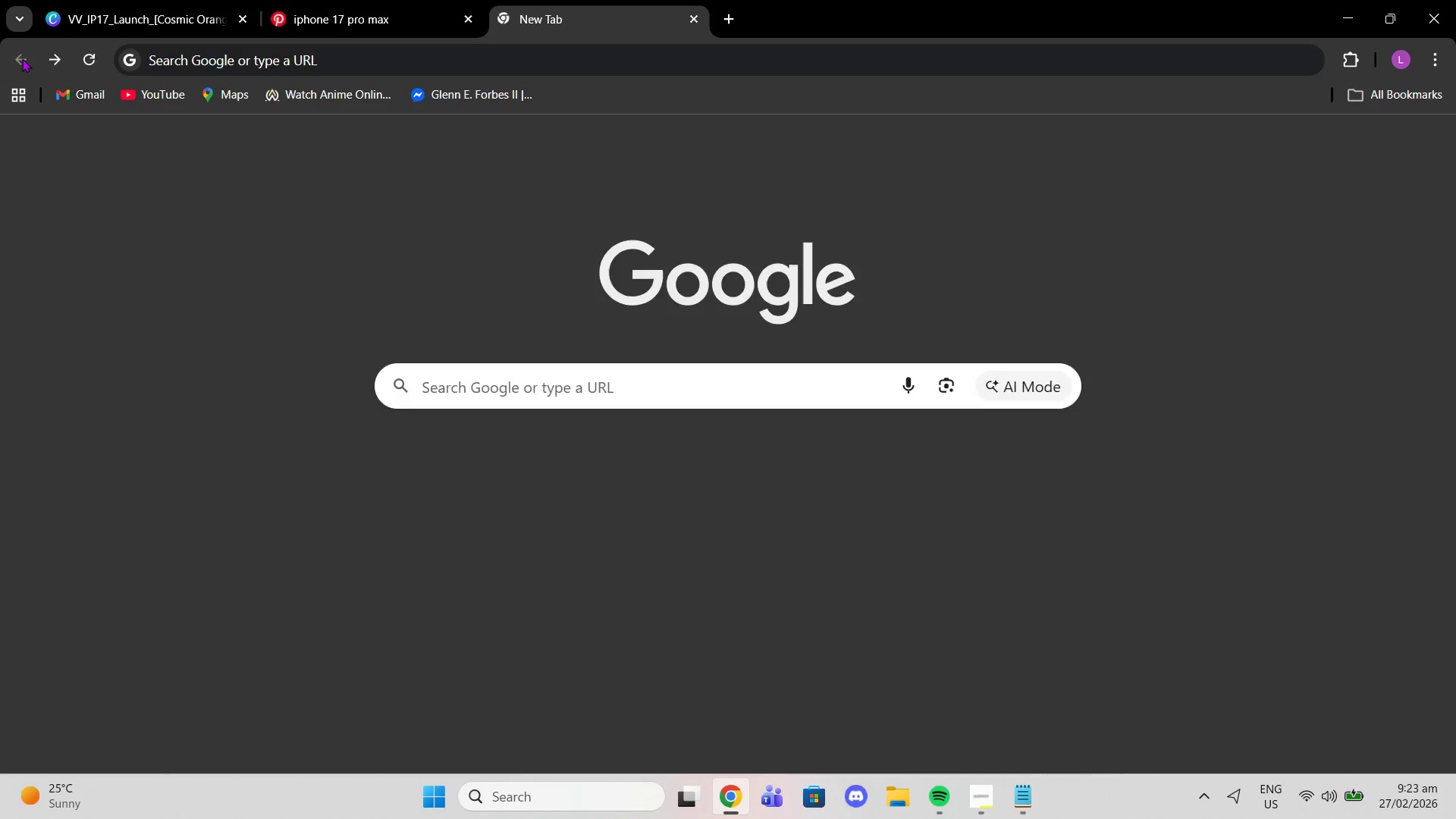 
left_click([22, 58])
 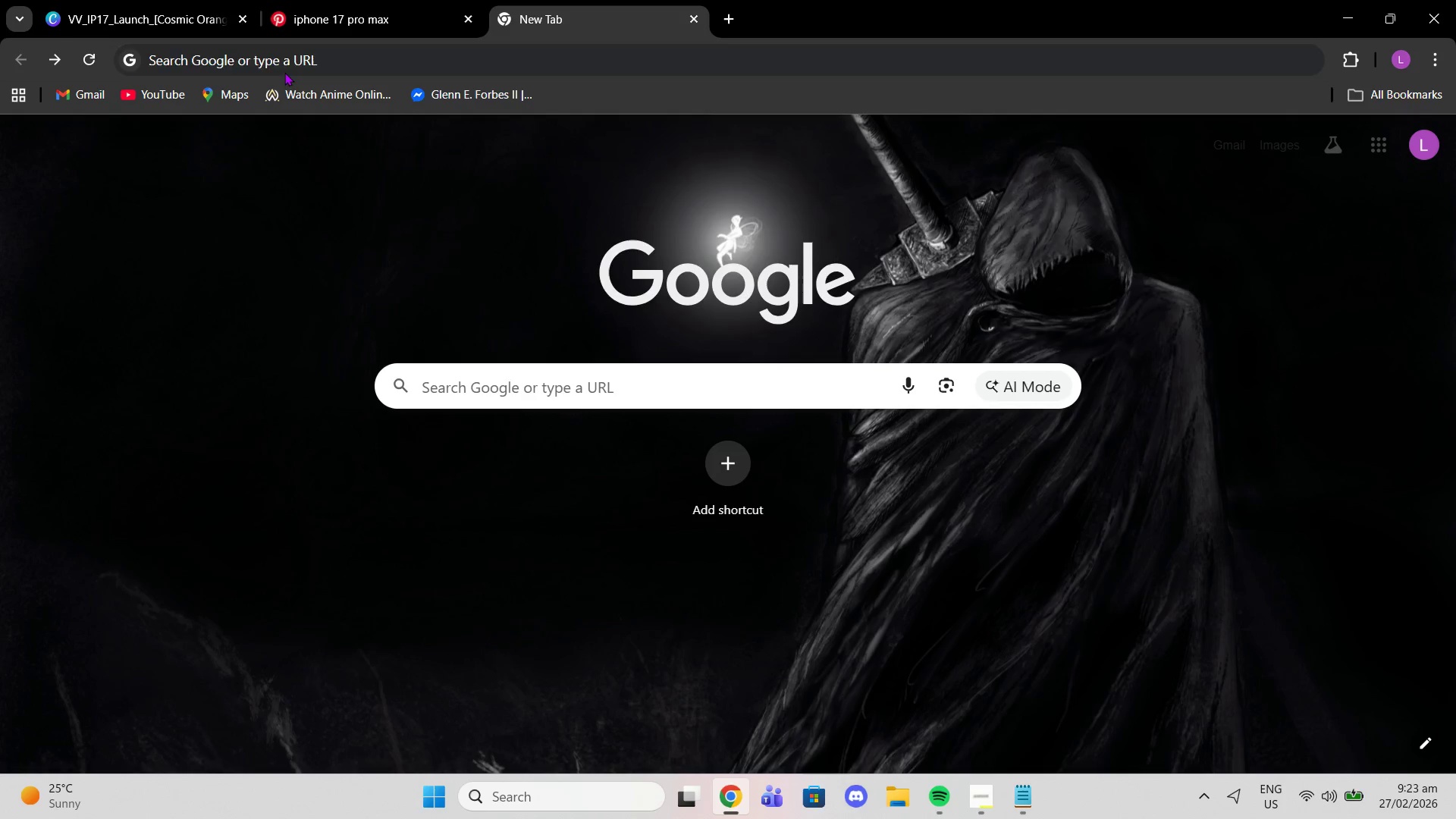 
left_click([284, 72])
 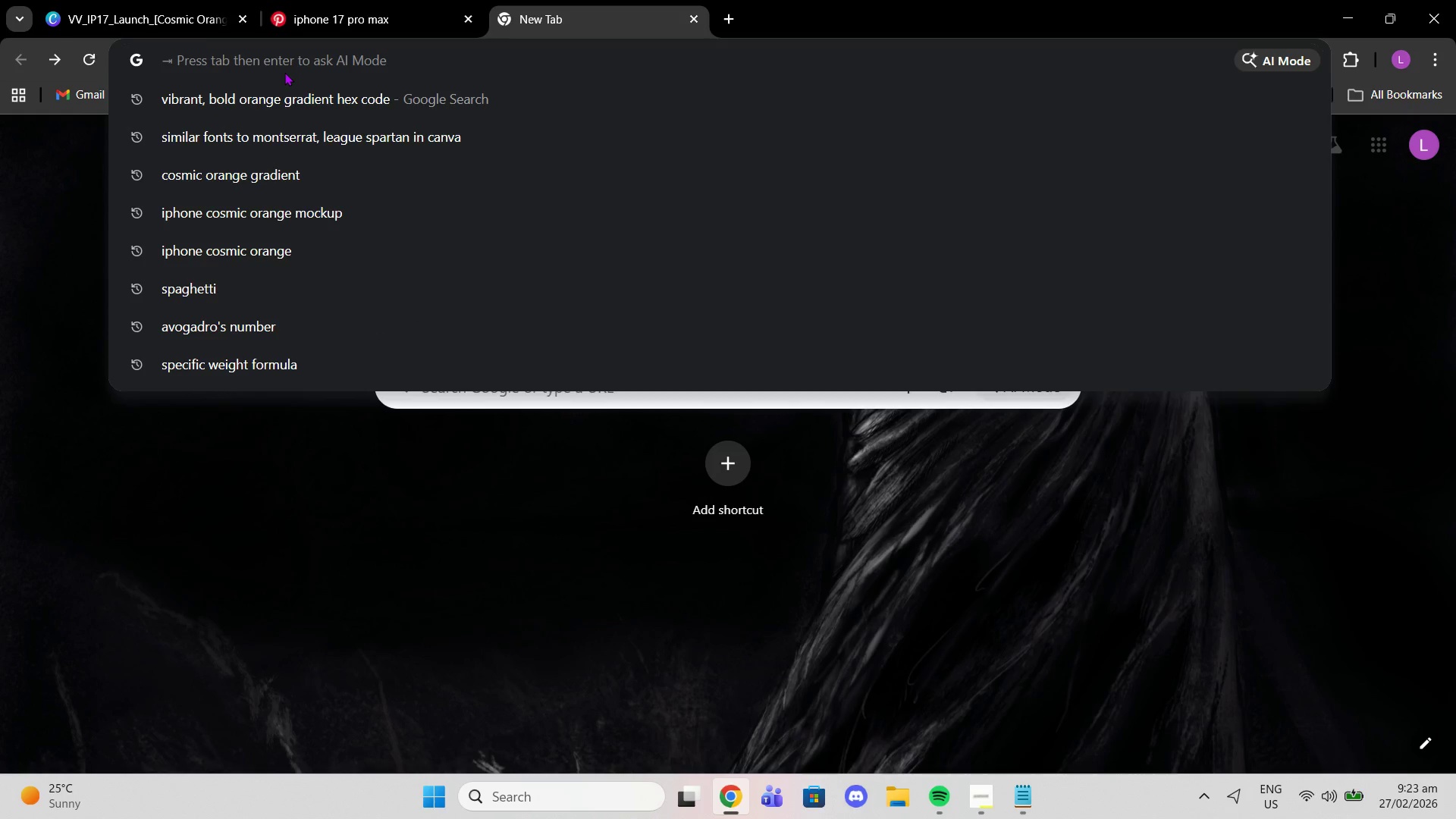 
key(Control+ControlLeft)
 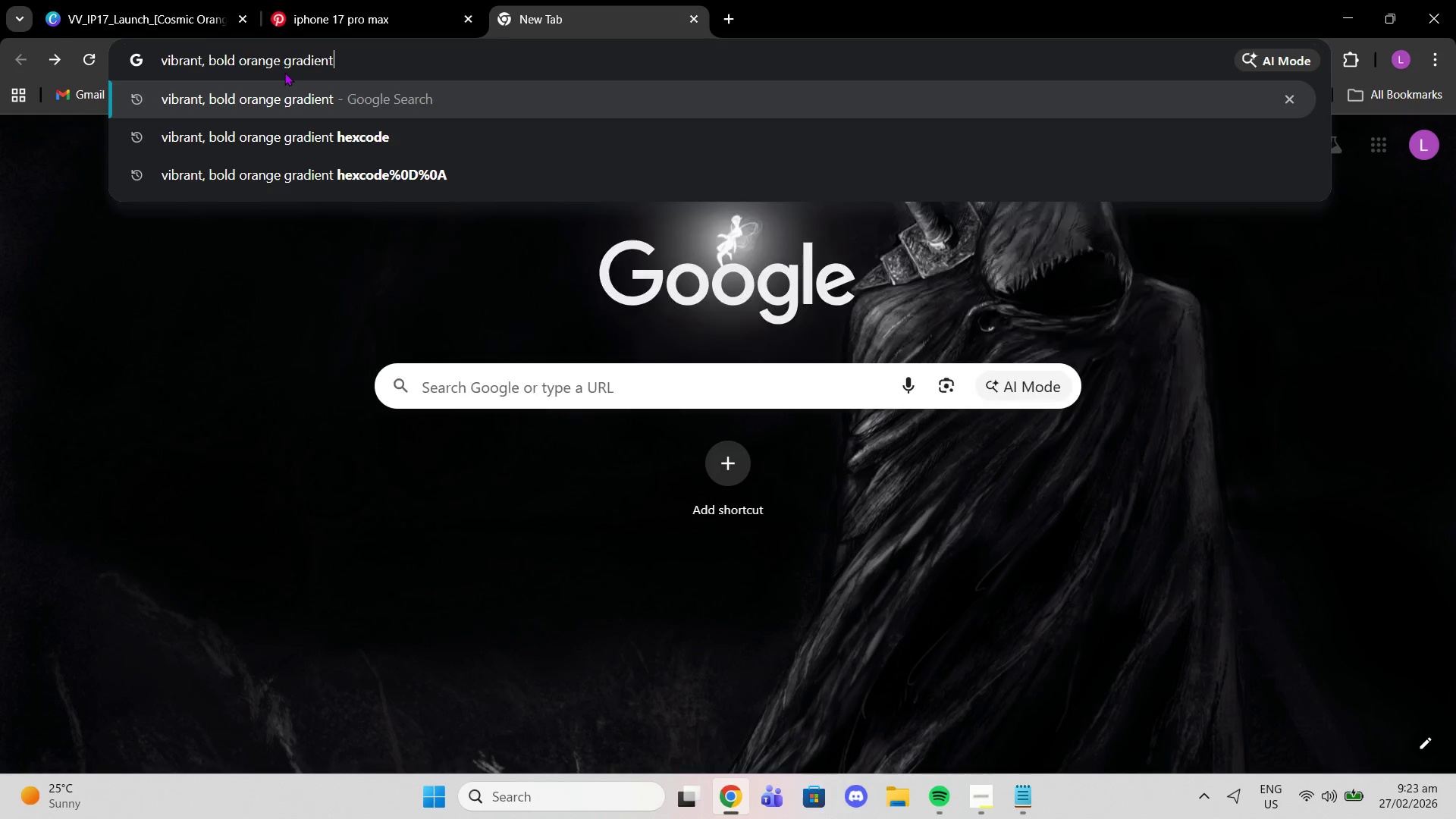 
key(Control+V)
 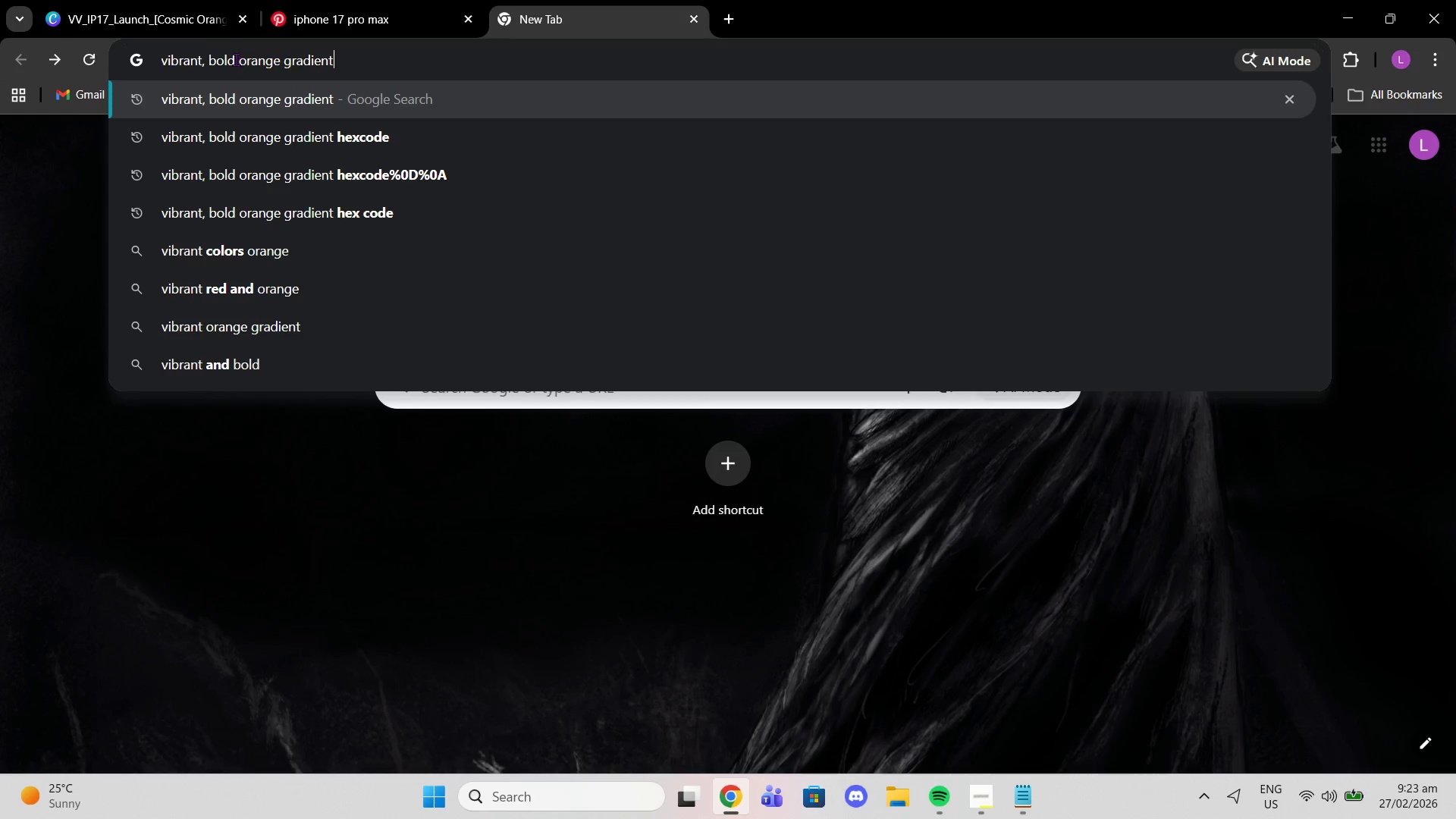 
type( hexcode)
 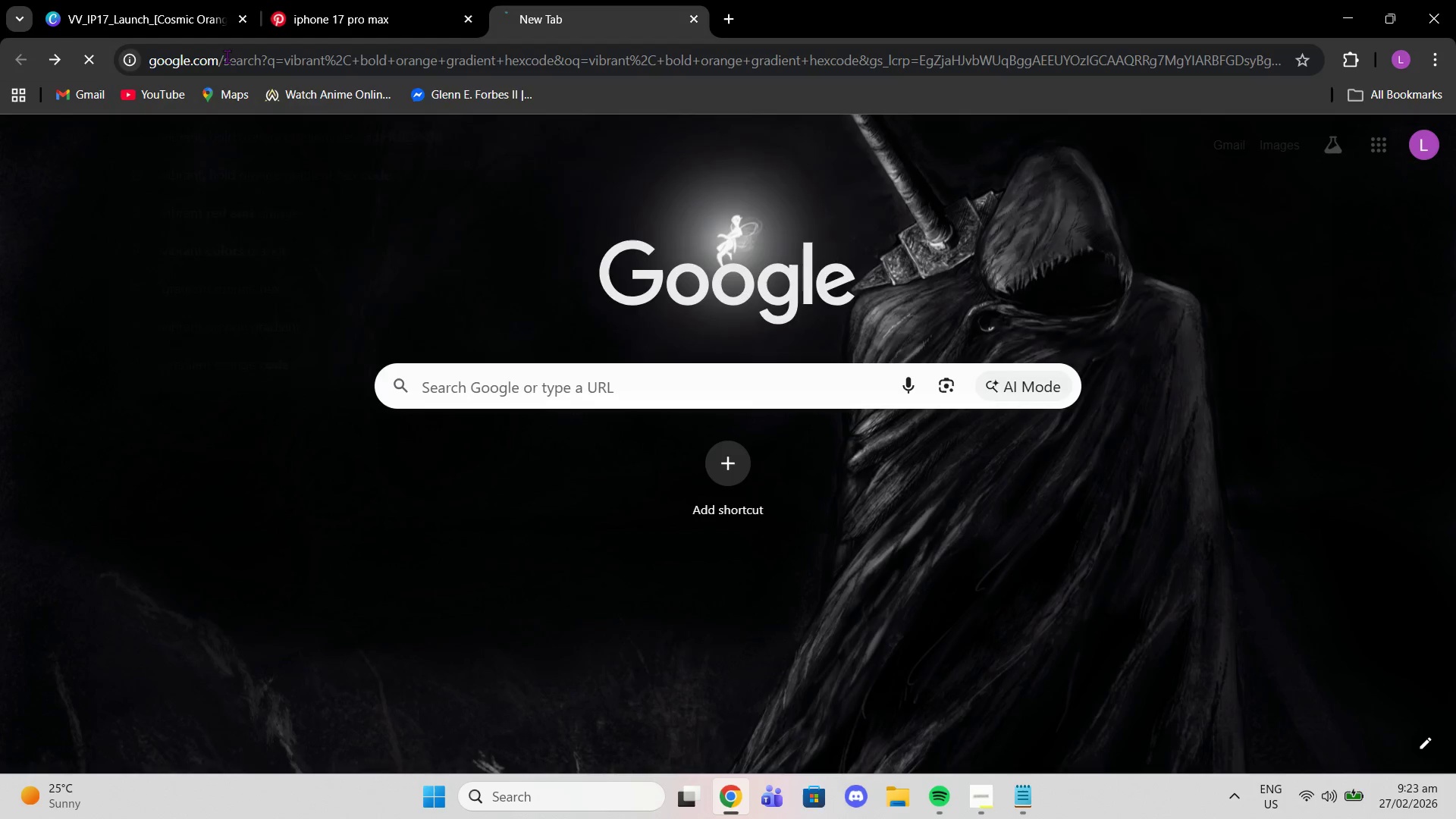 
key(Enter)
 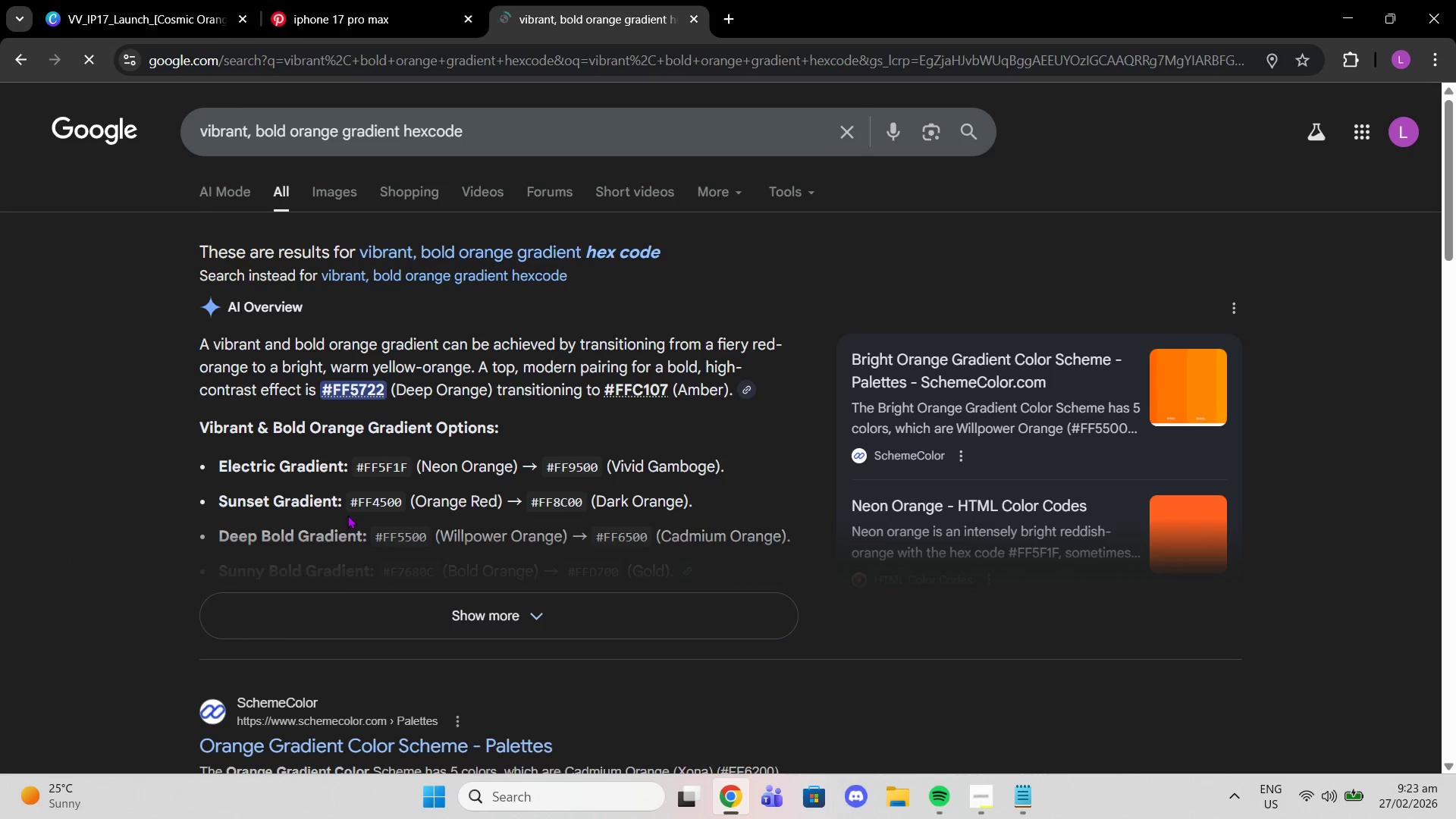 
wait(6.53)
 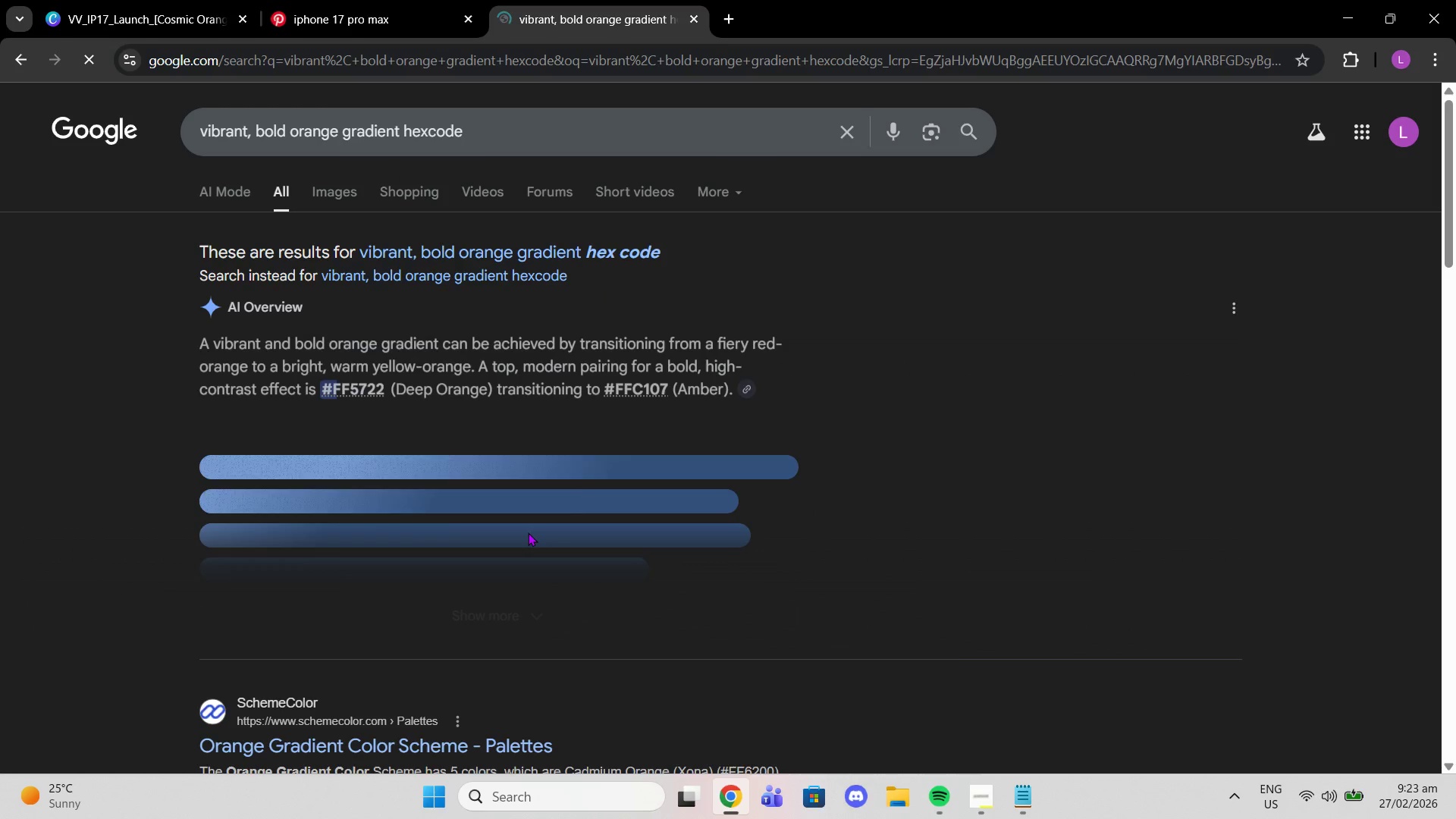 
scroll: coordinate [464, 508], scroll_direction: down, amount: 1.0
 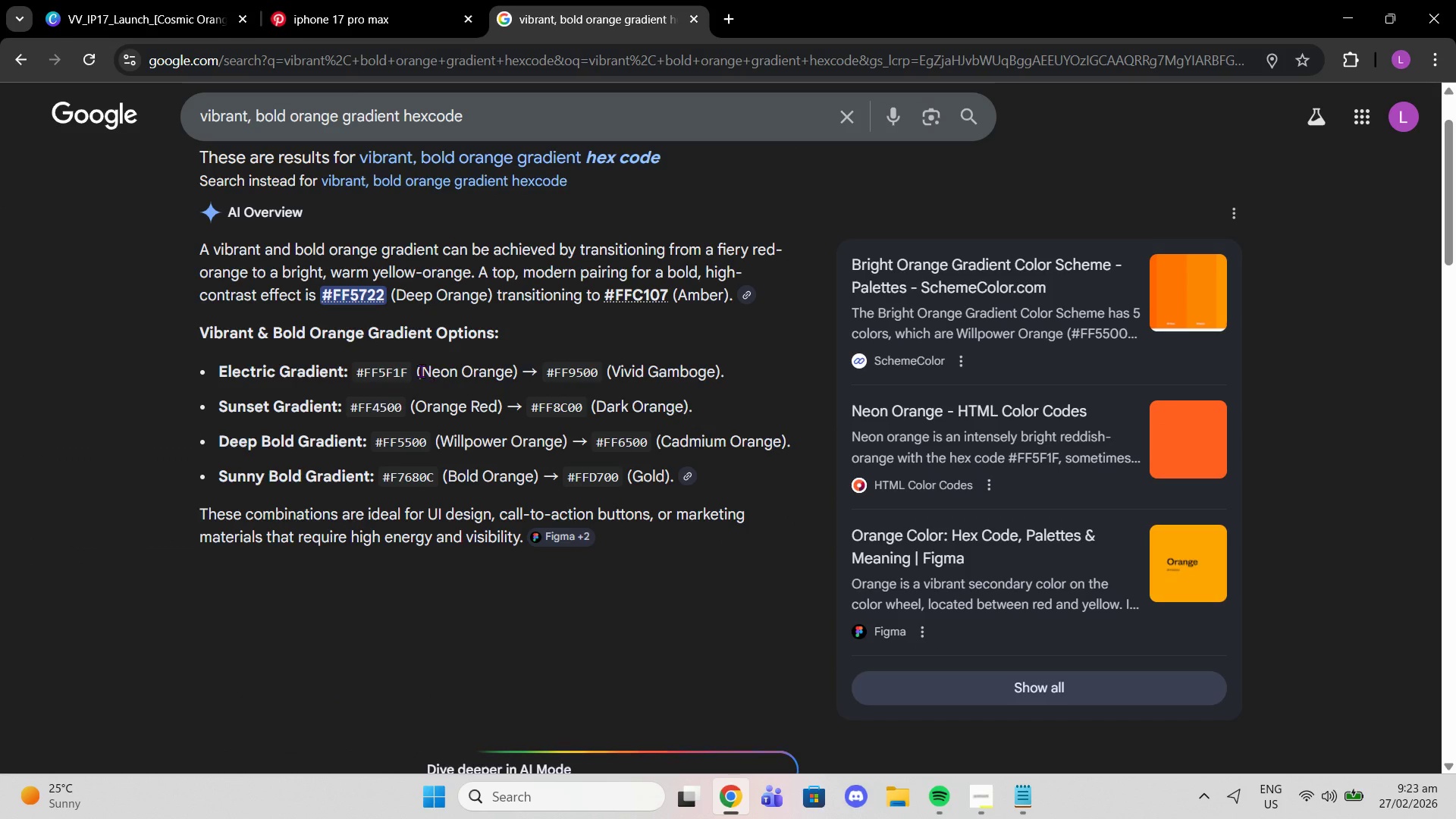 
left_click_drag(start_coordinate=[356, 370], to_coordinate=[403, 367])
 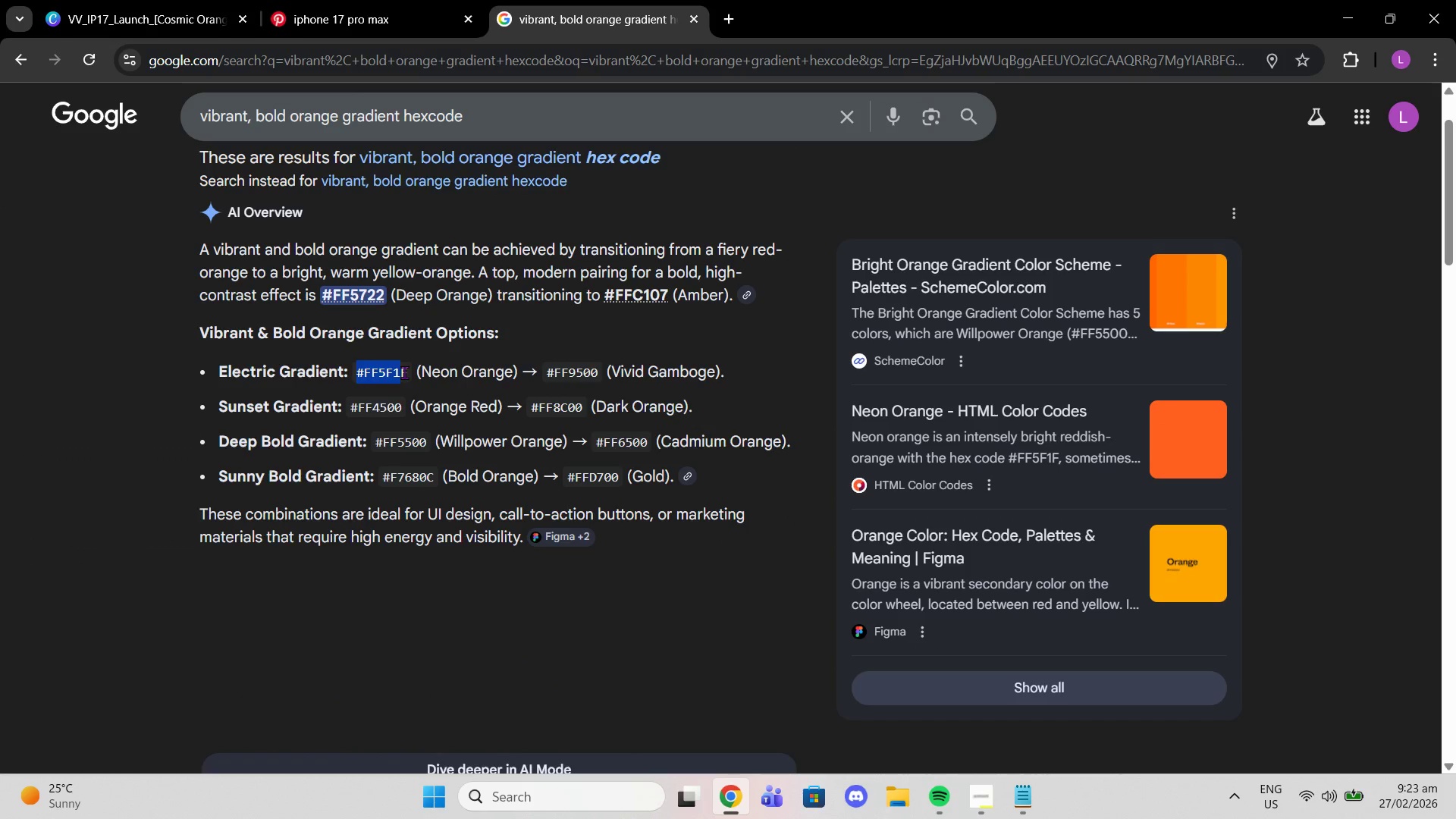 
left_click([404, 371])
 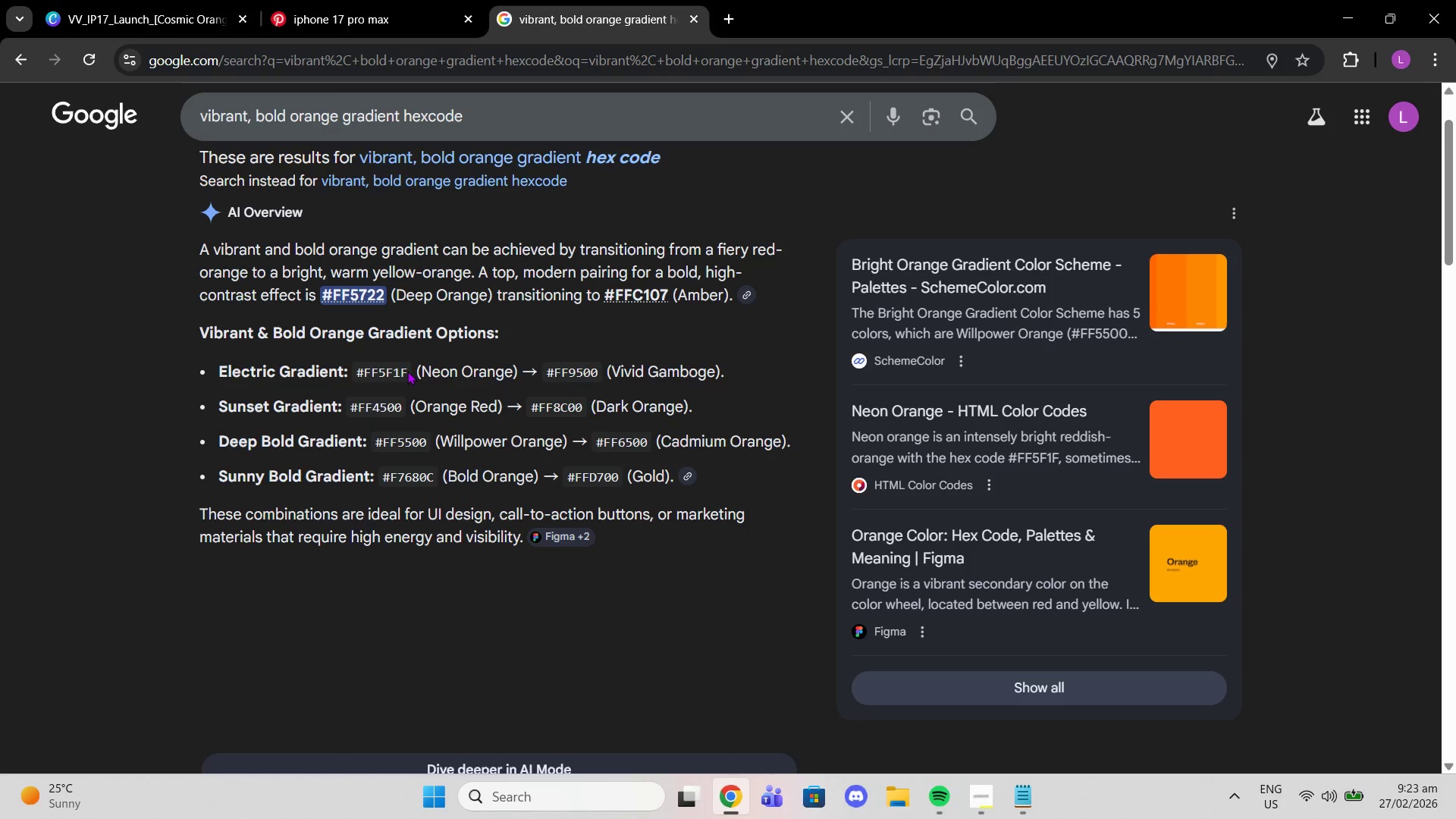 
left_click_drag(start_coordinate=[407, 371], to_coordinate=[353, 362])
 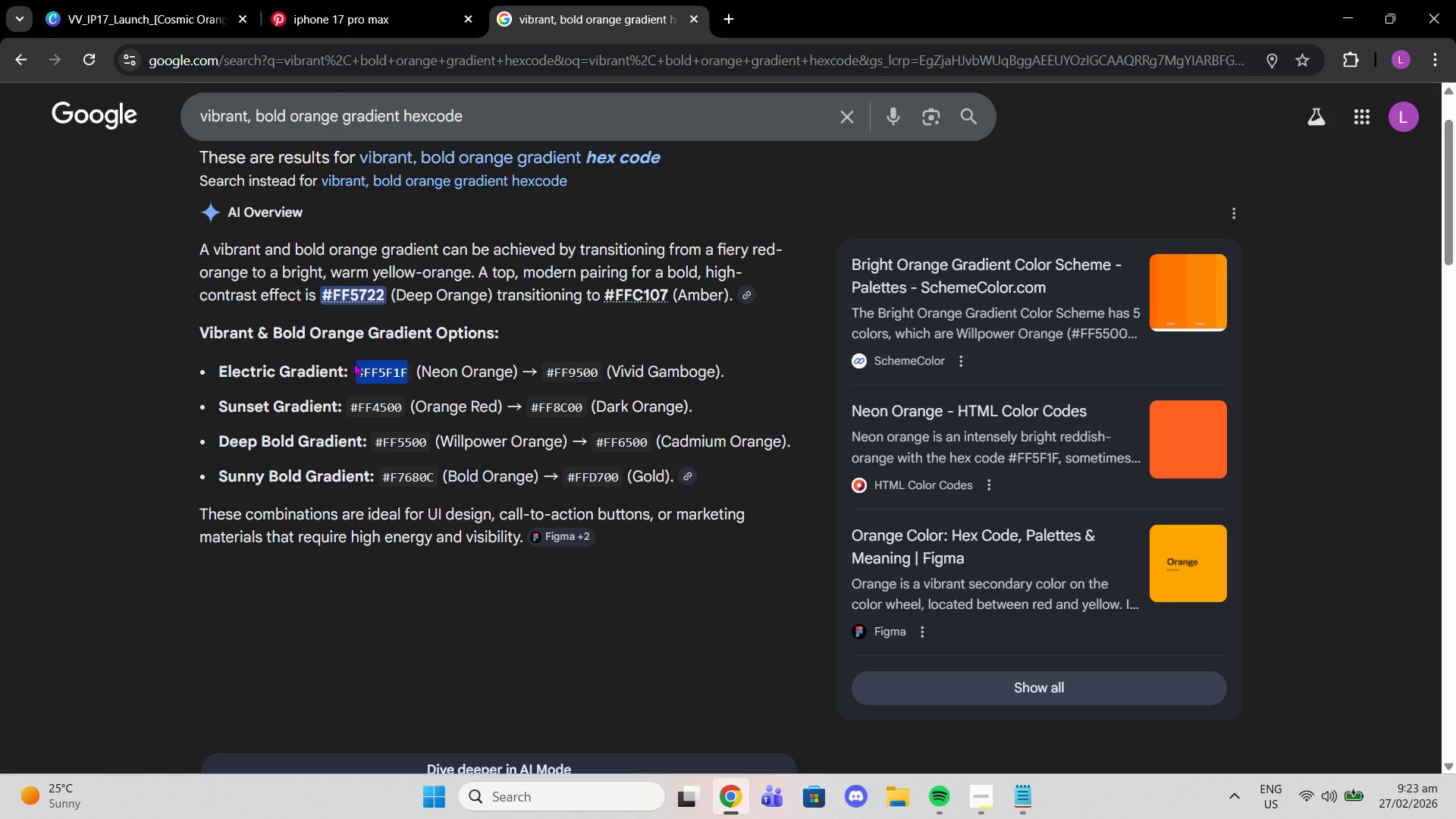 
key(Control+C)
 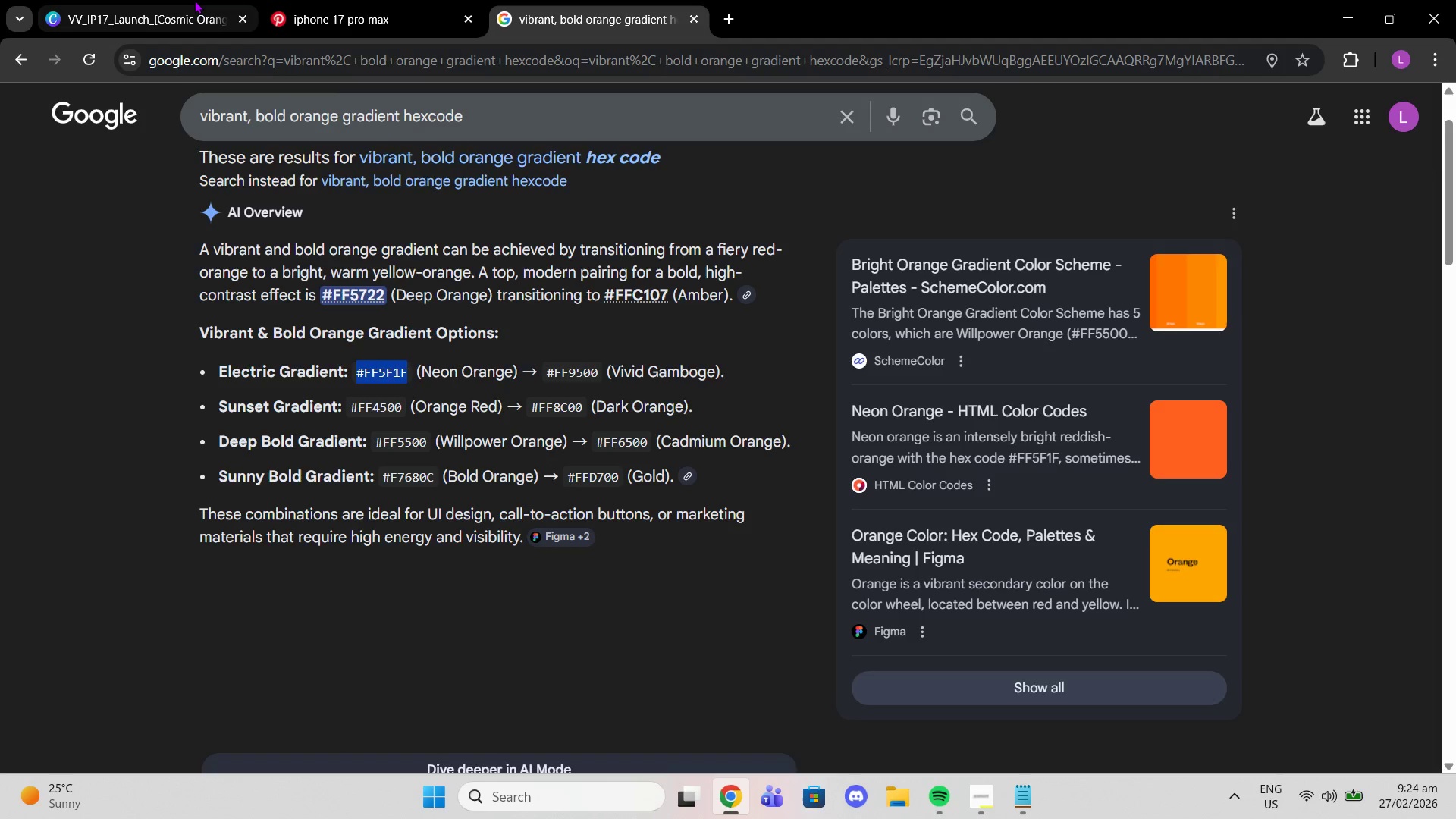 
left_click([194, 0])
 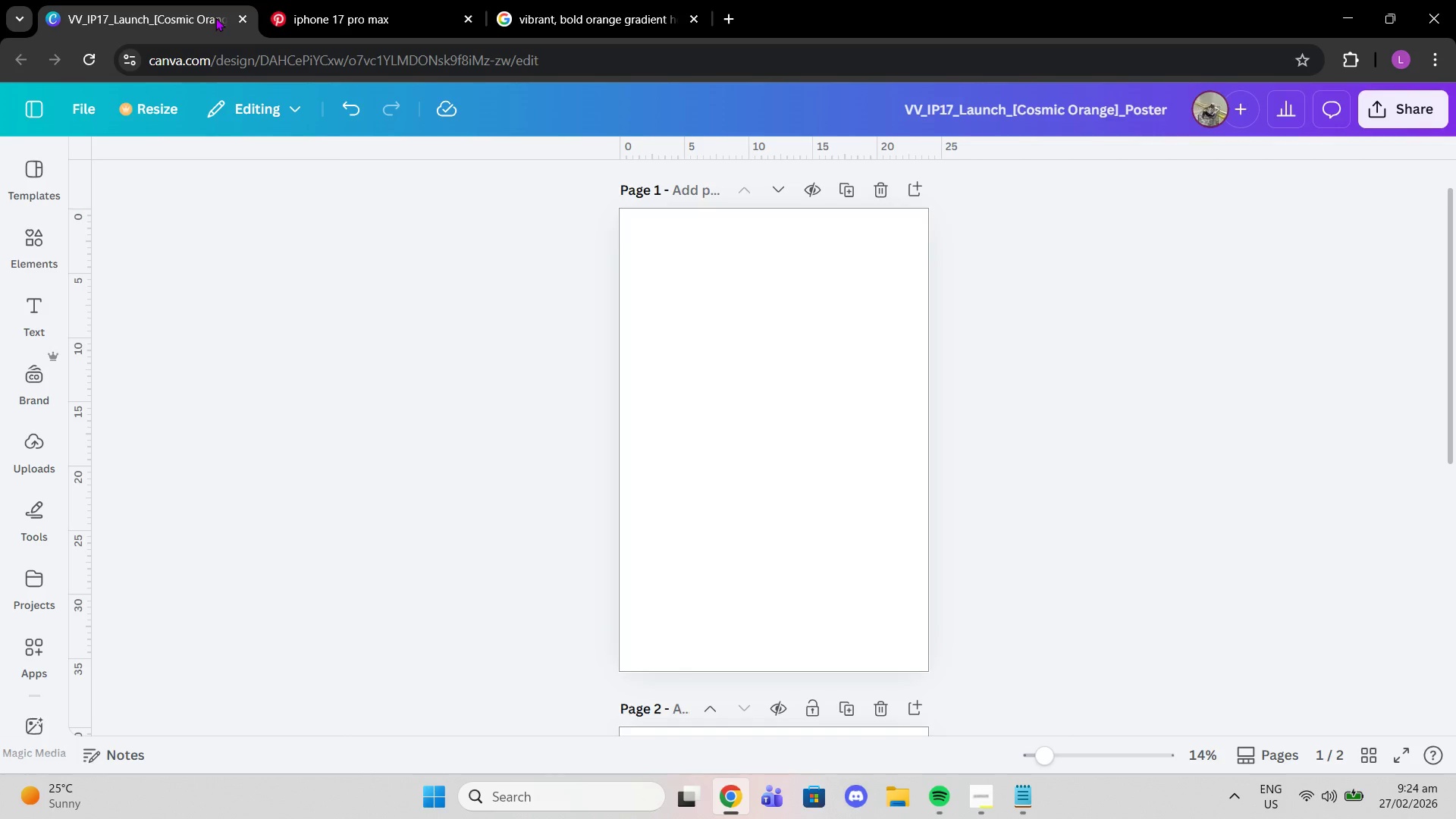 
left_click([799, 526])
 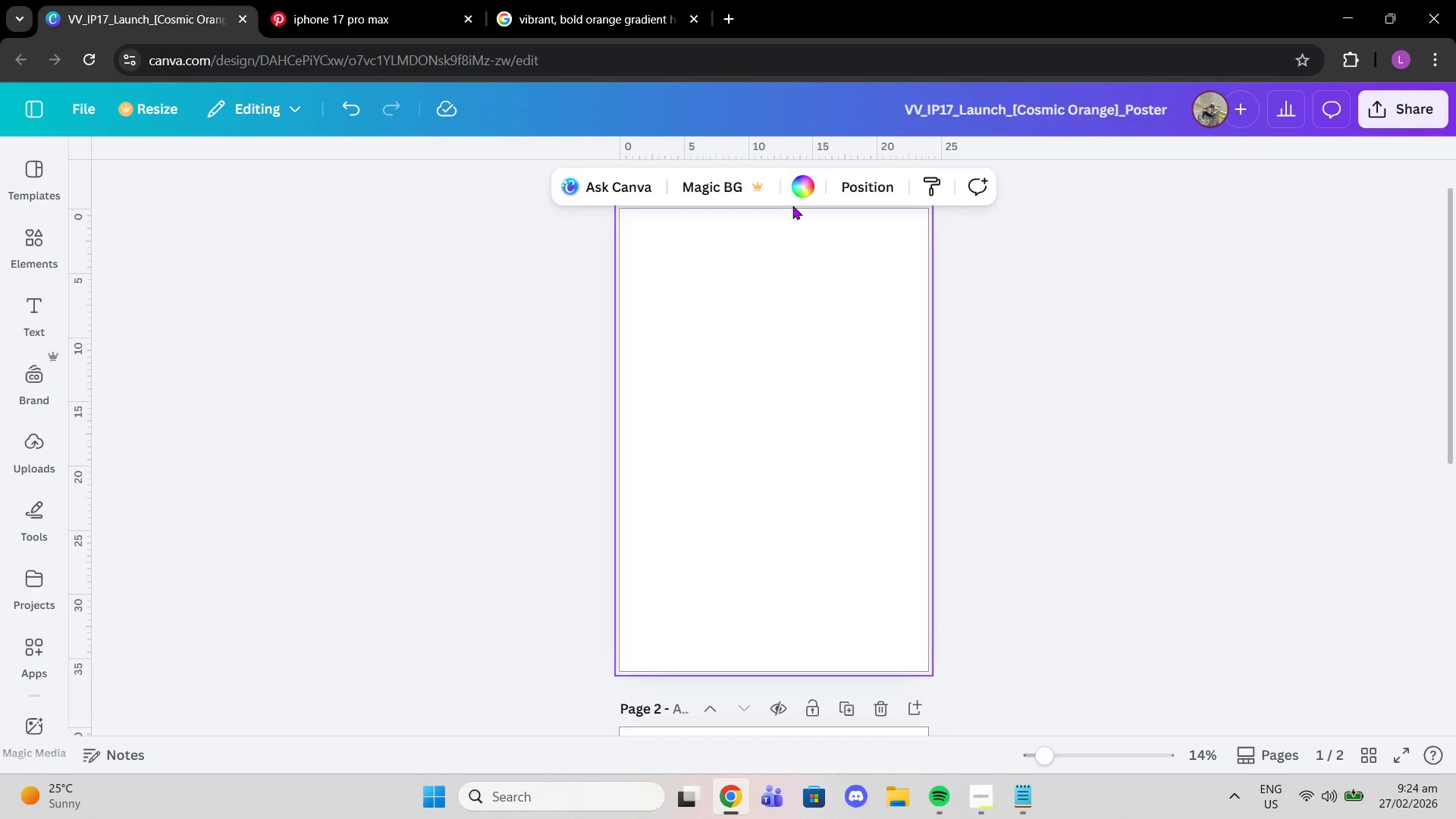 
double_click([799, 197])
 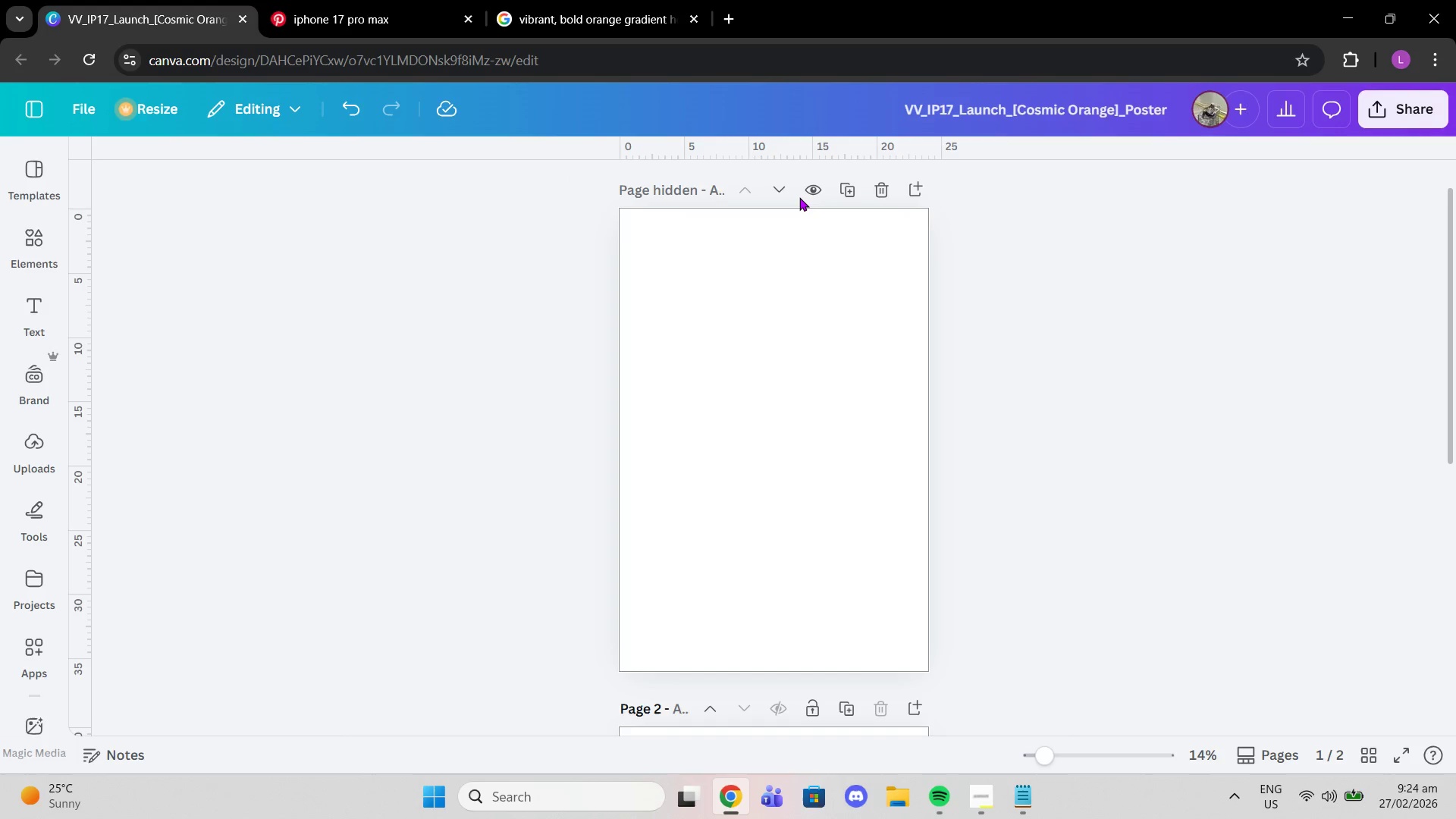 
left_click([799, 197])
 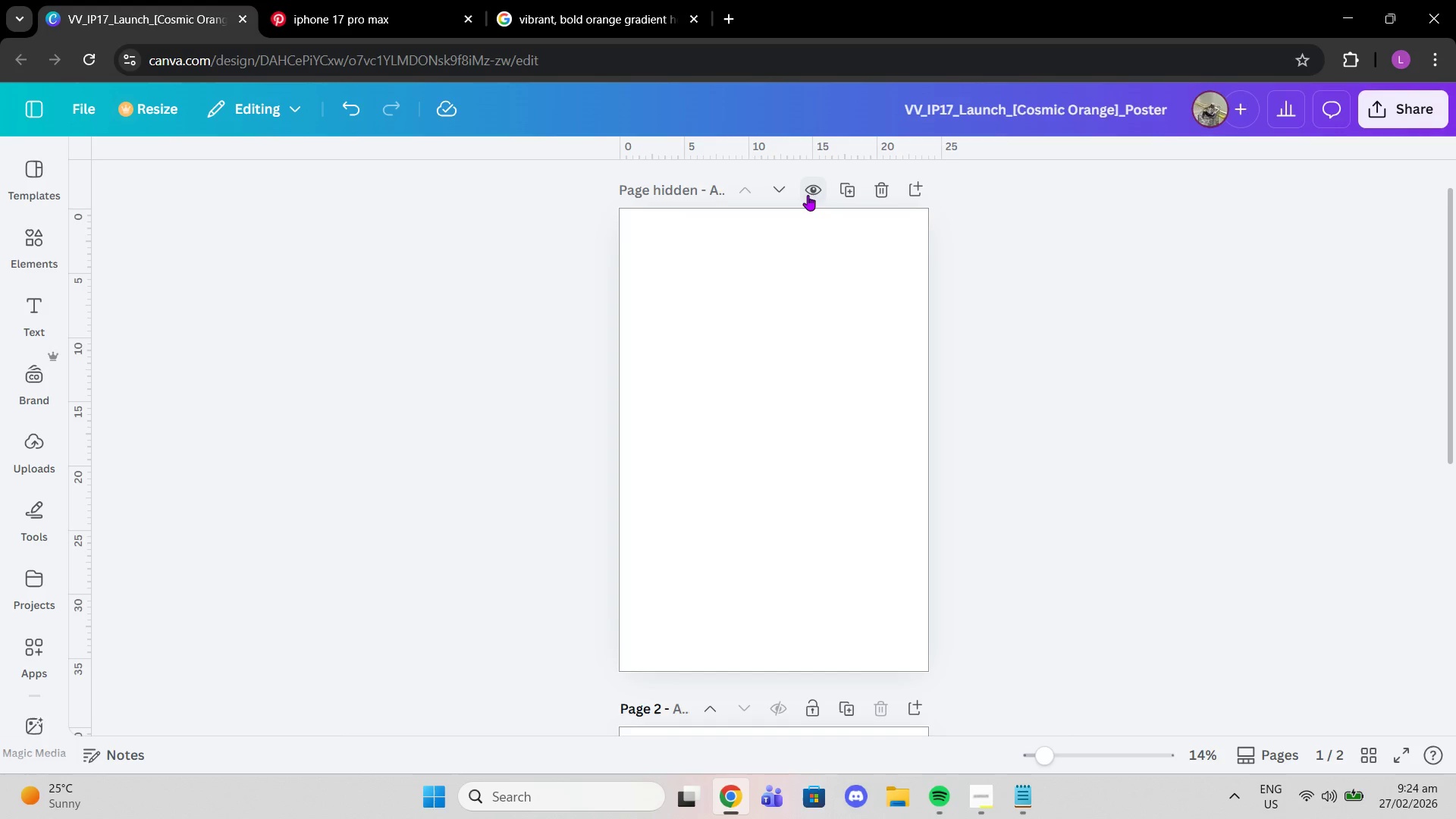 
left_click([808, 195])
 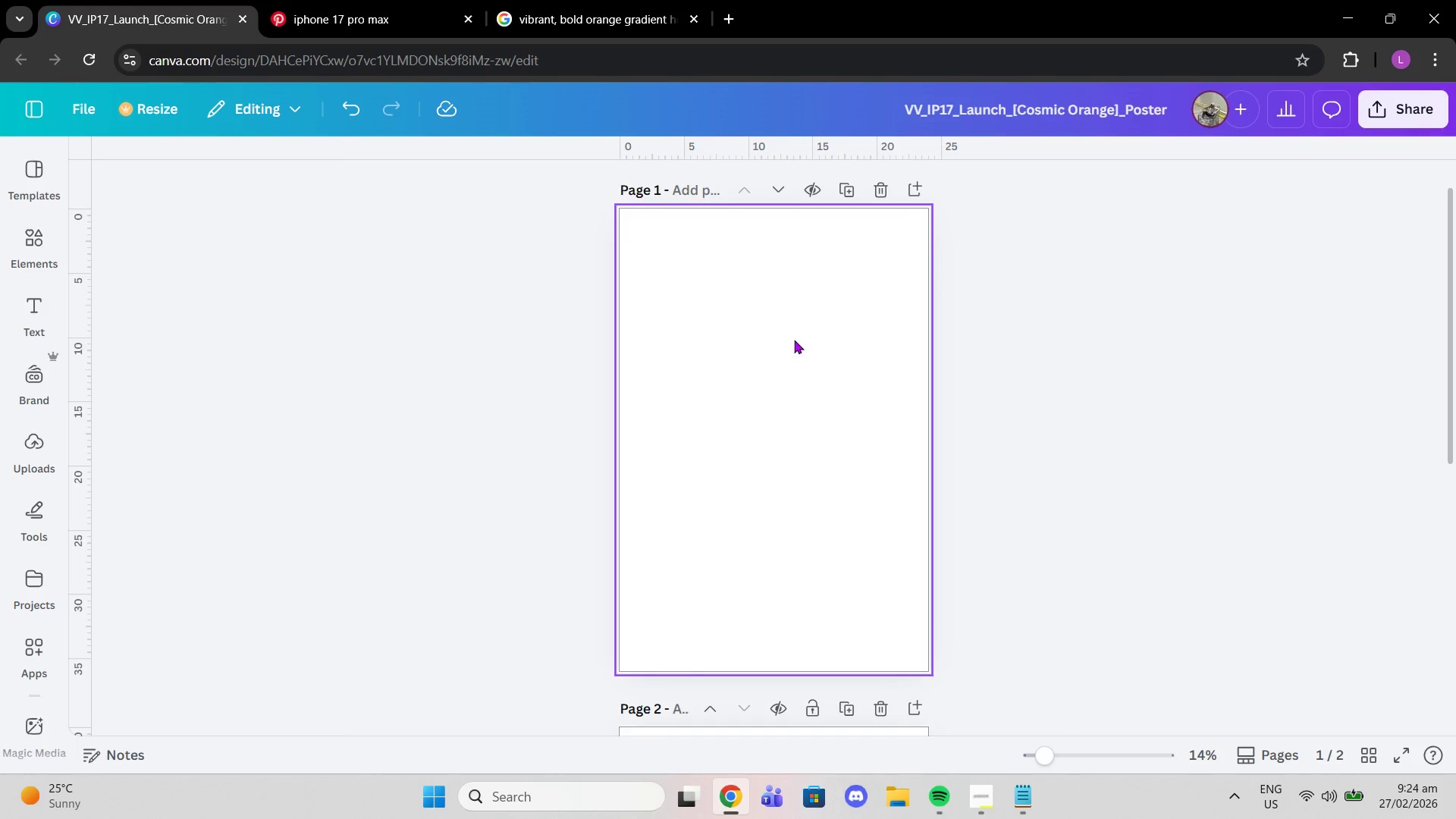 
left_click([794, 340])
 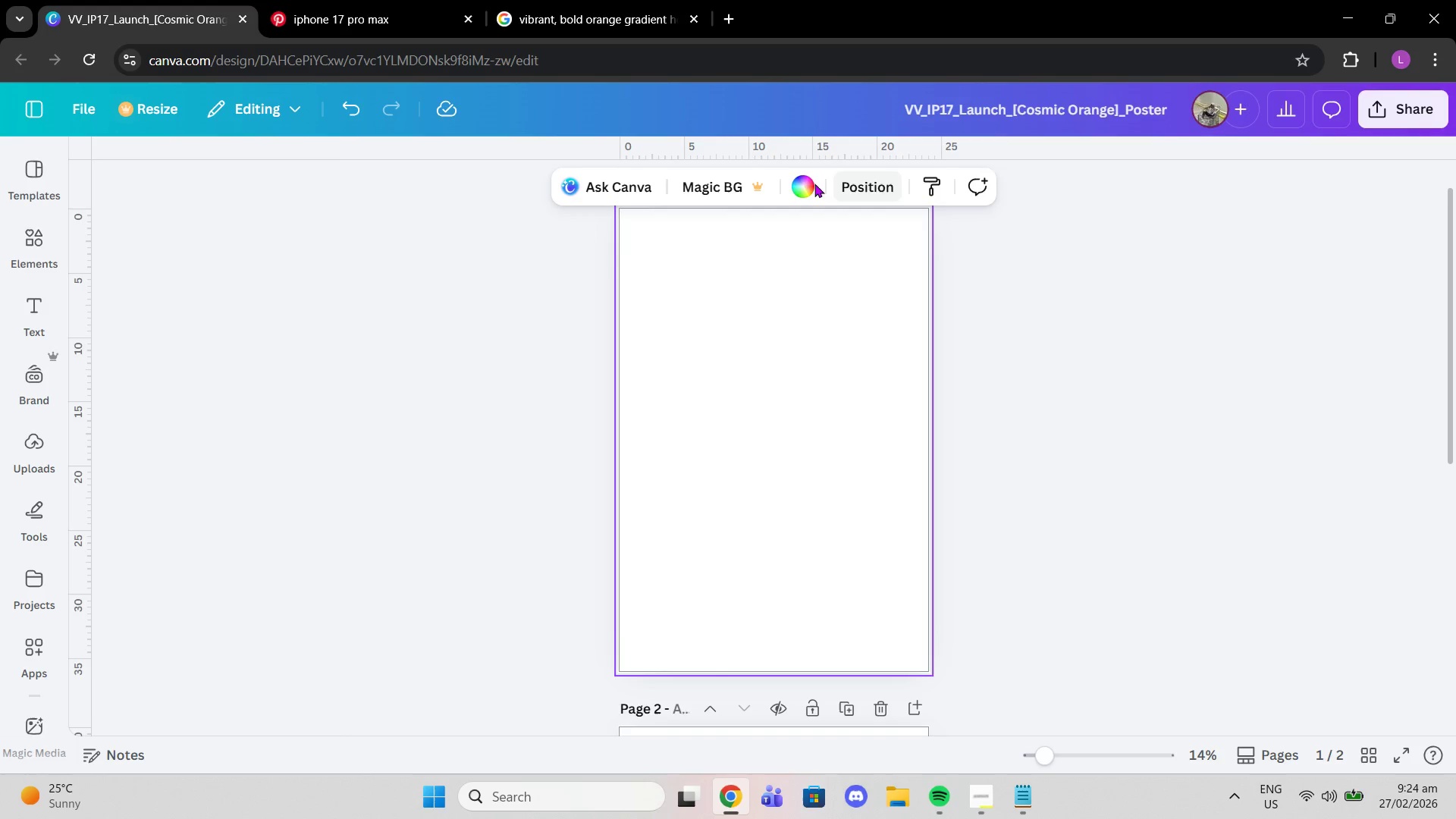 
left_click([796, 190])
 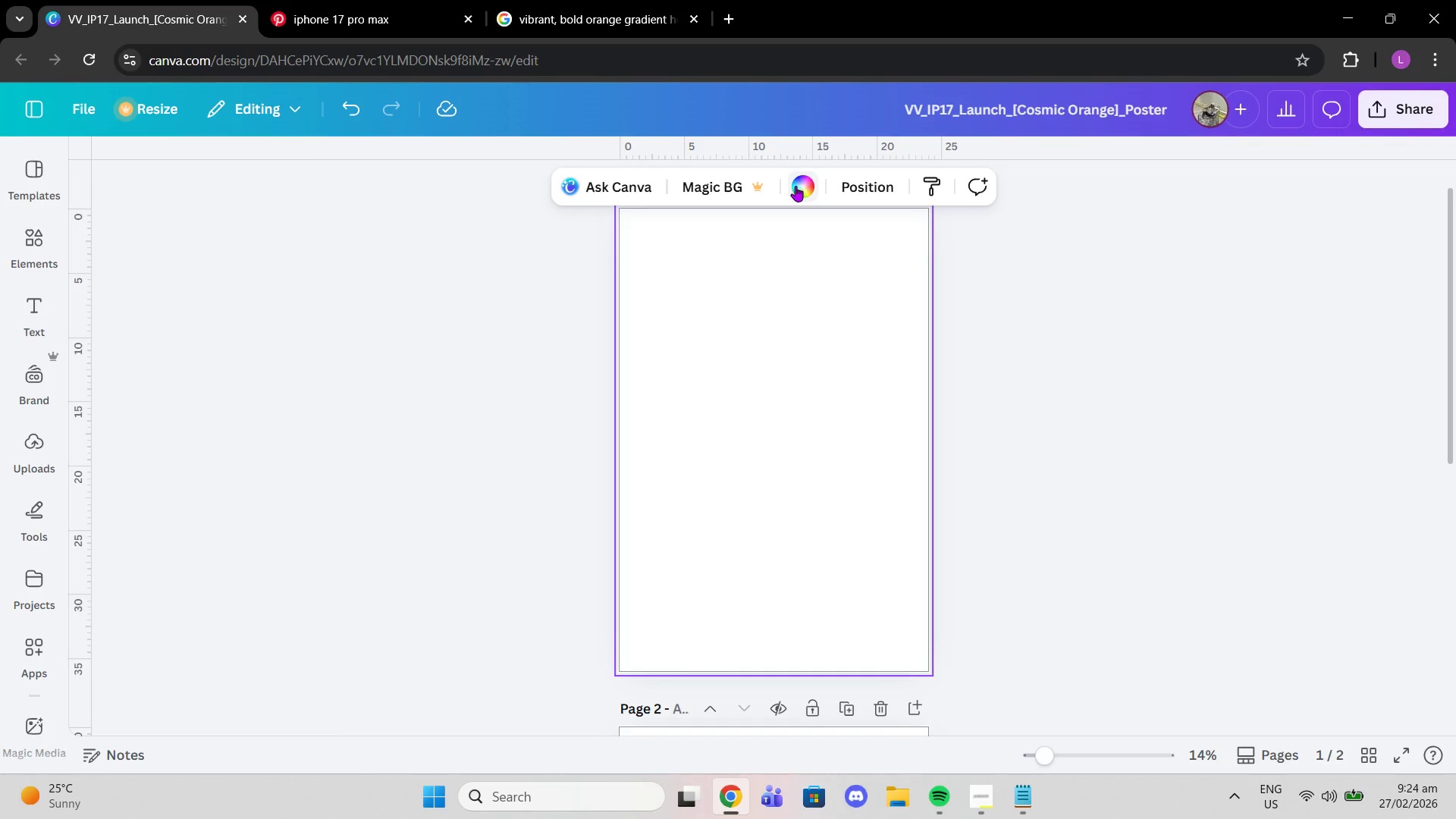 
left_click([795, 186])
 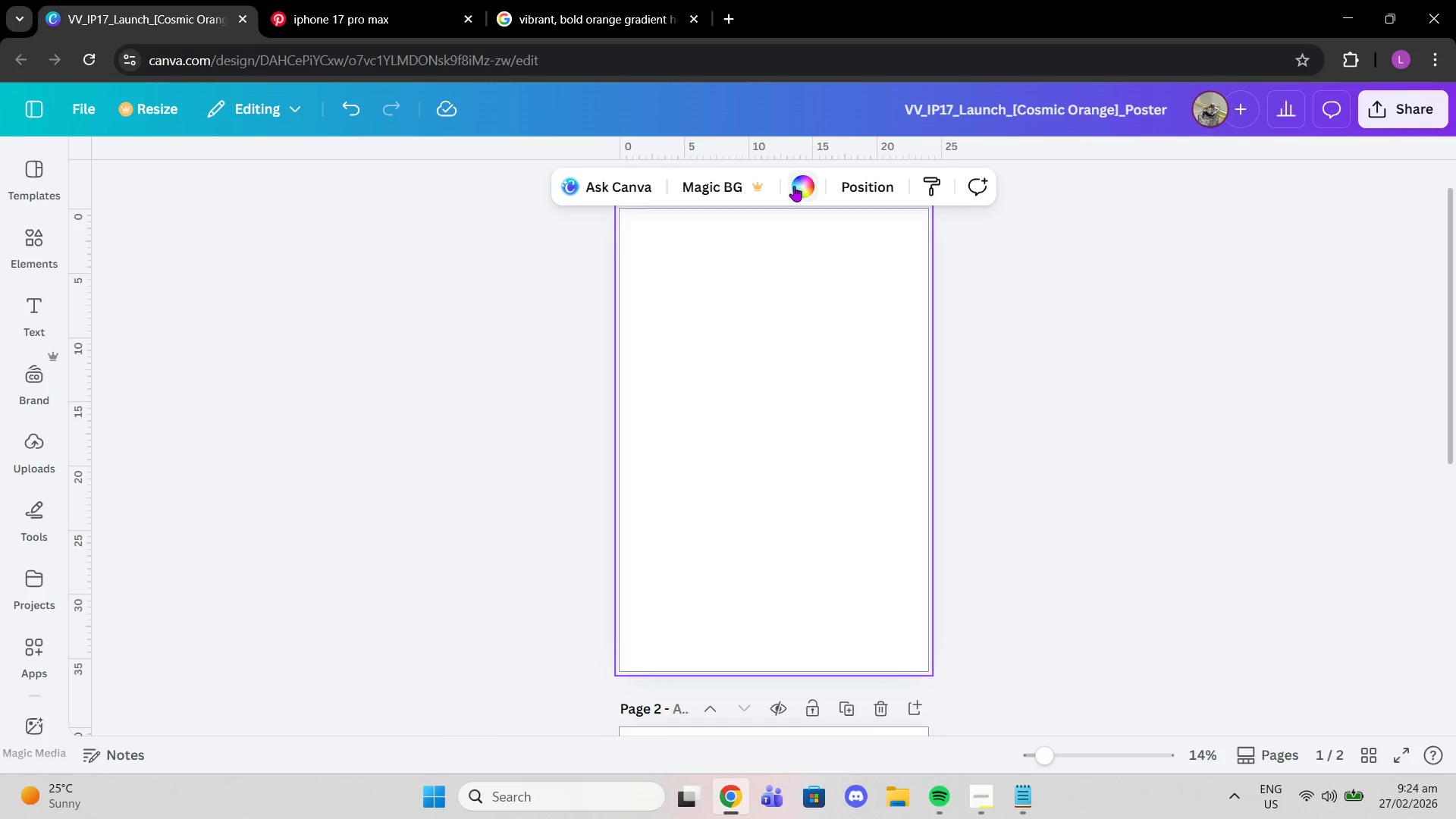 
left_click([794, 186])
 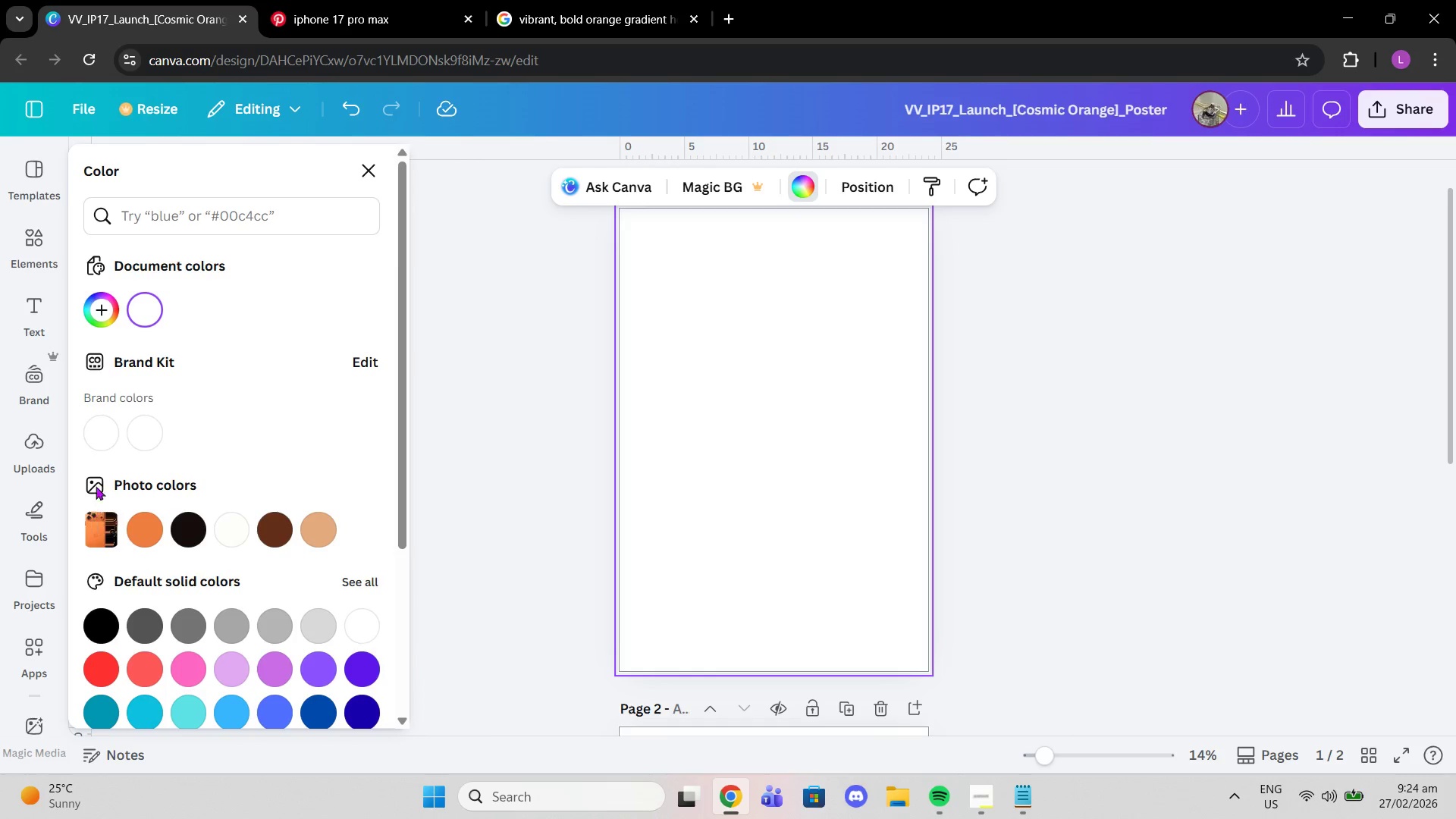 
scroll: coordinate [156, 583], scroll_direction: down, amount: 2.0
 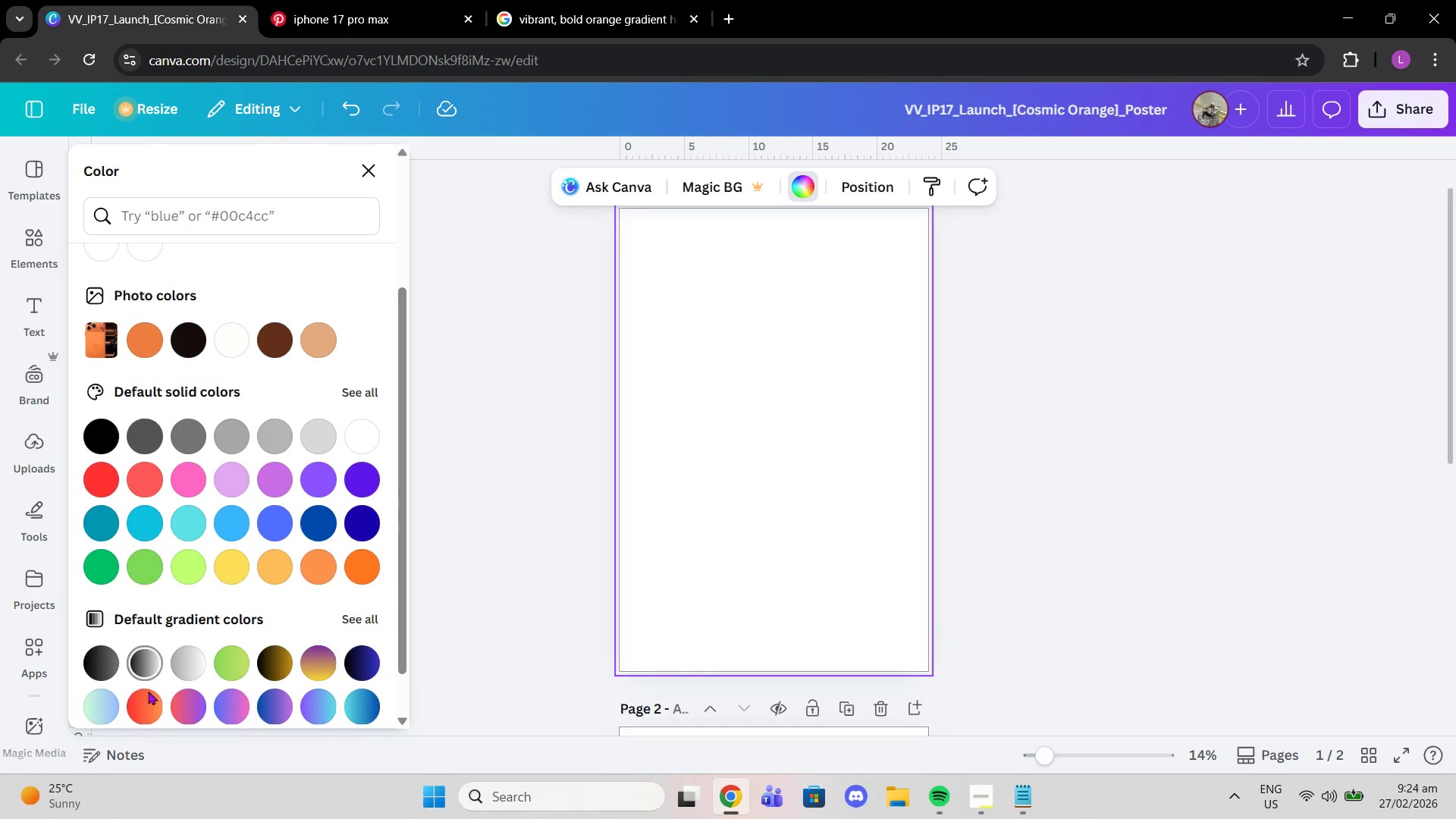 
left_click([152, 704])
 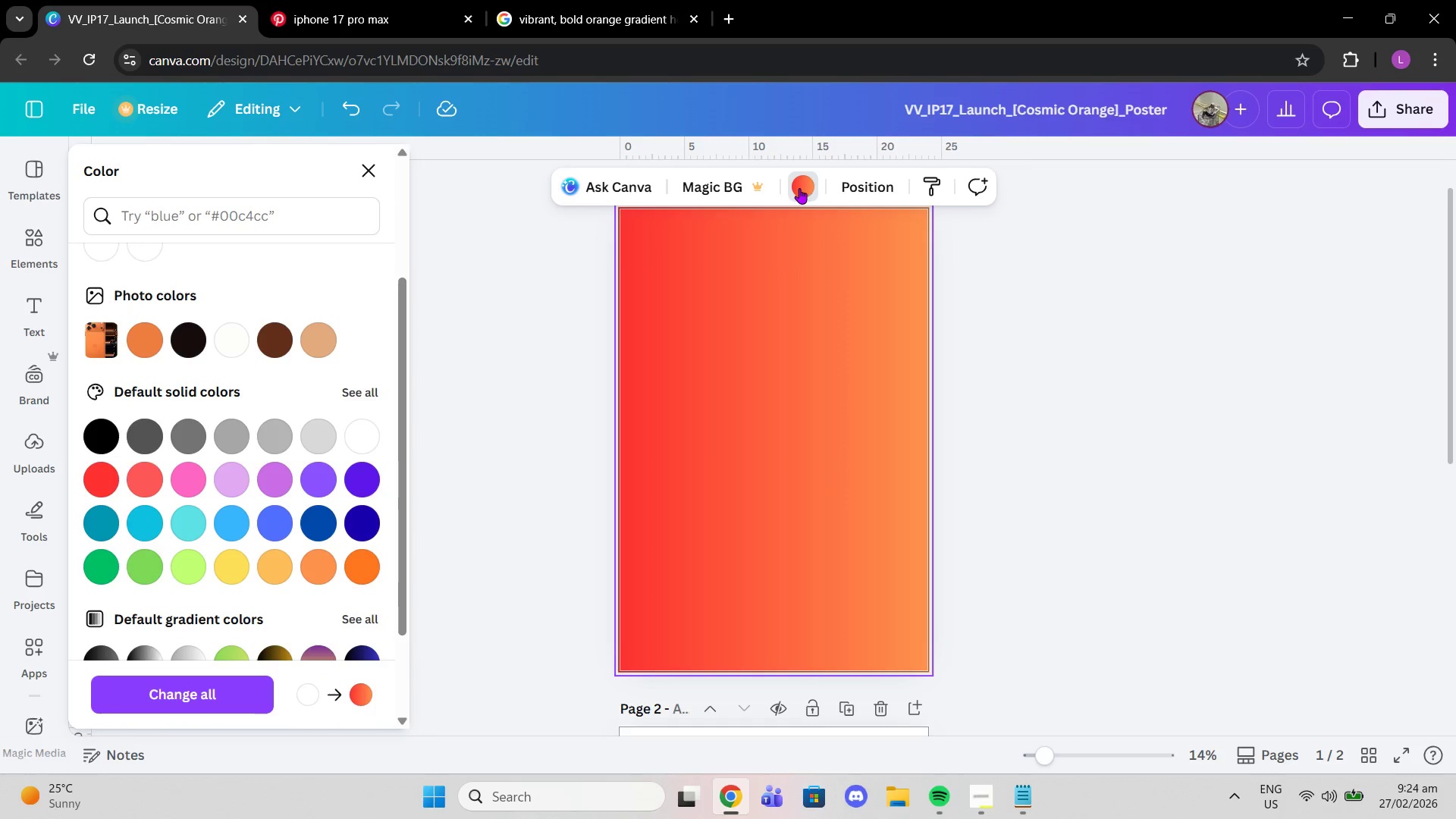 
left_click([798, 188])
 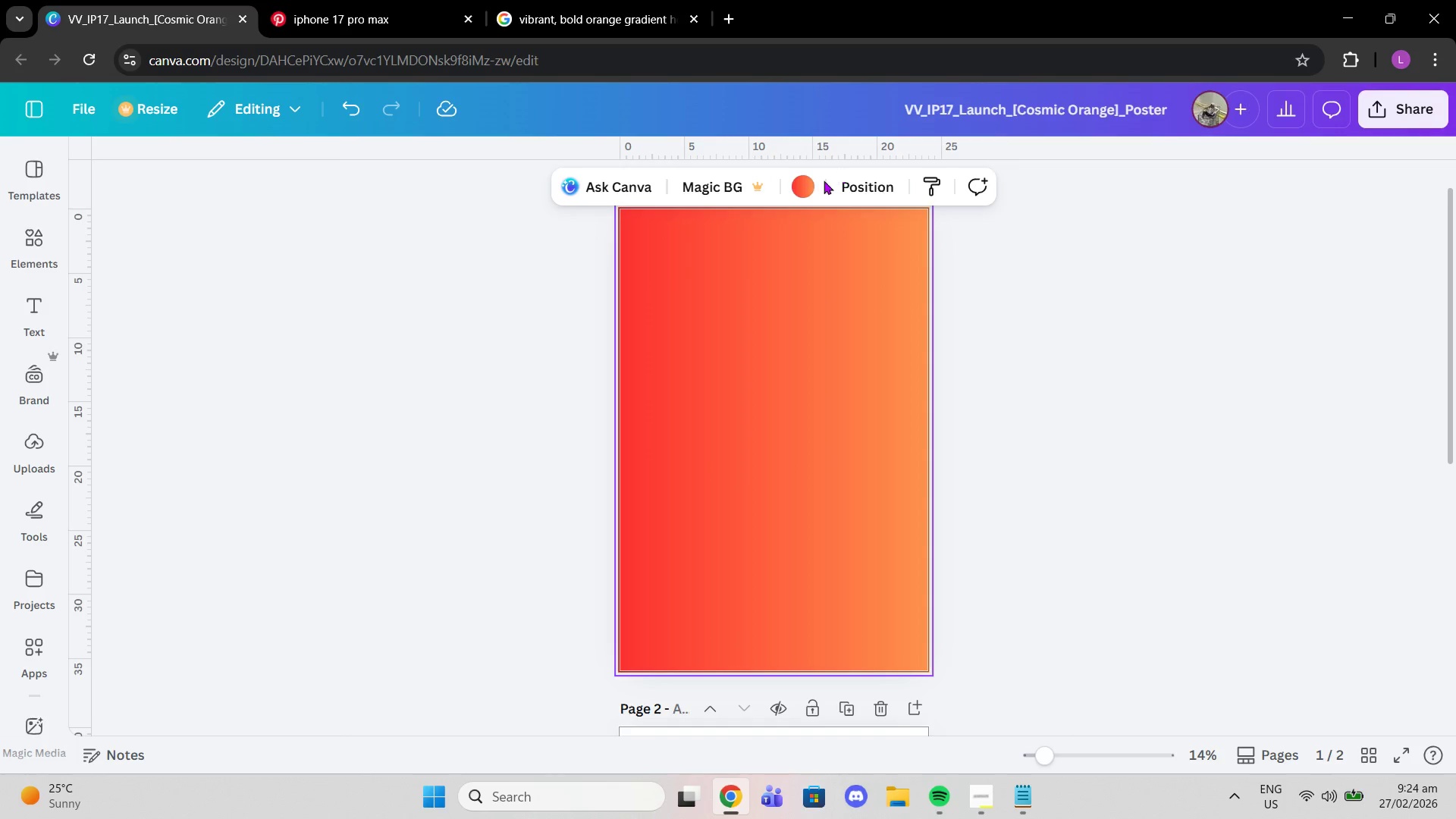 
left_click([804, 190])
 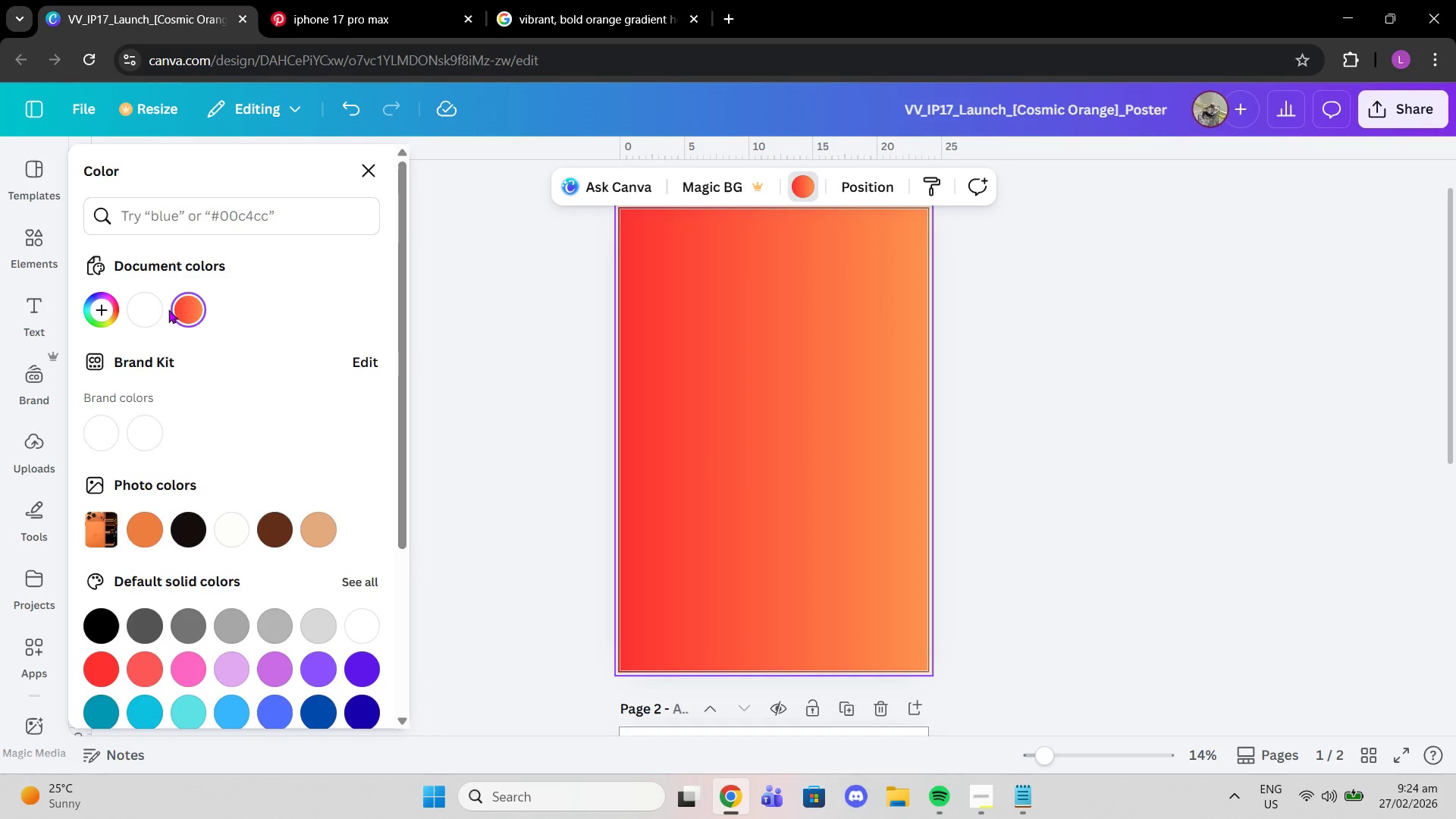 
left_click([187, 312])
 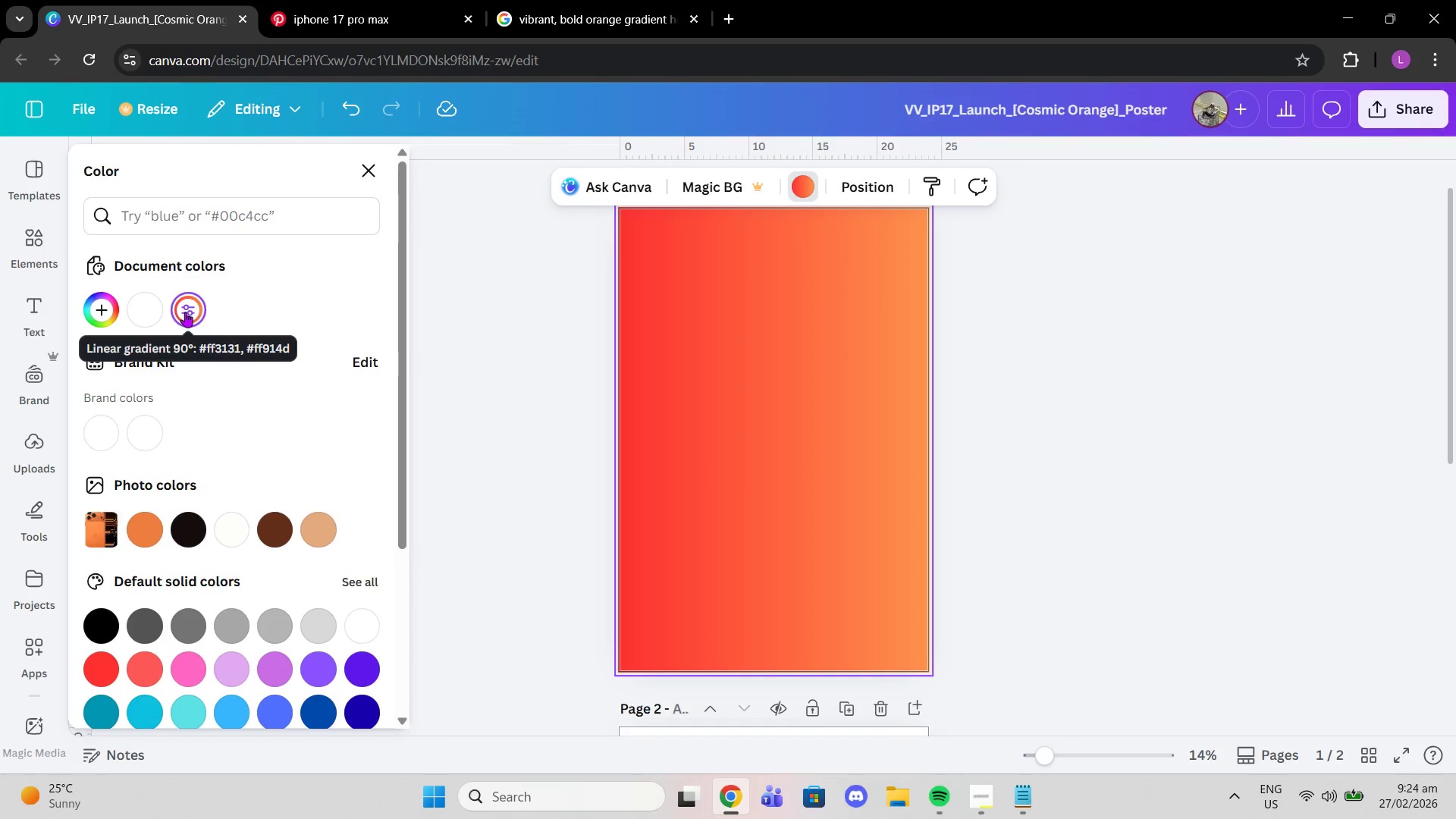 
left_click([185, 312])
 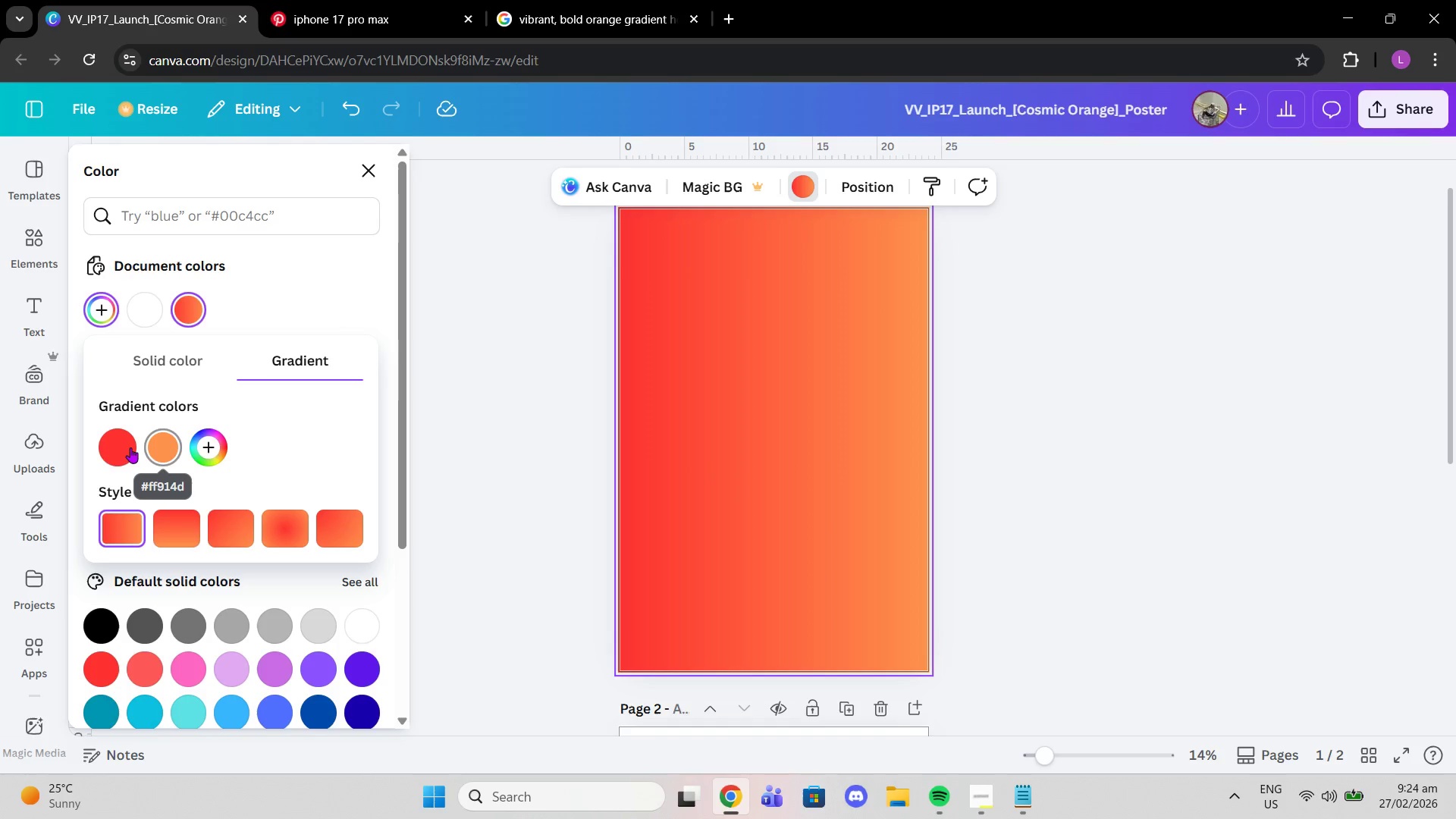 
left_click([129, 447])
 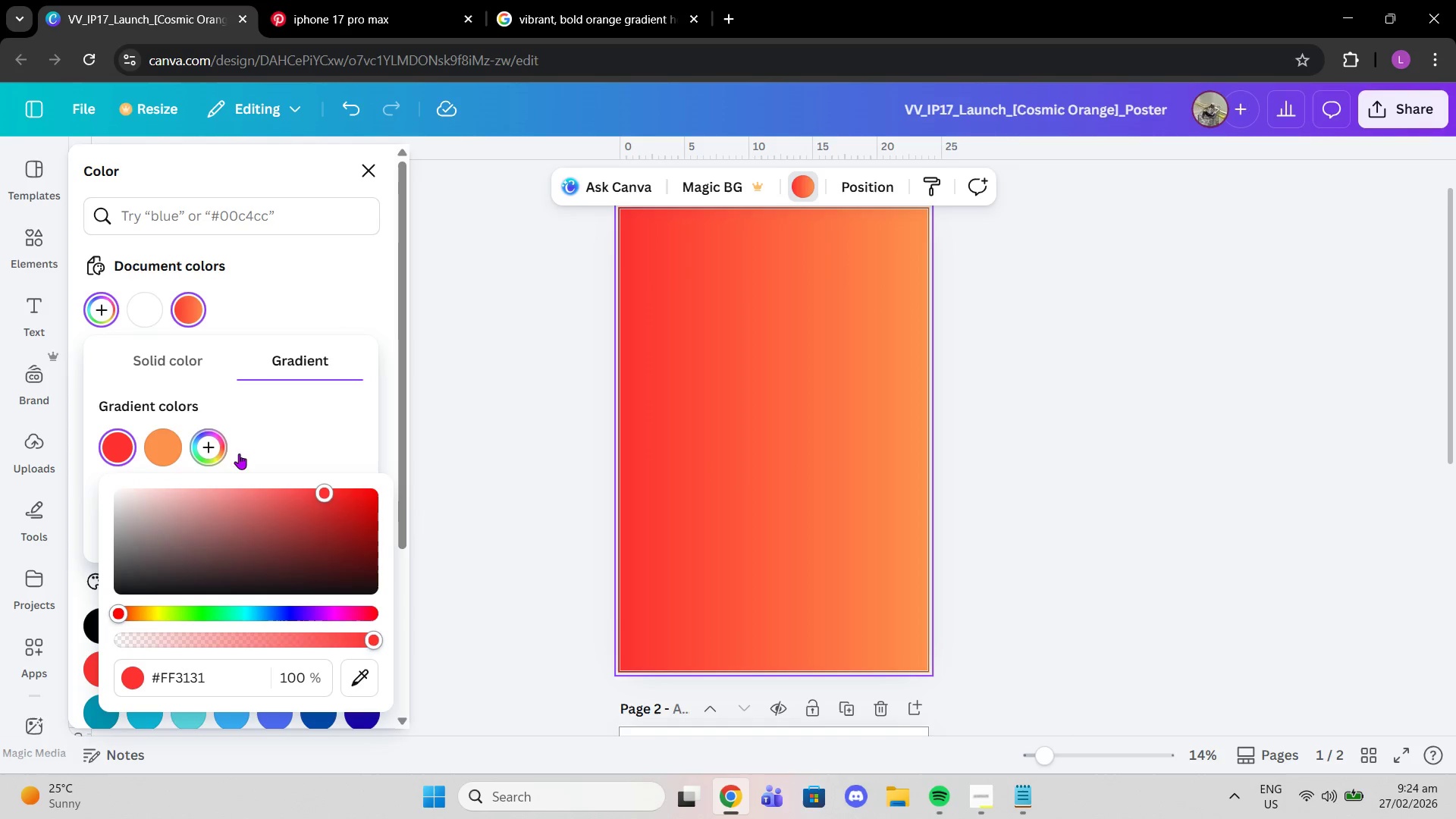 
left_click([305, 438])
 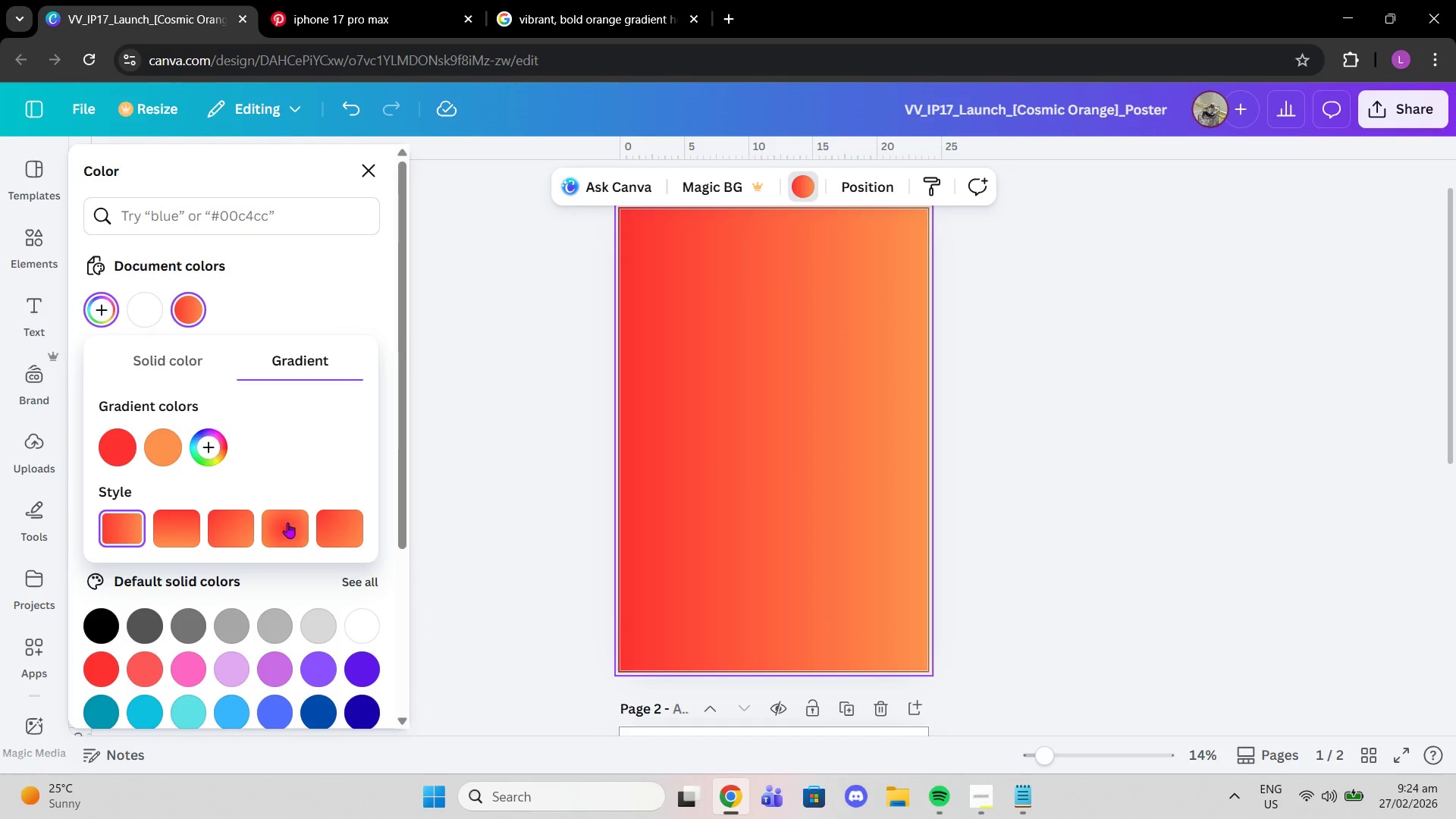 
left_click([287, 522])
 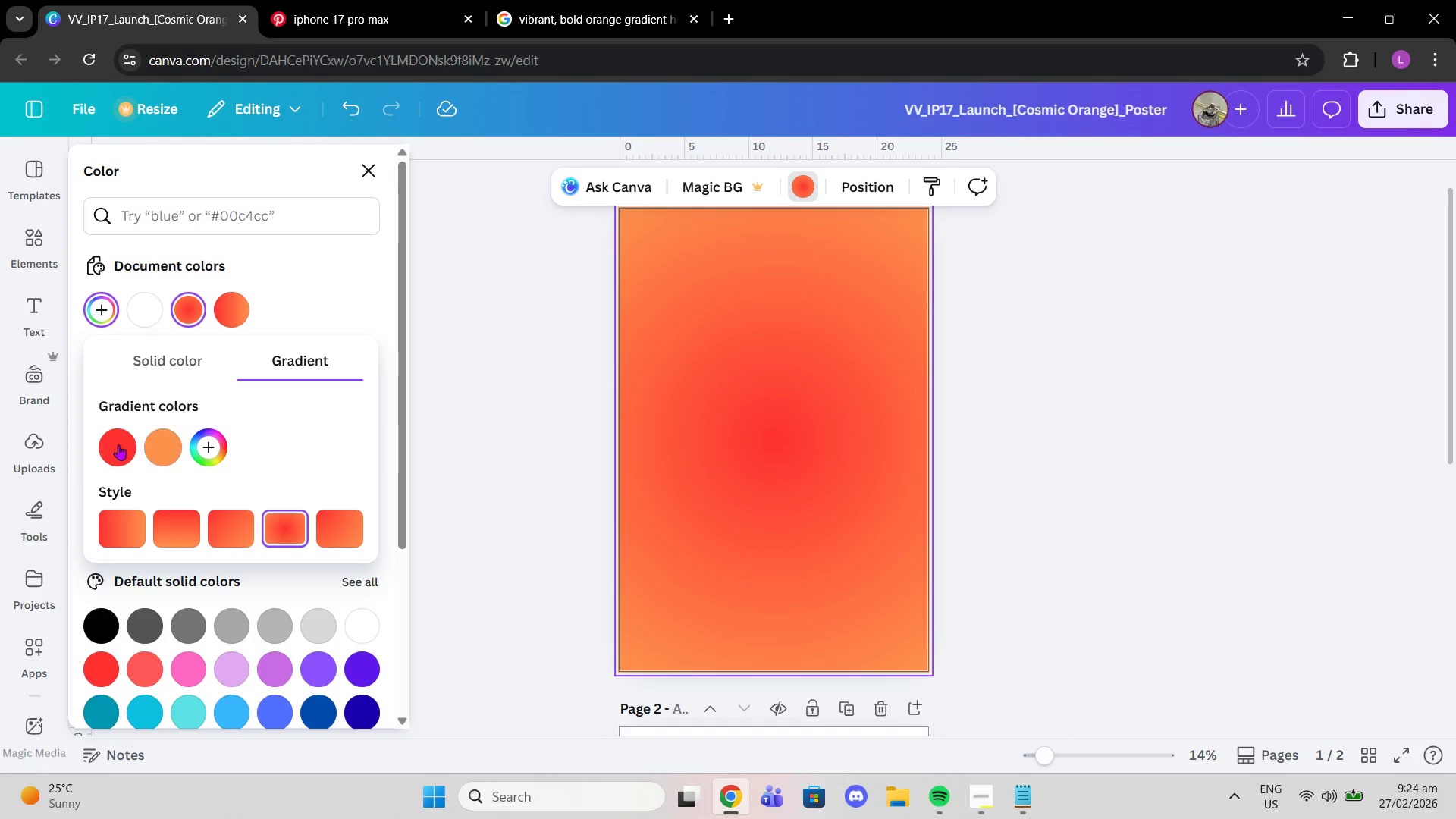 
left_click([117, 446])
 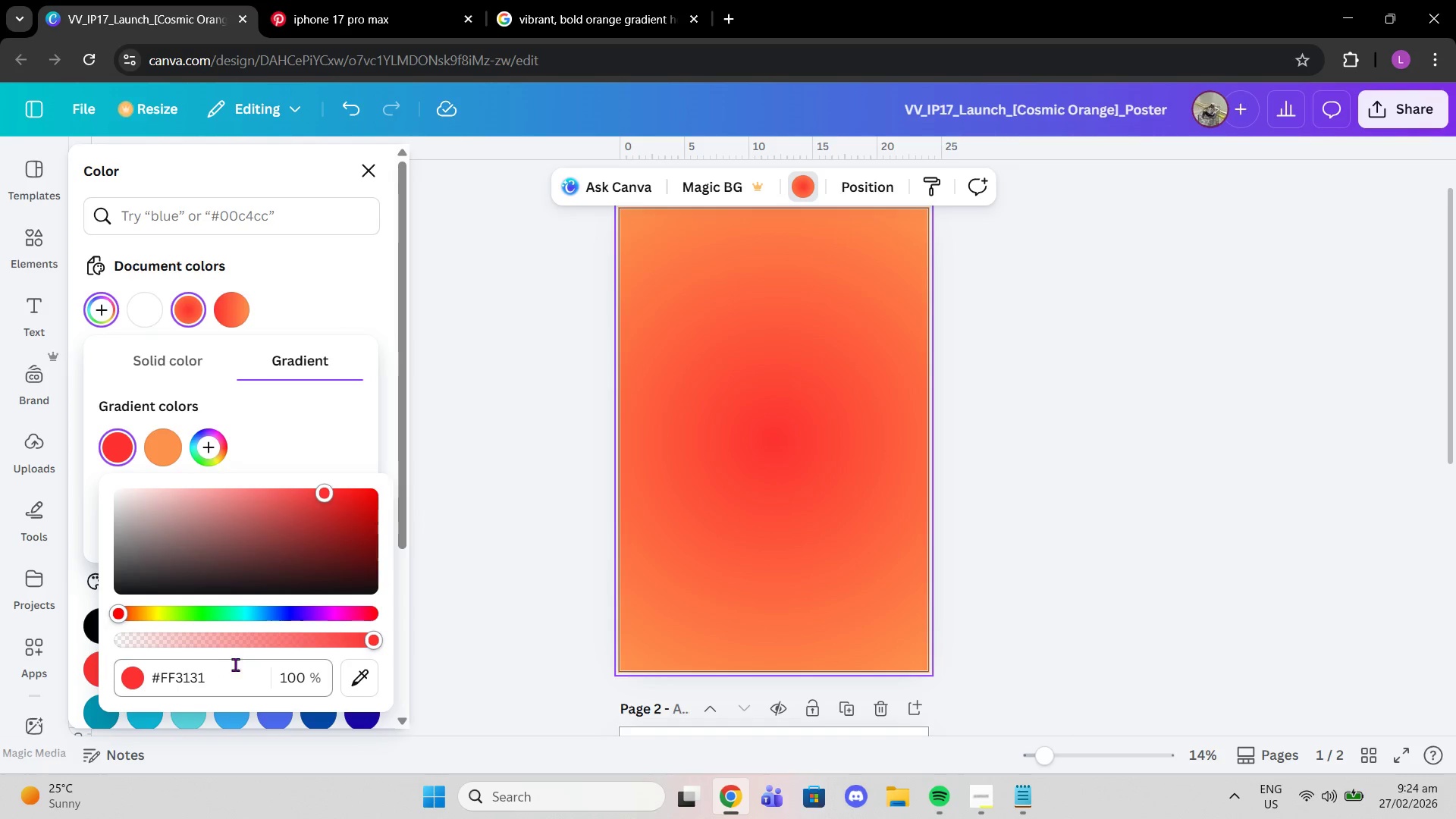 
left_click_drag(start_coordinate=[229, 674], to_coordinate=[219, 682])
 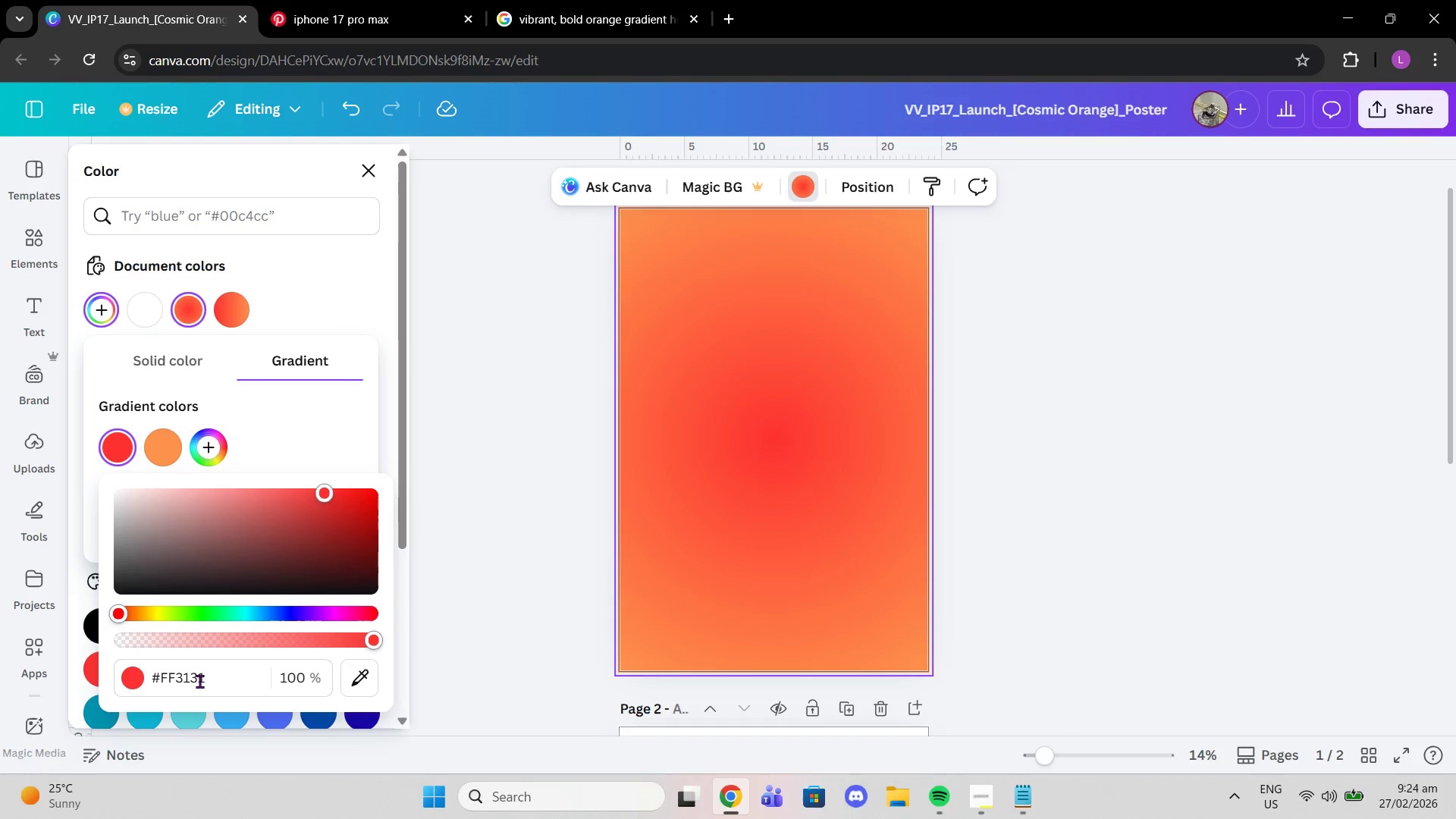 
left_click_drag(start_coordinate=[218, 682], to_coordinate=[139, 674])
 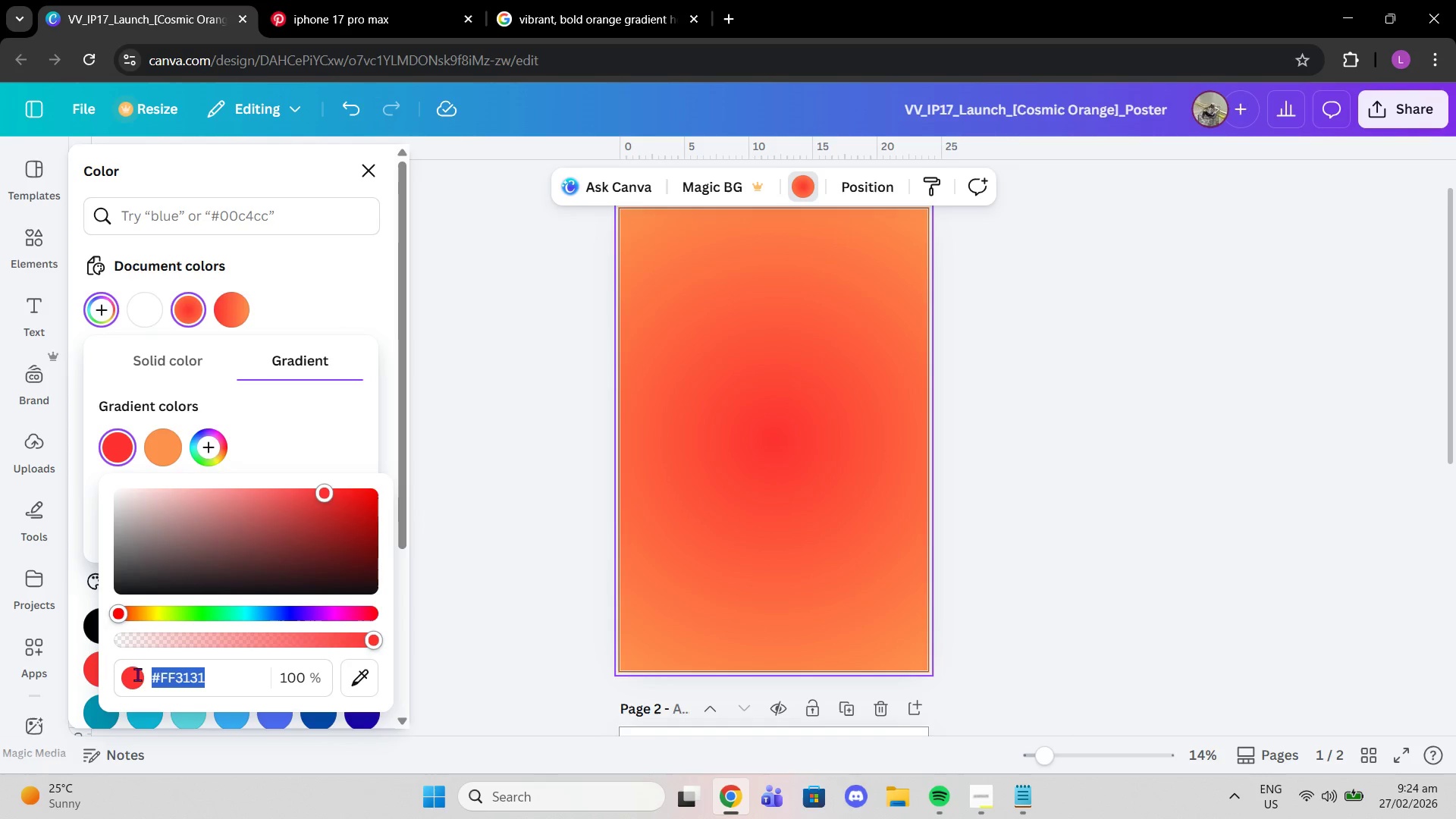 
key(Control+V)
 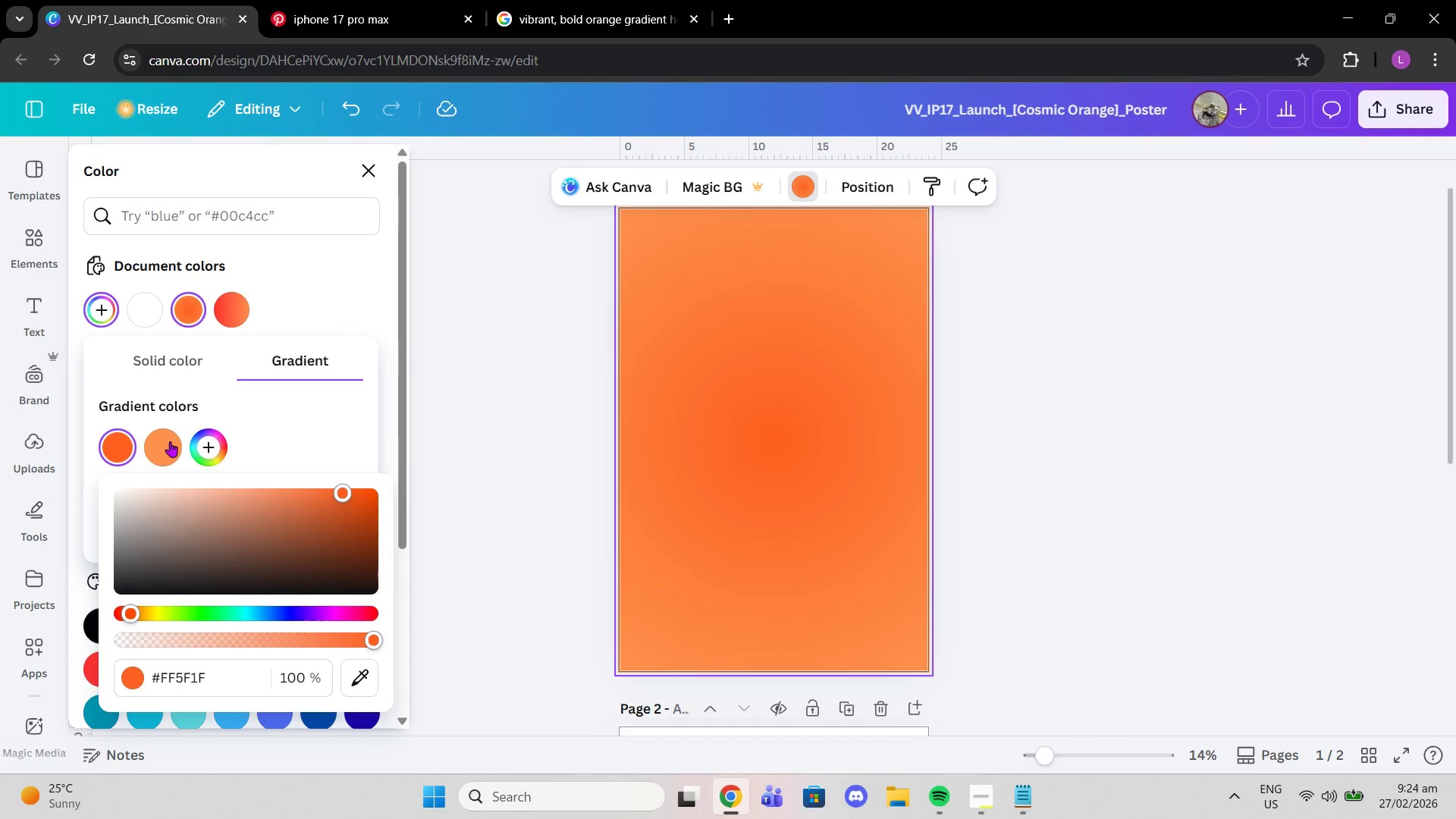 
left_click([169, 441])
 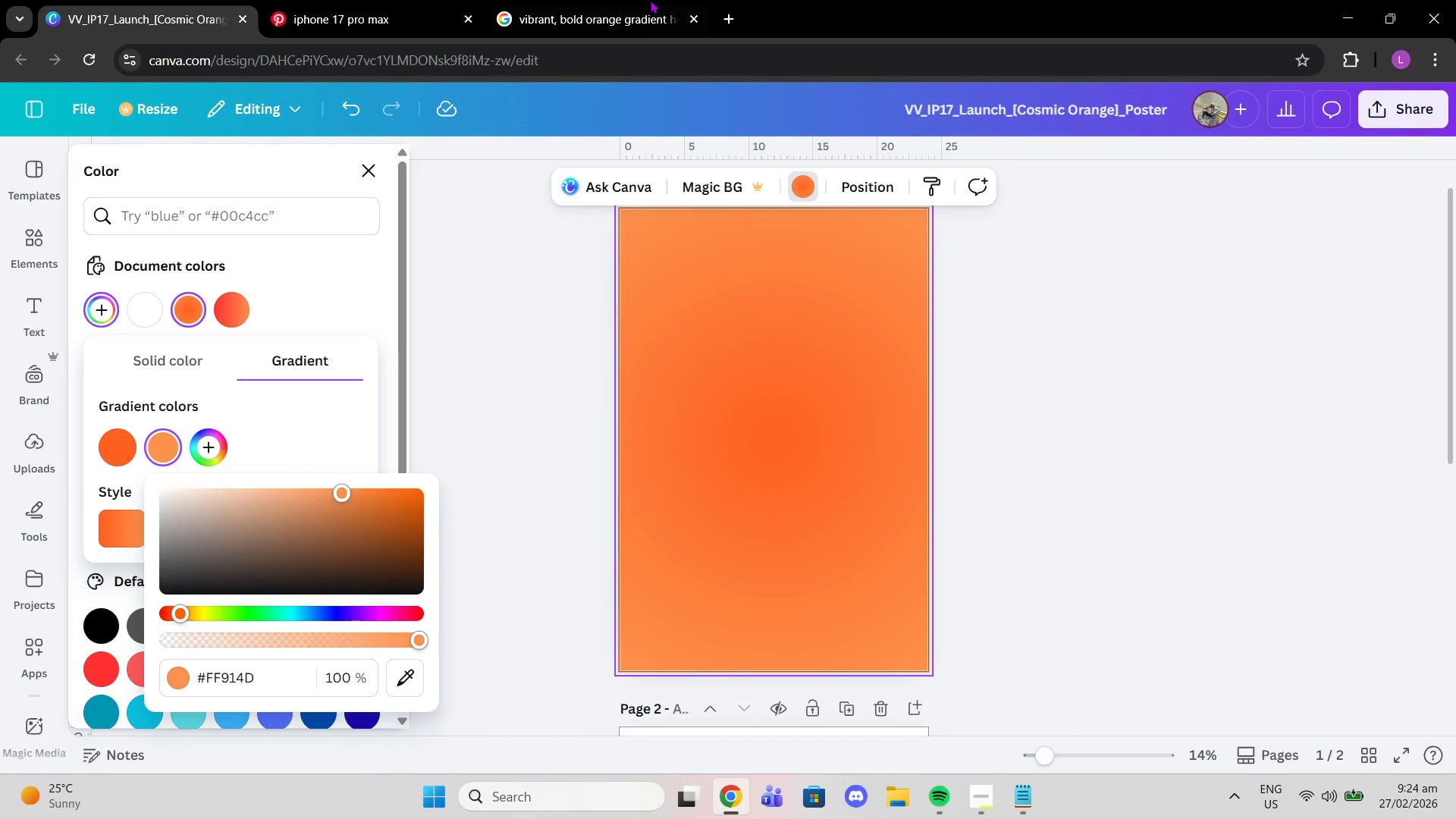 
left_click([650, 0])
 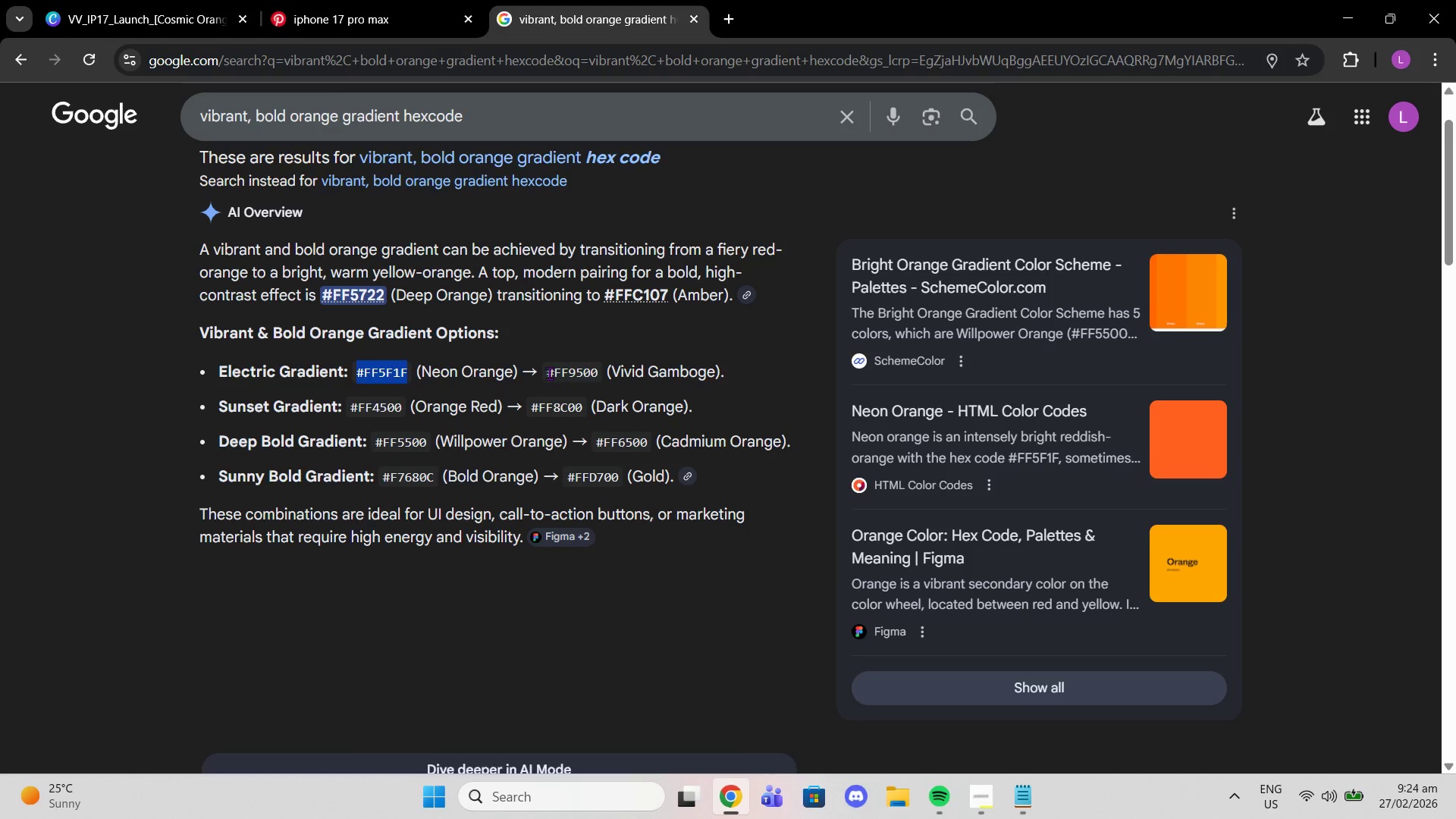 
left_click_drag(start_coordinate=[546, 373], to_coordinate=[598, 369])
 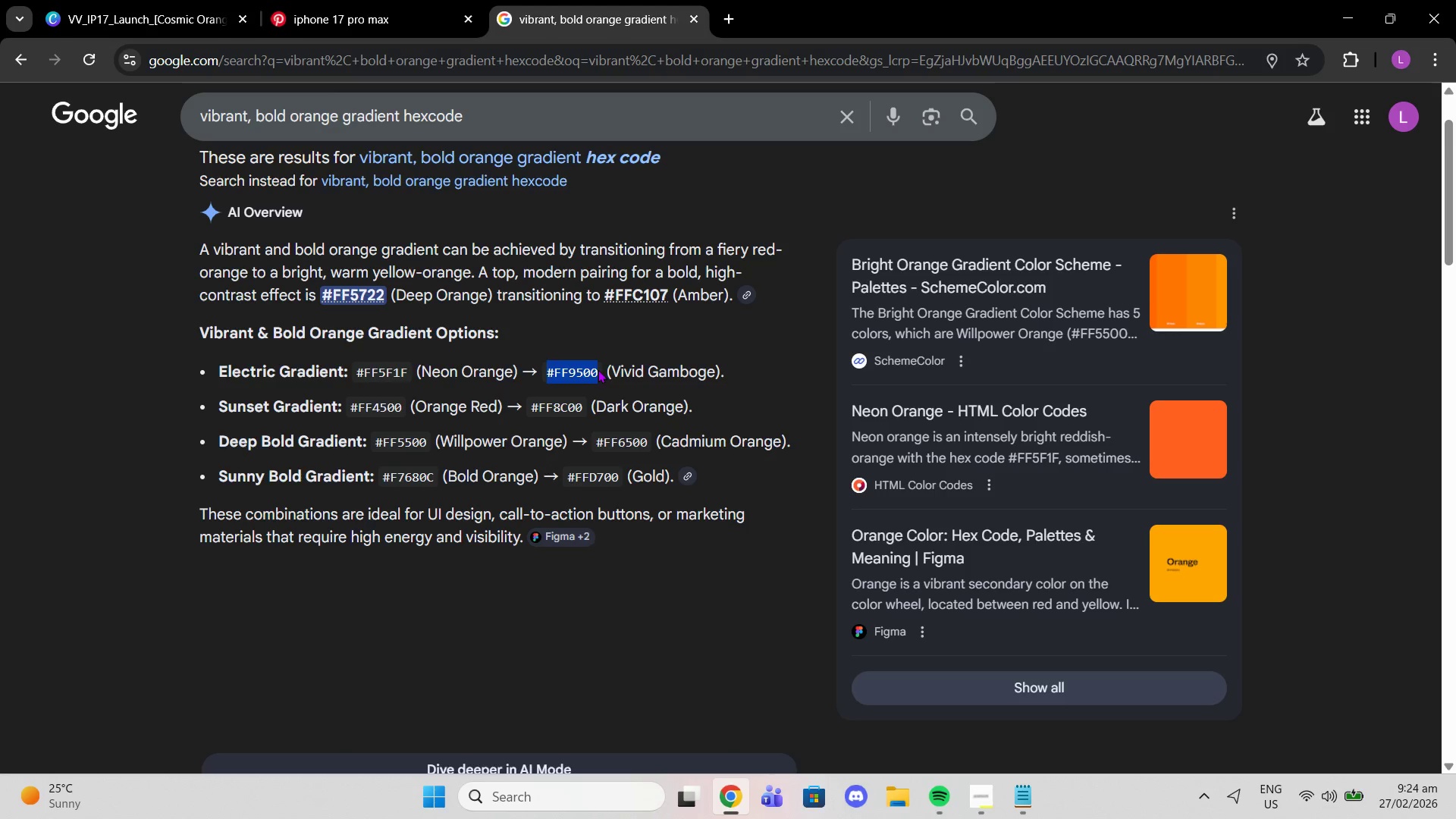 
key(Control+C)
 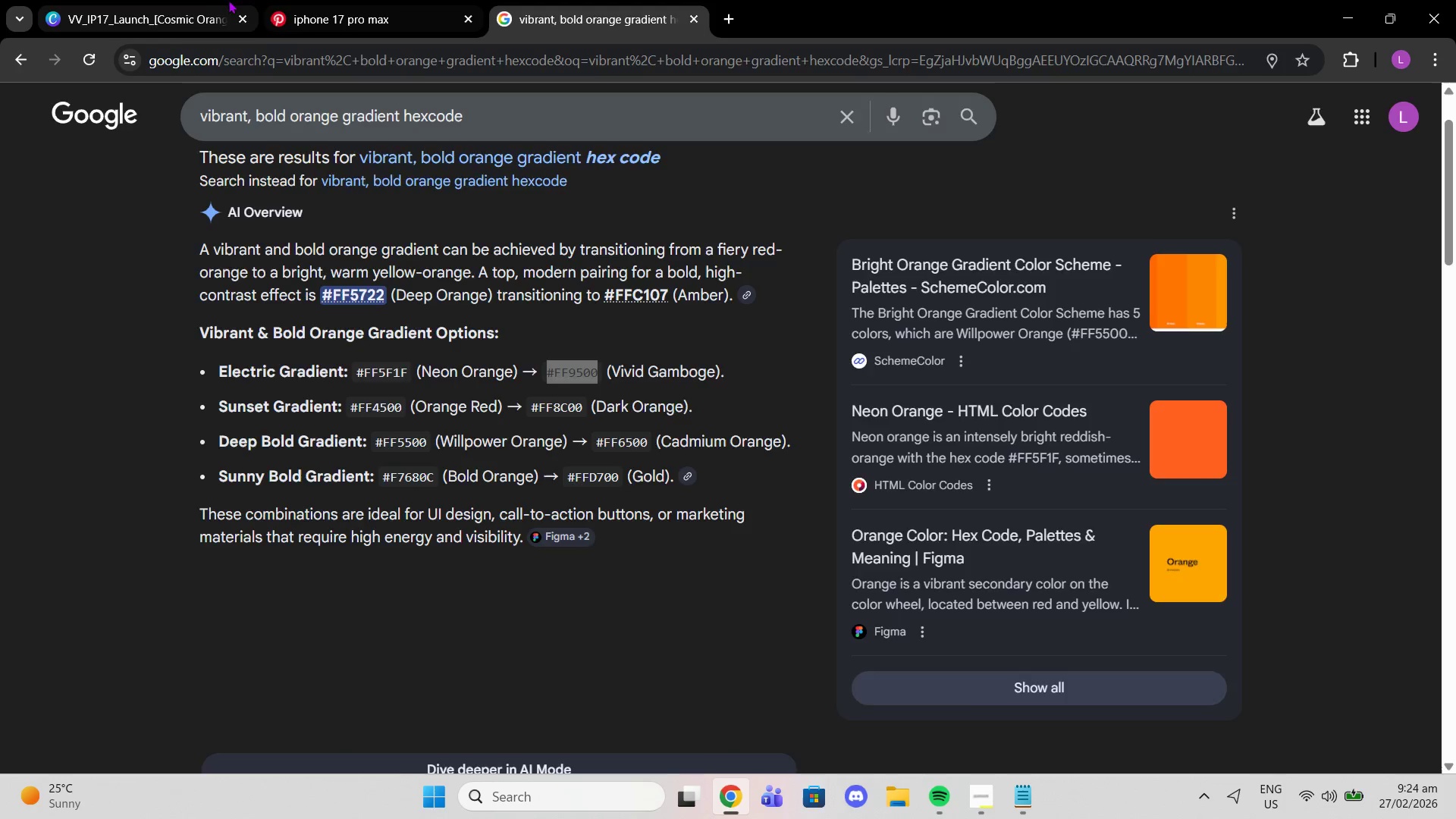 
double_click([193, 0])
 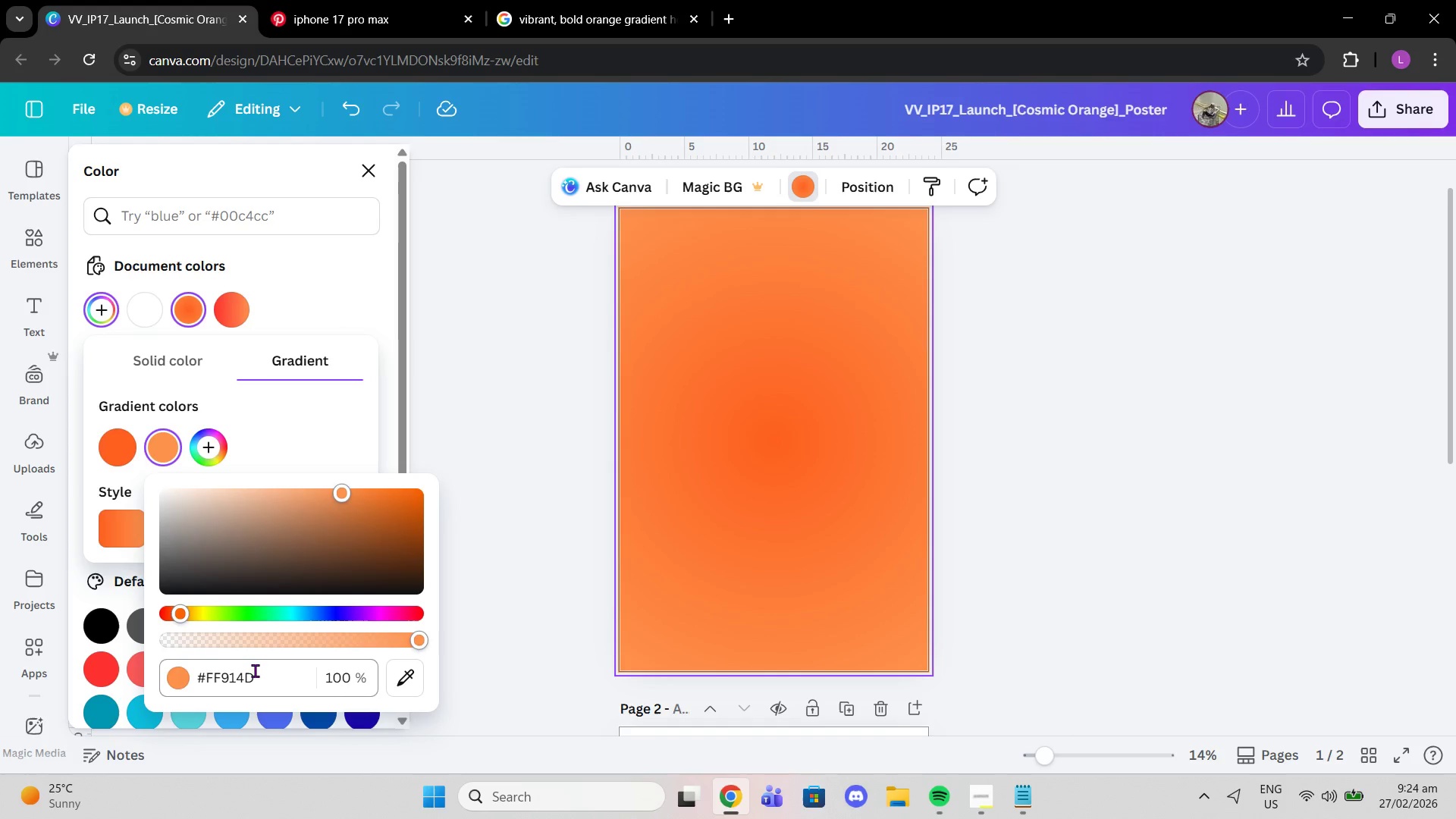 
left_click_drag(start_coordinate=[258, 679], to_coordinate=[184, 682])
 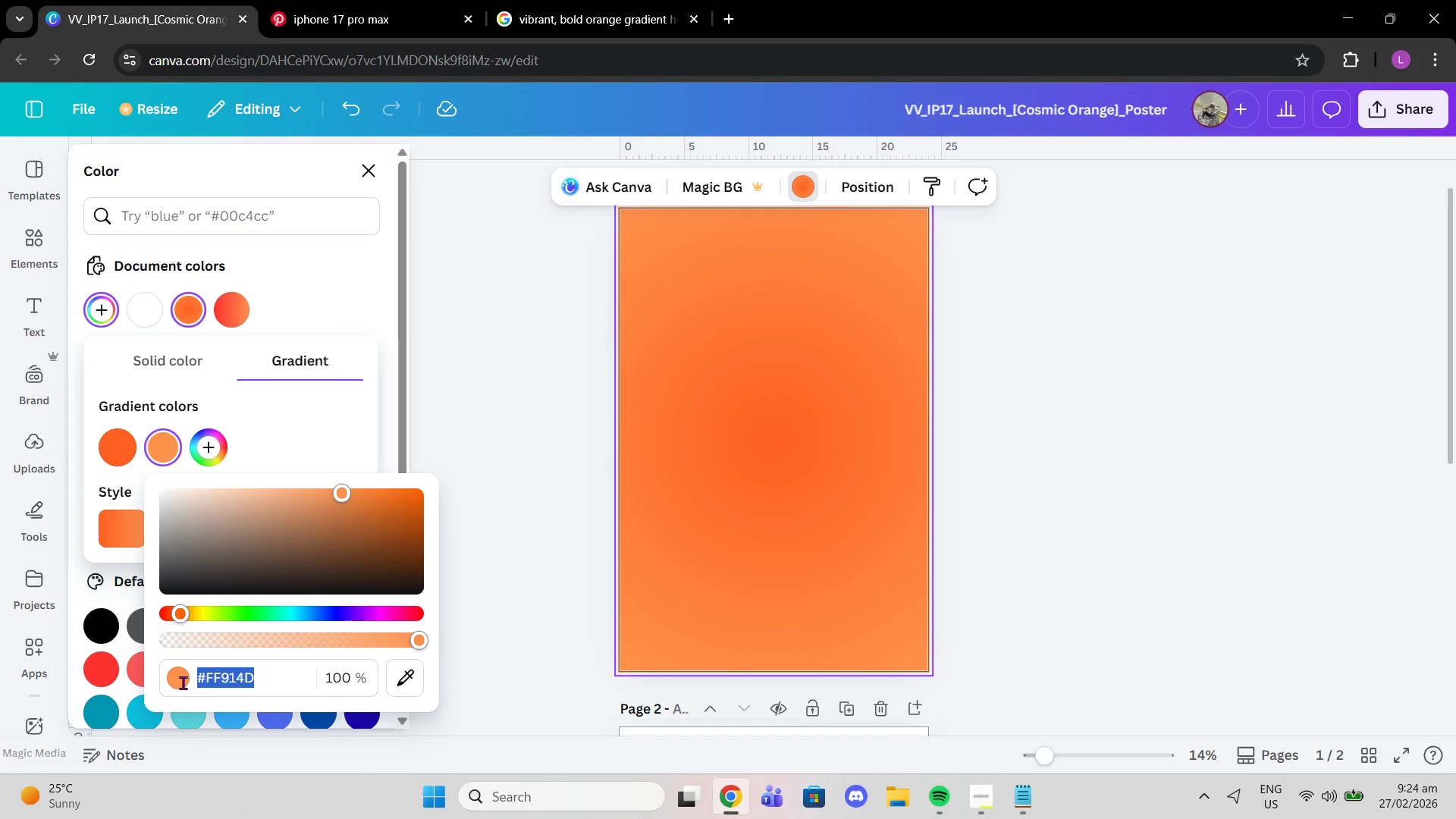 
key(Control+V)
 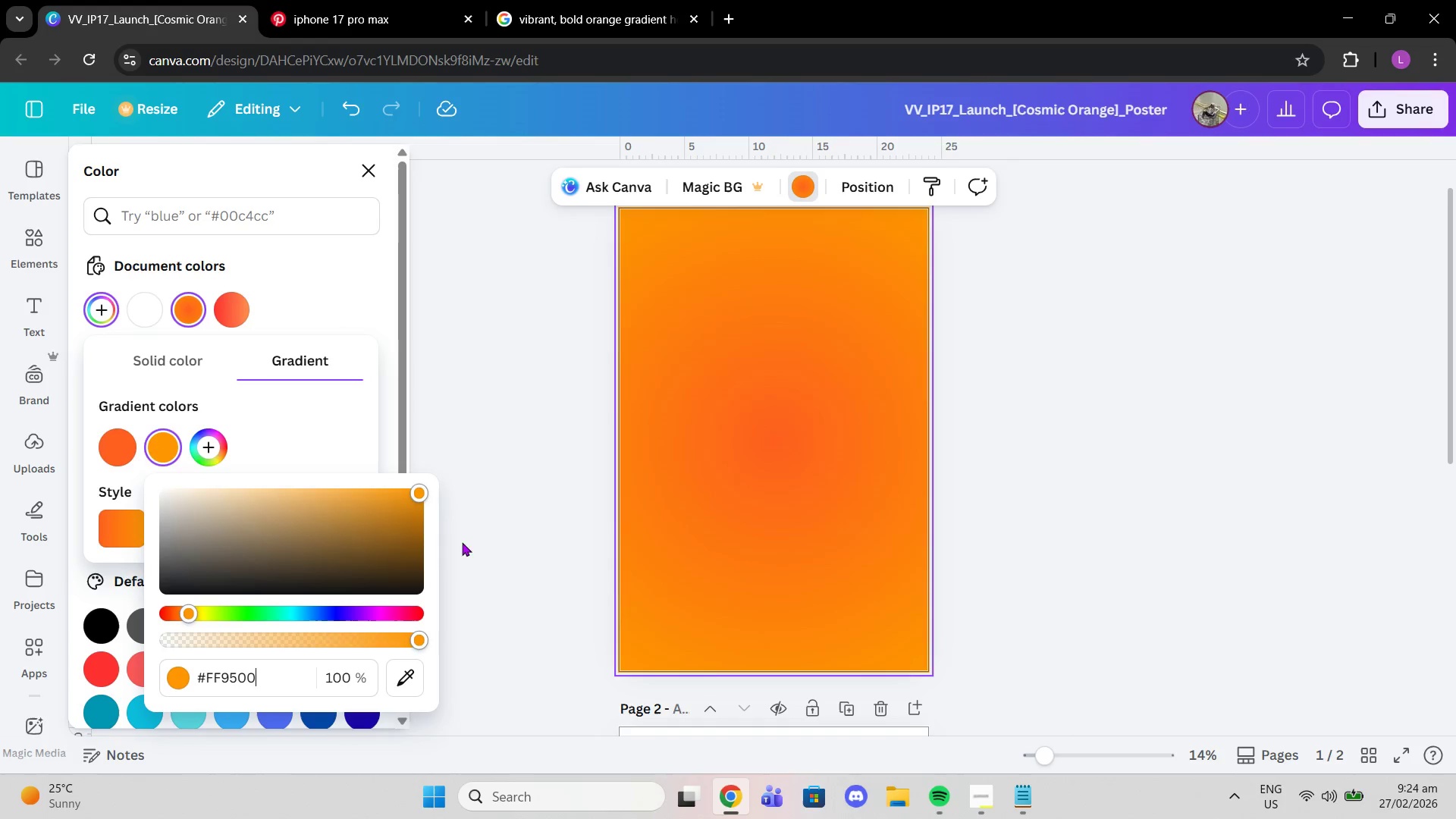 
left_click([482, 364])
 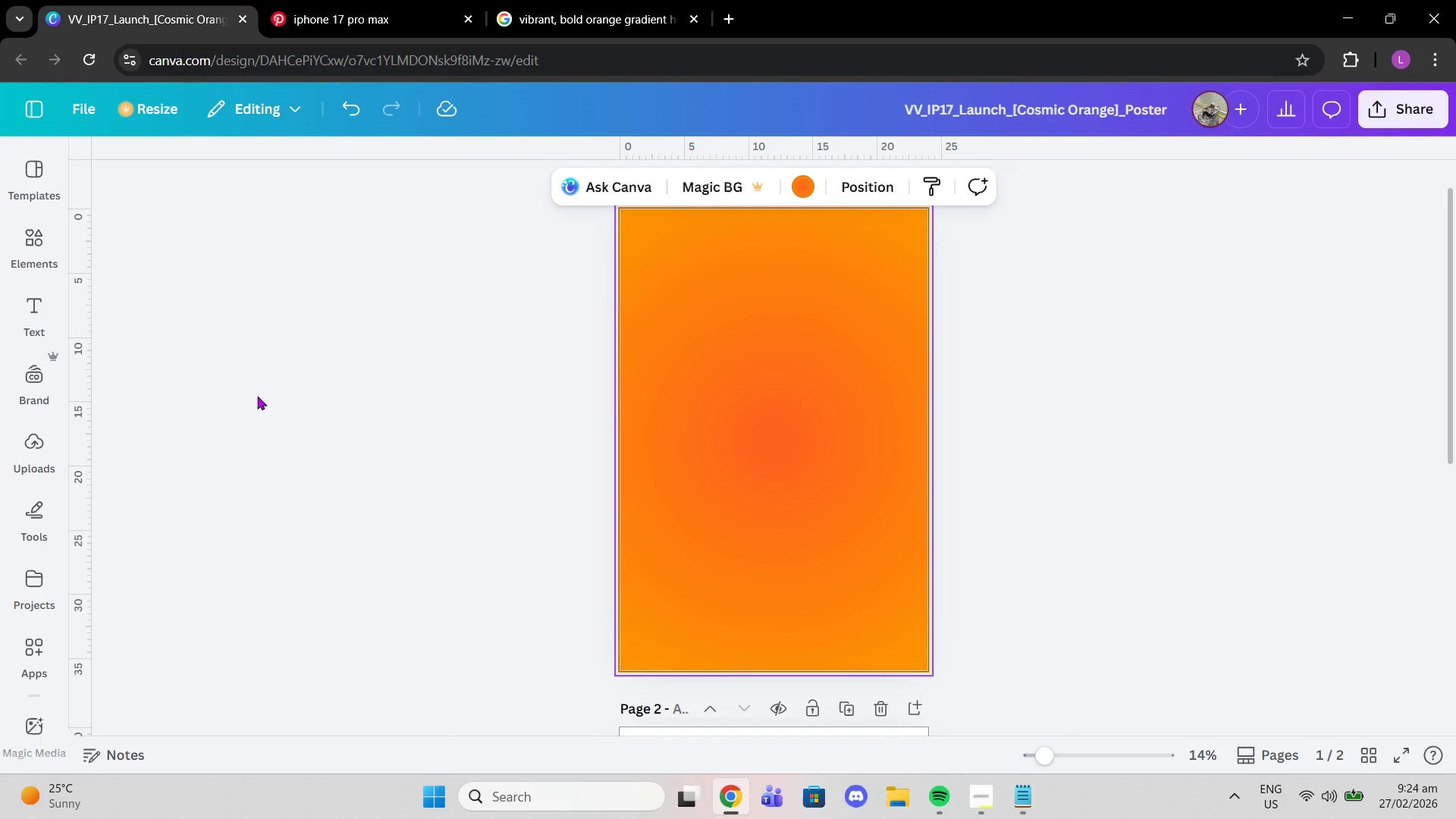 
left_click([796, 188])
 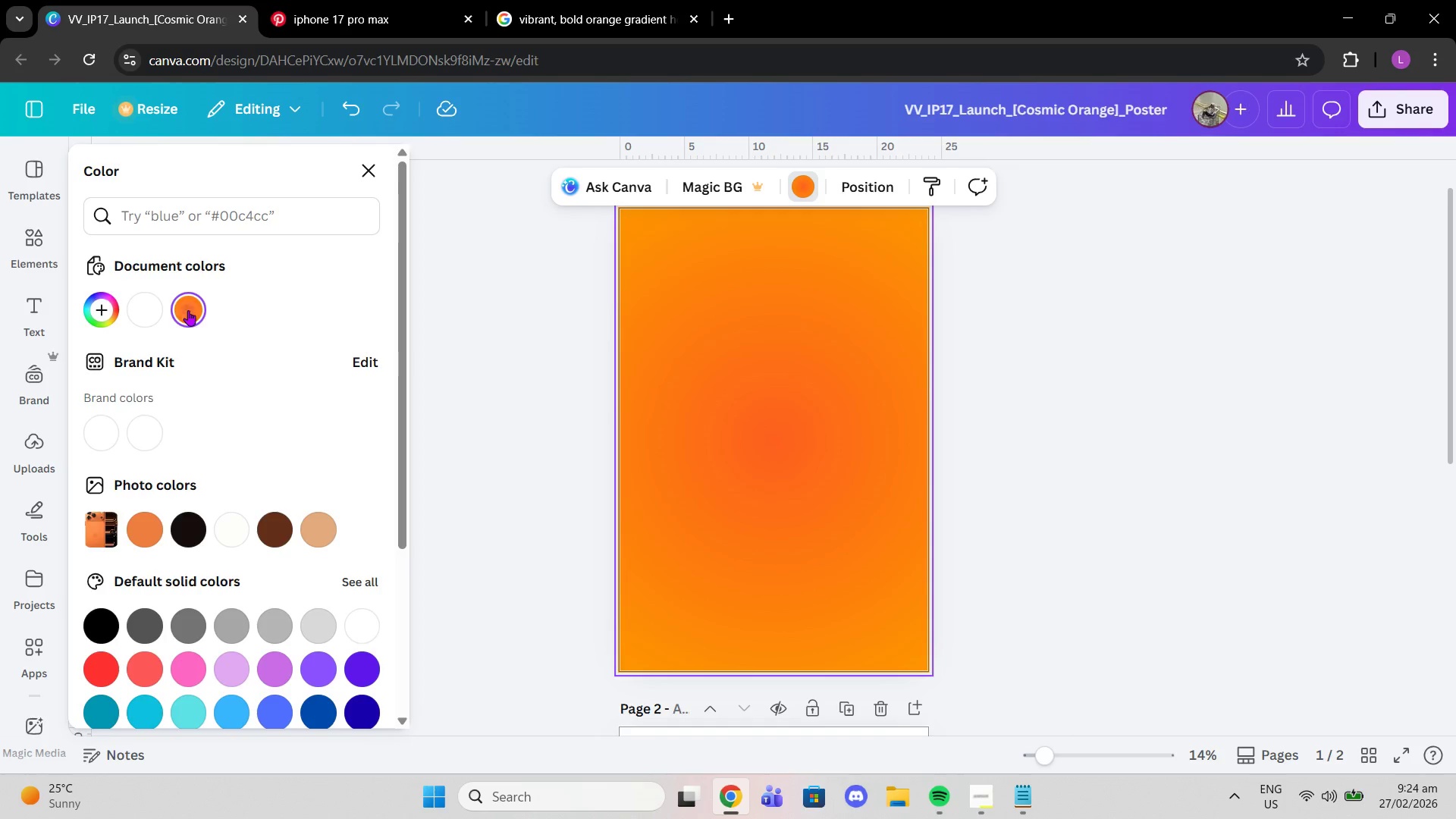 
double_click([188, 310])
 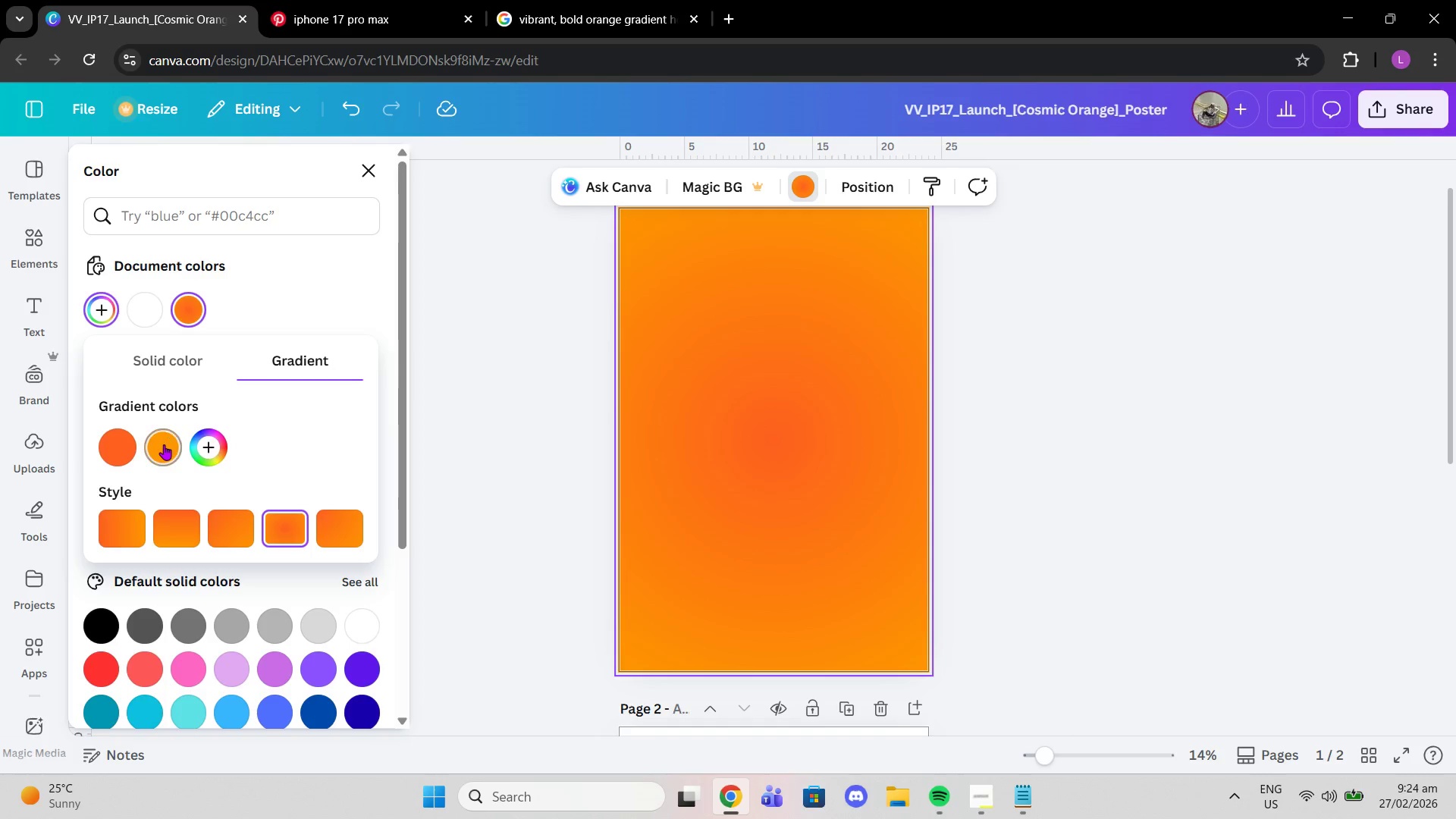 
left_click_drag(start_coordinate=[164, 445], to_coordinate=[97, 453])
 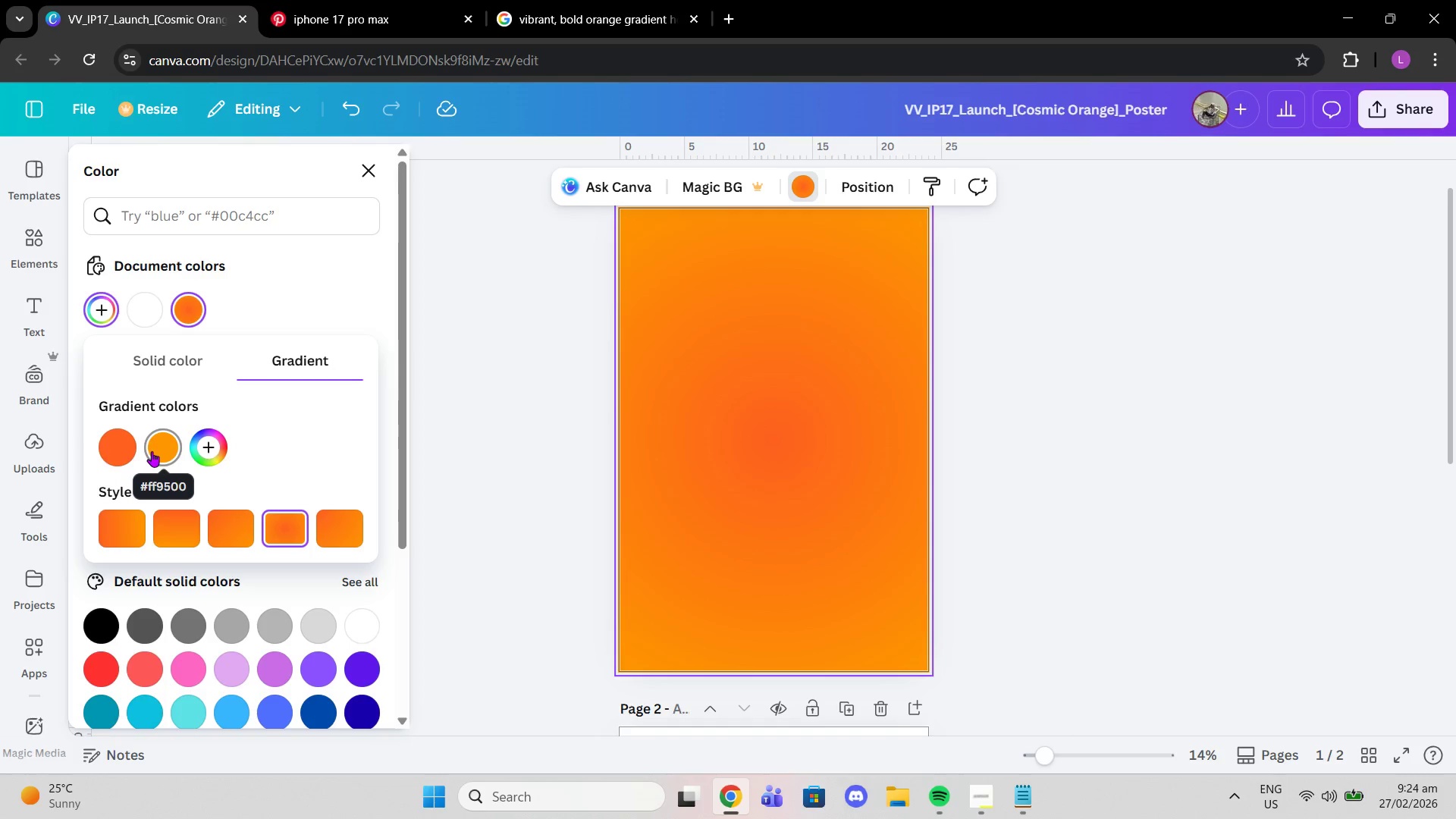 
left_click_drag(start_coordinate=[114, 450], to_coordinate=[176, 453])
 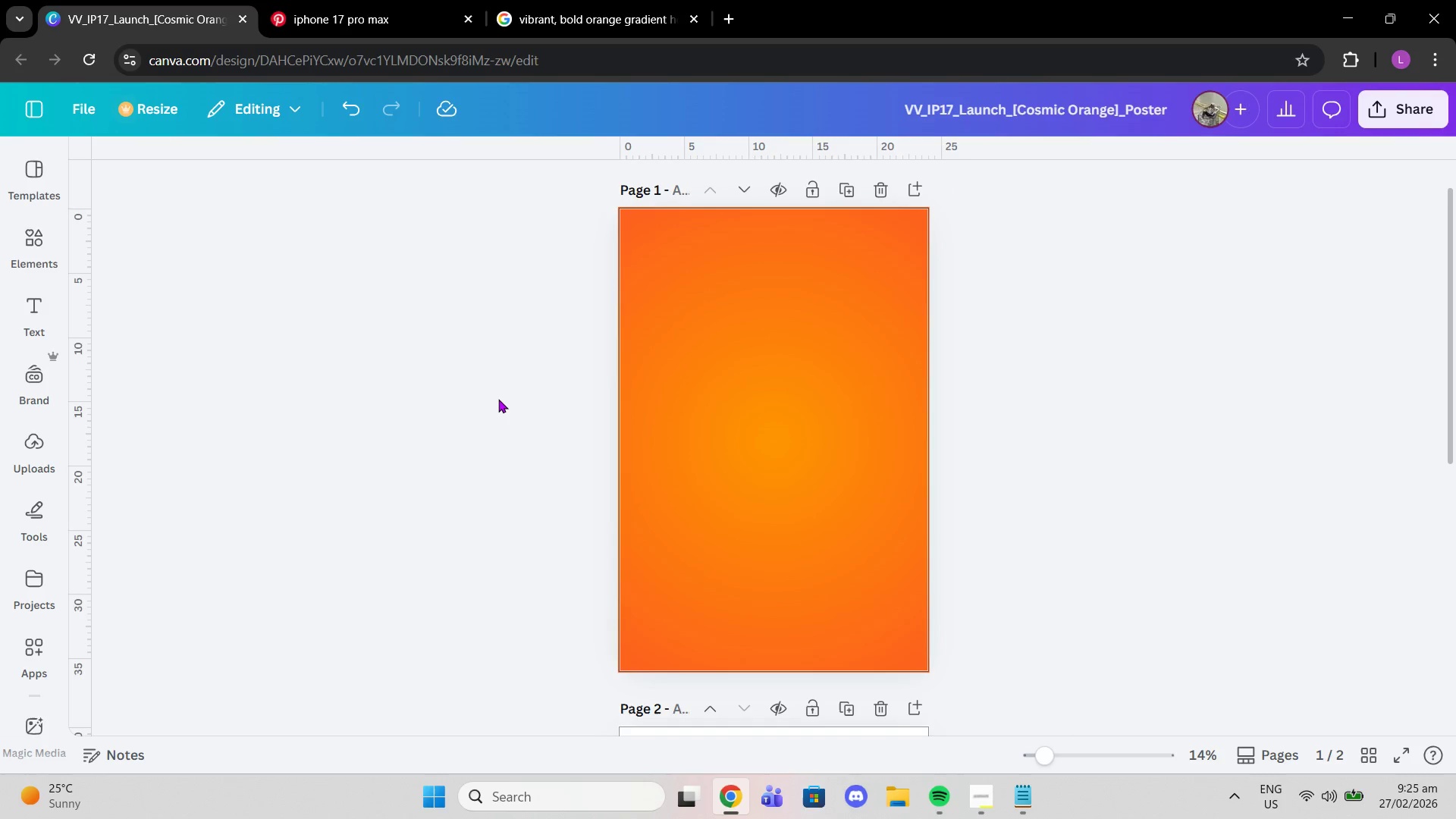 
scroll: coordinate [715, 493], scroll_direction: down, amount: 4.0
 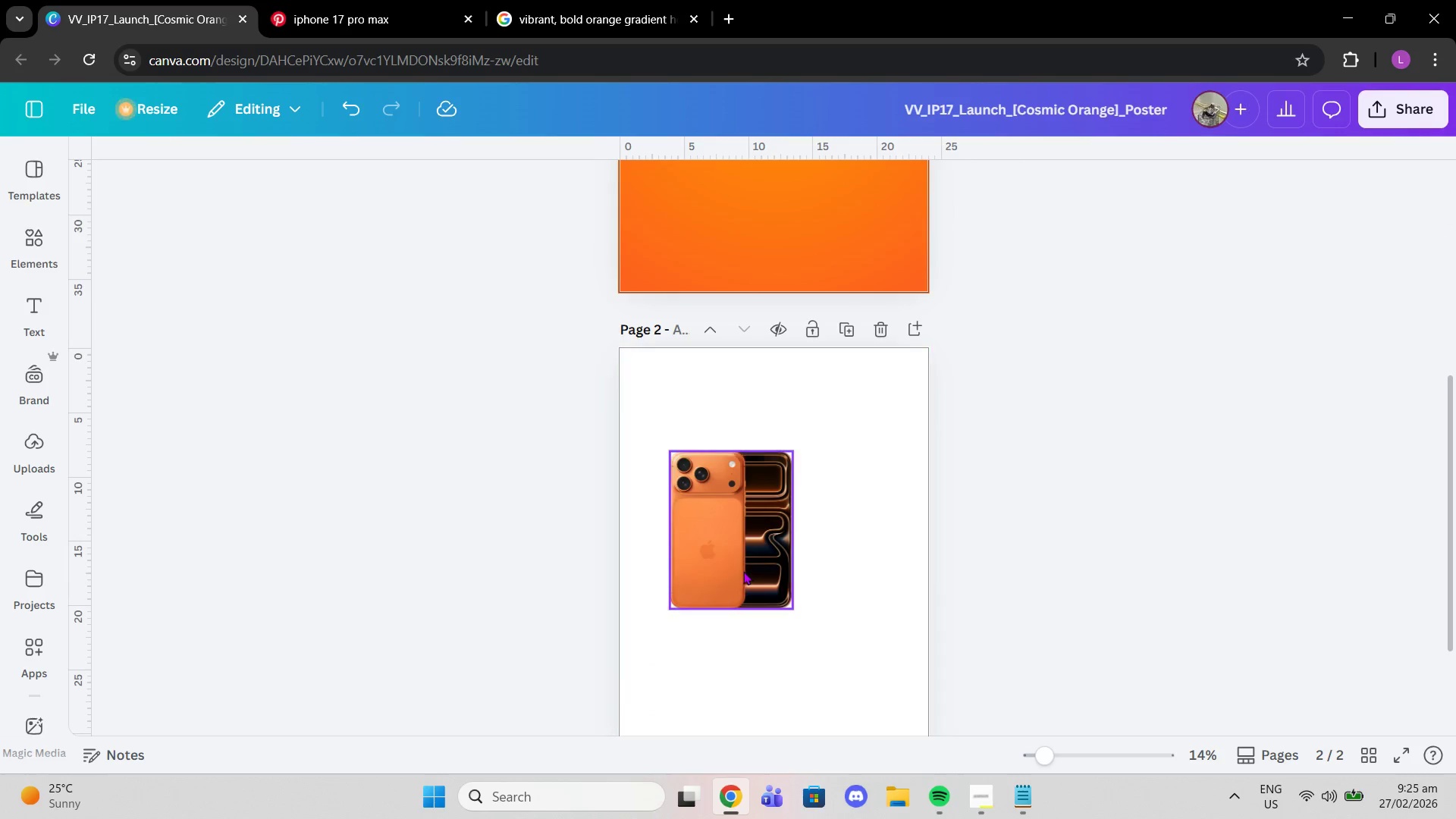 
left_click_drag(start_coordinate=[742, 571], to_coordinate=[810, 458])
 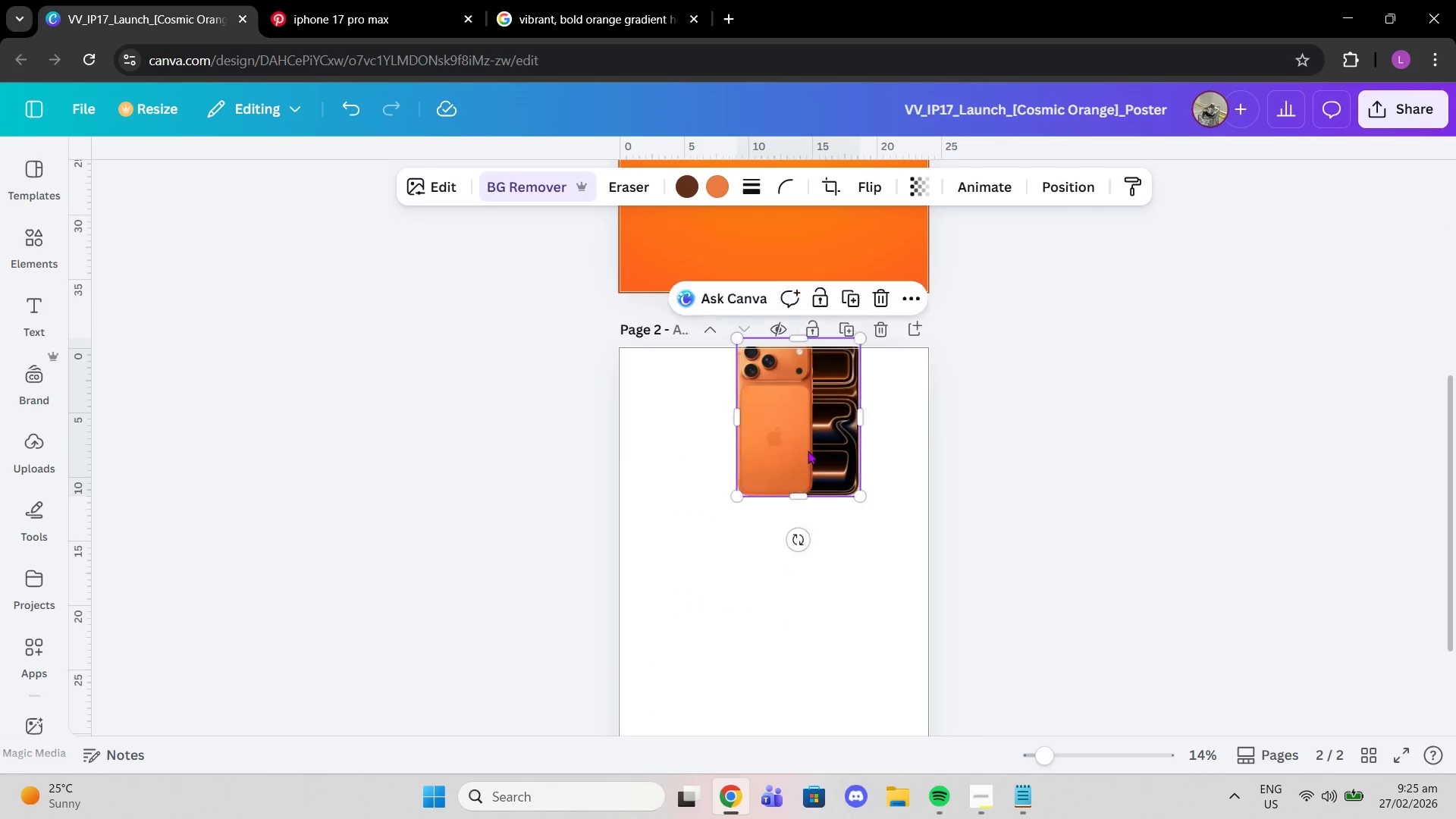 
scroll: coordinate [808, 450], scroll_direction: up, amount: 2.0
 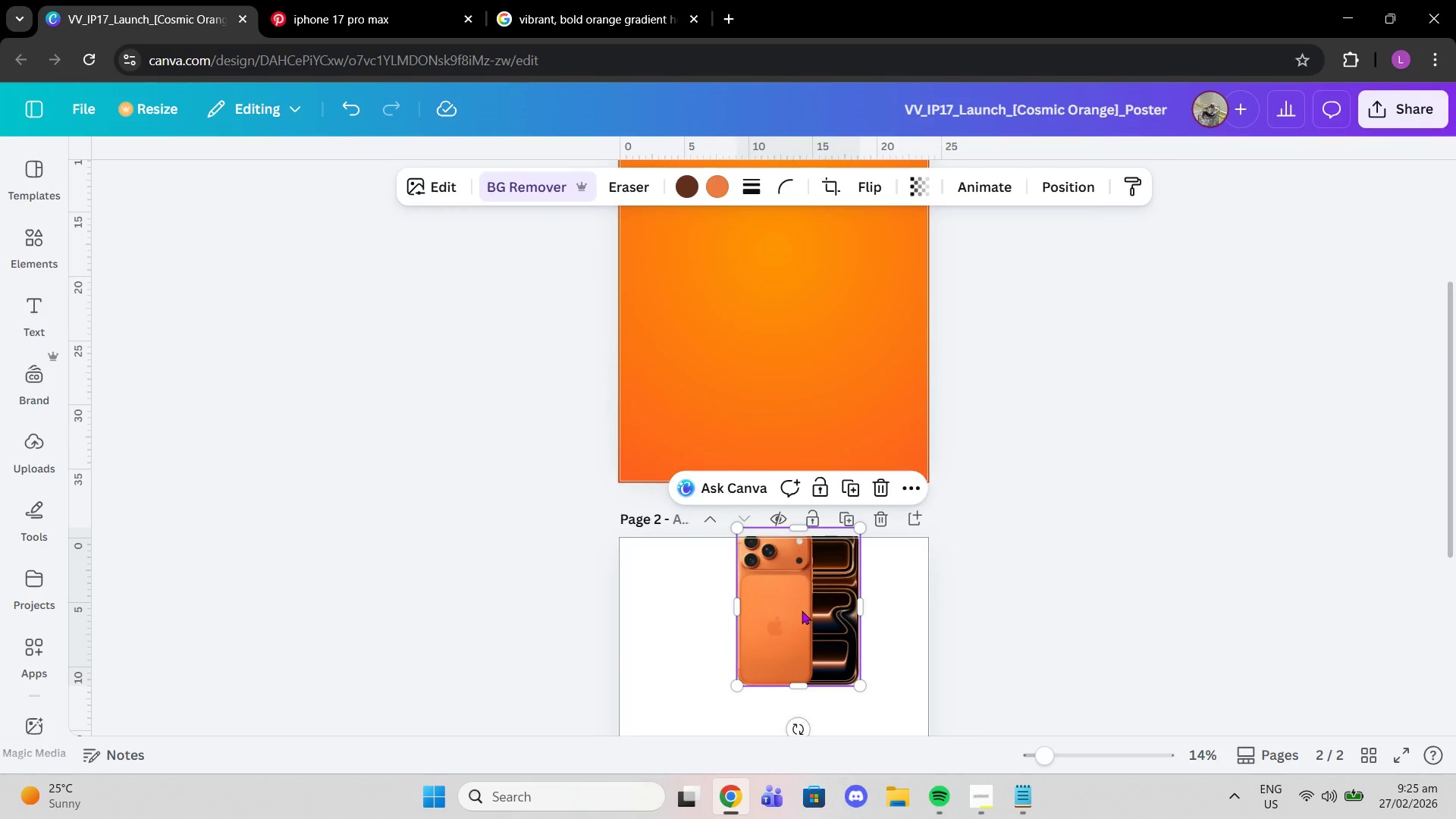 
left_click_drag(start_coordinate=[802, 610], to_coordinate=[760, 469])
 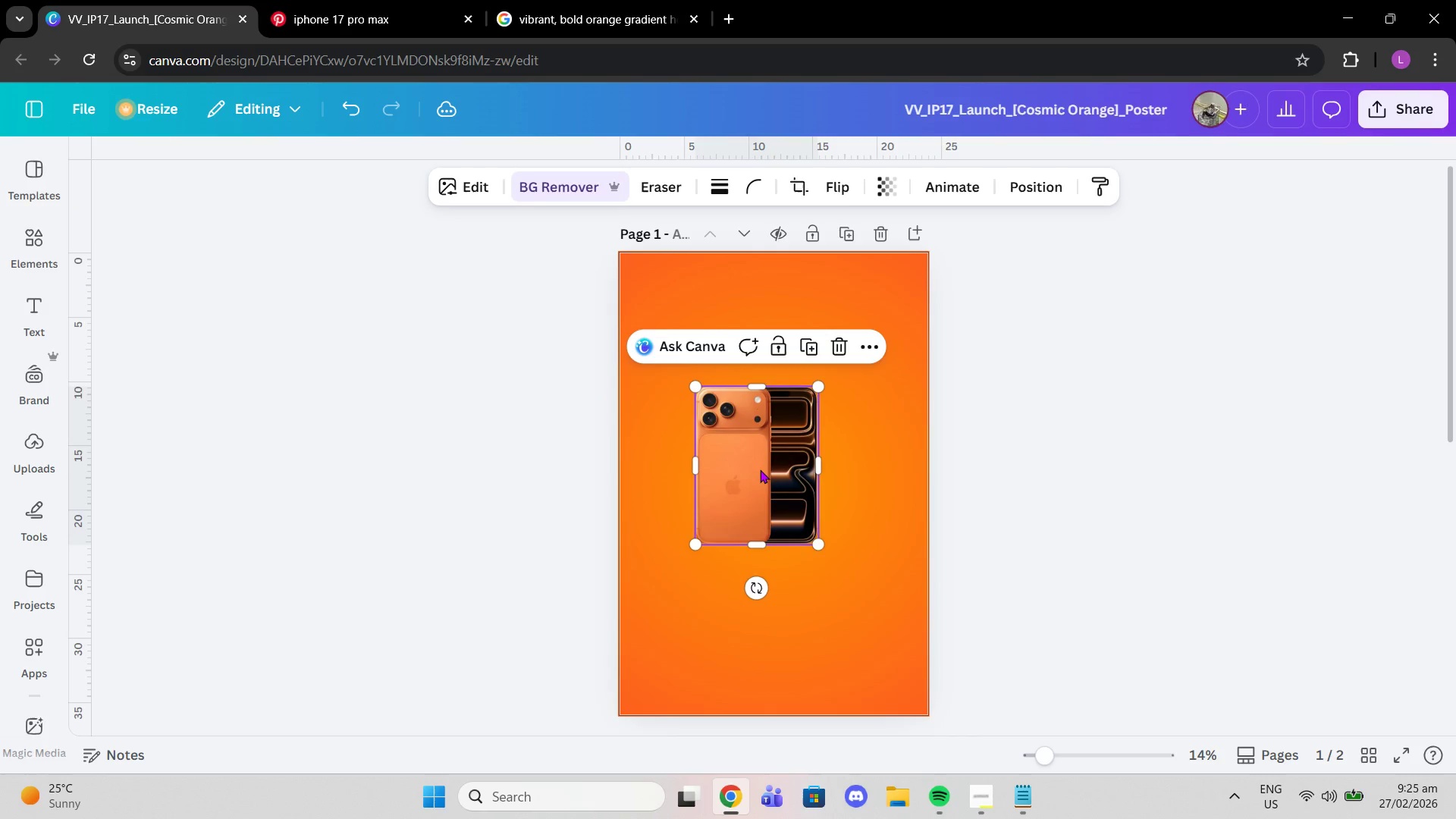 
scroll: coordinate [829, 390], scroll_direction: up, amount: 4.0
 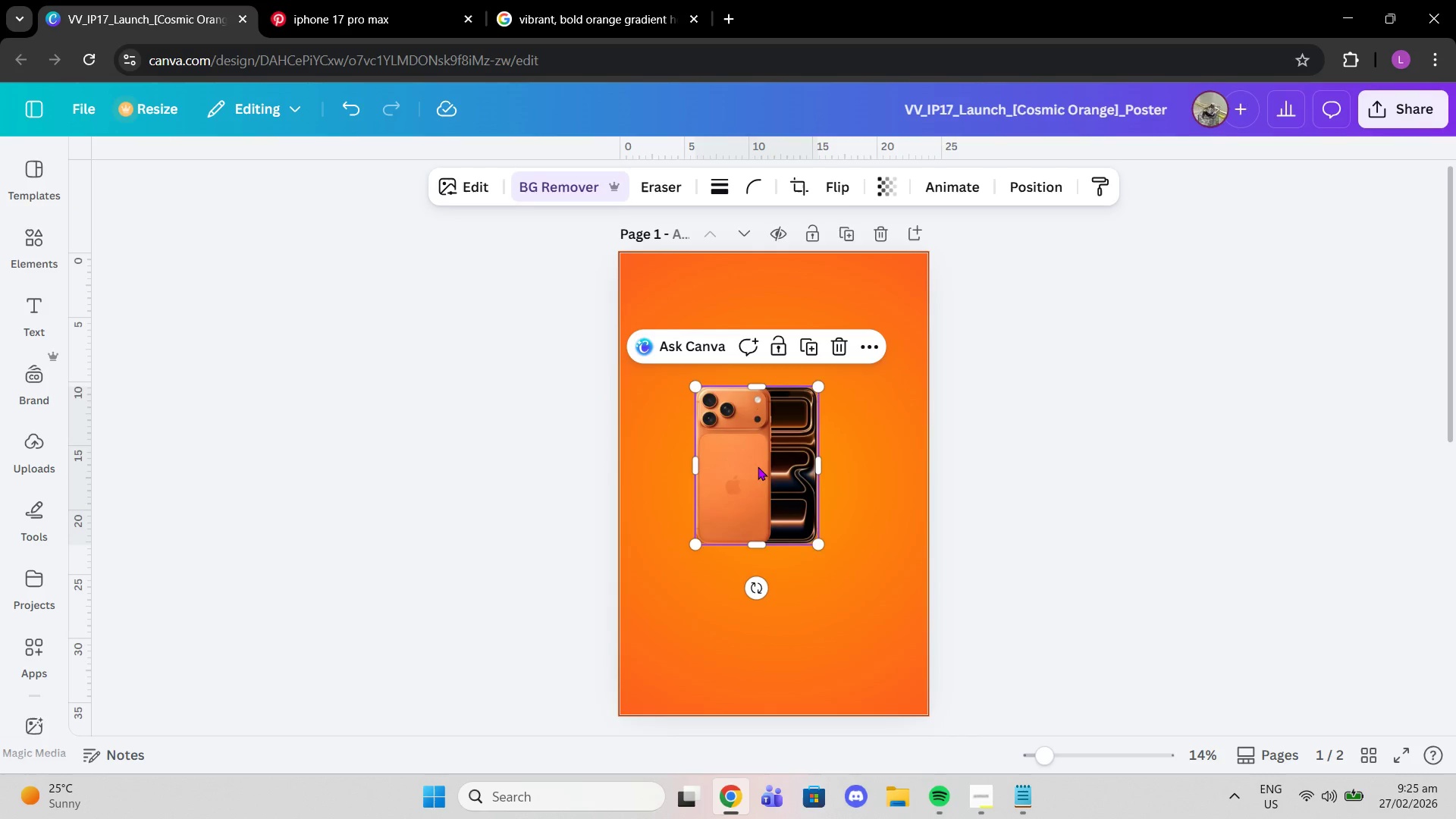 
left_click_drag(start_coordinate=[748, 460], to_coordinate=[758, 355])
 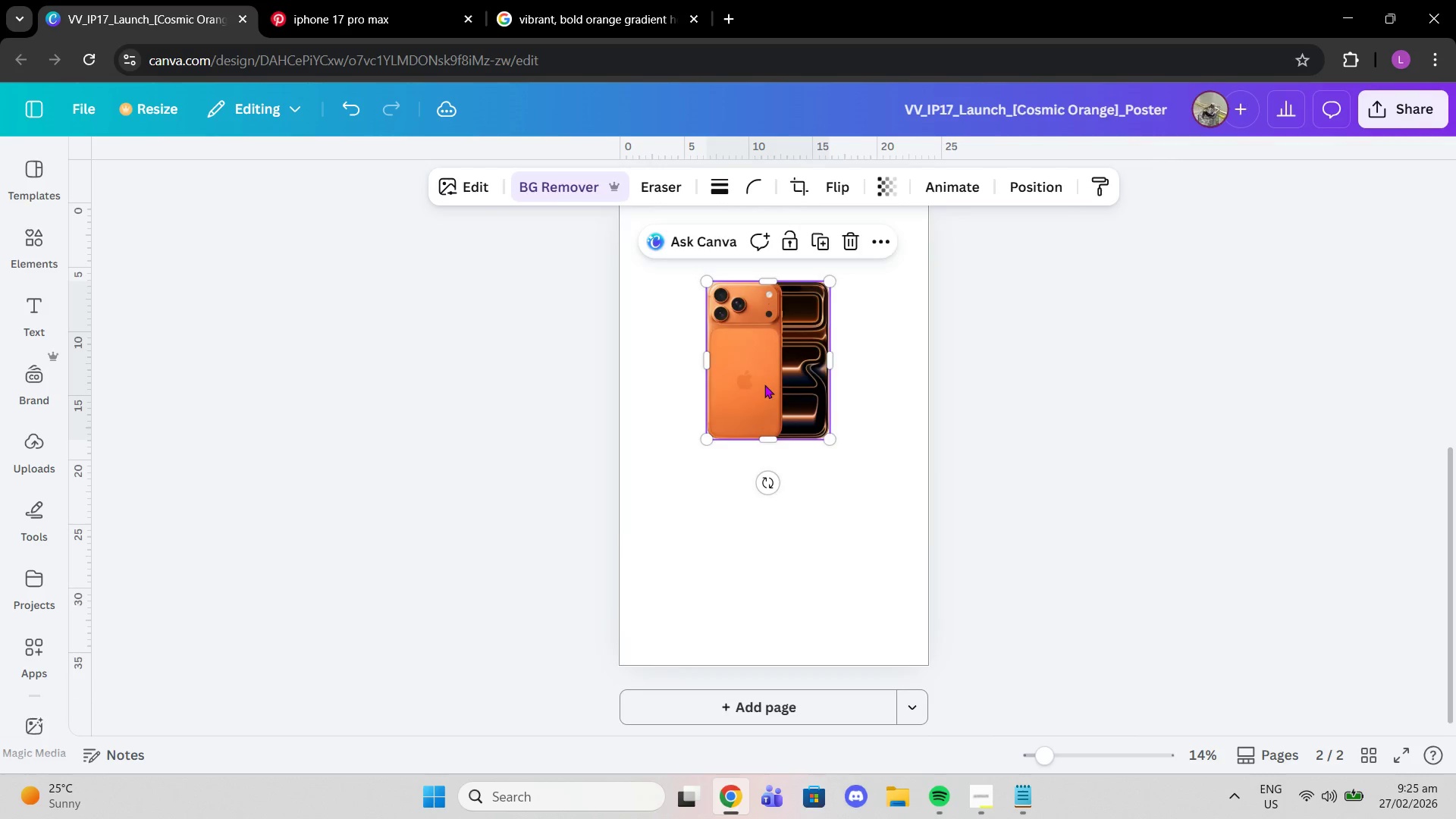 
scroll: coordinate [777, 484], scroll_direction: down, amount: 6.0
 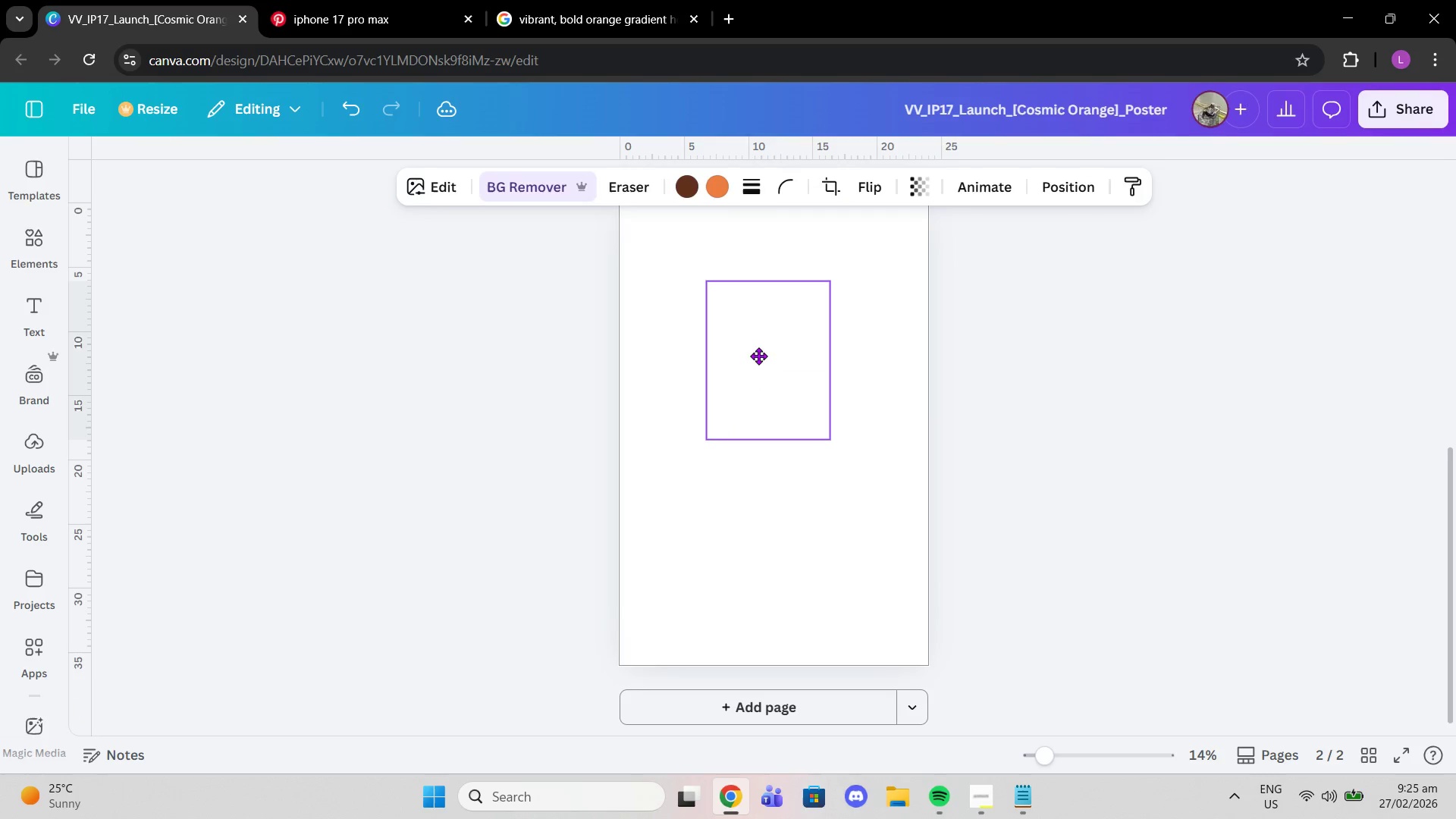 
left_click([764, 395])
 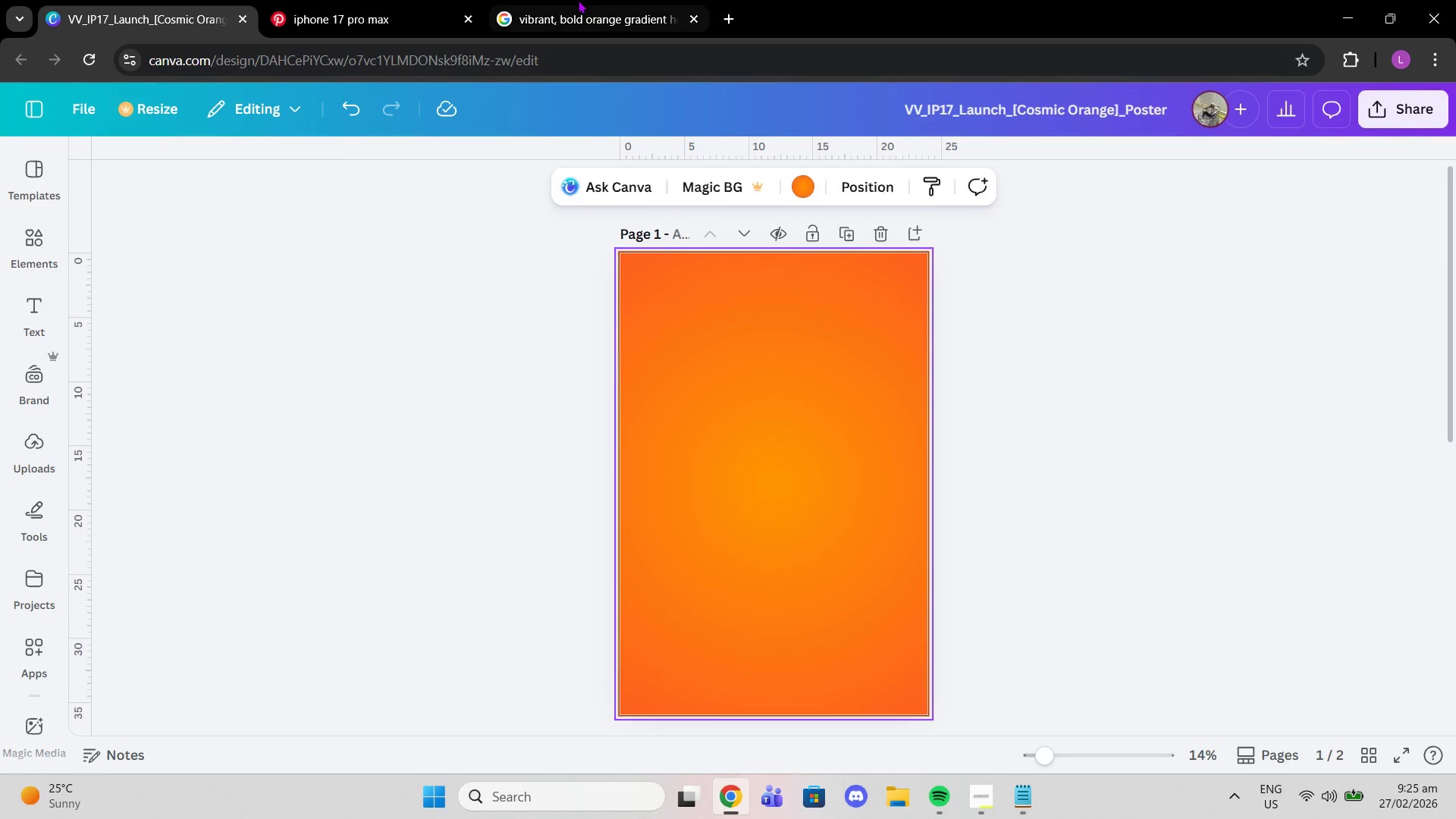 
scroll: coordinate [764, 395], scroll_direction: up, amount: 8.0
 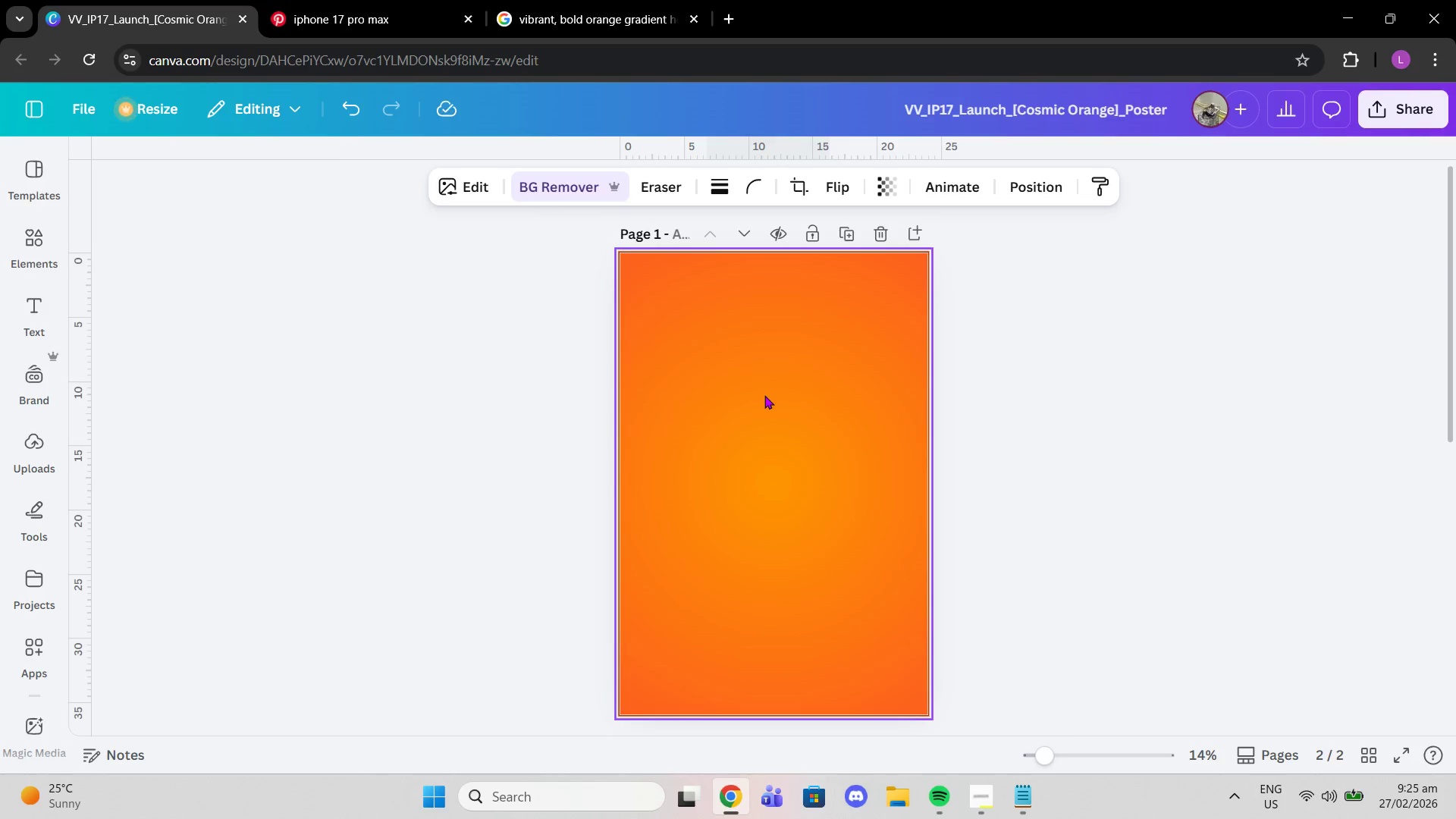 
left_click([578, 0])
 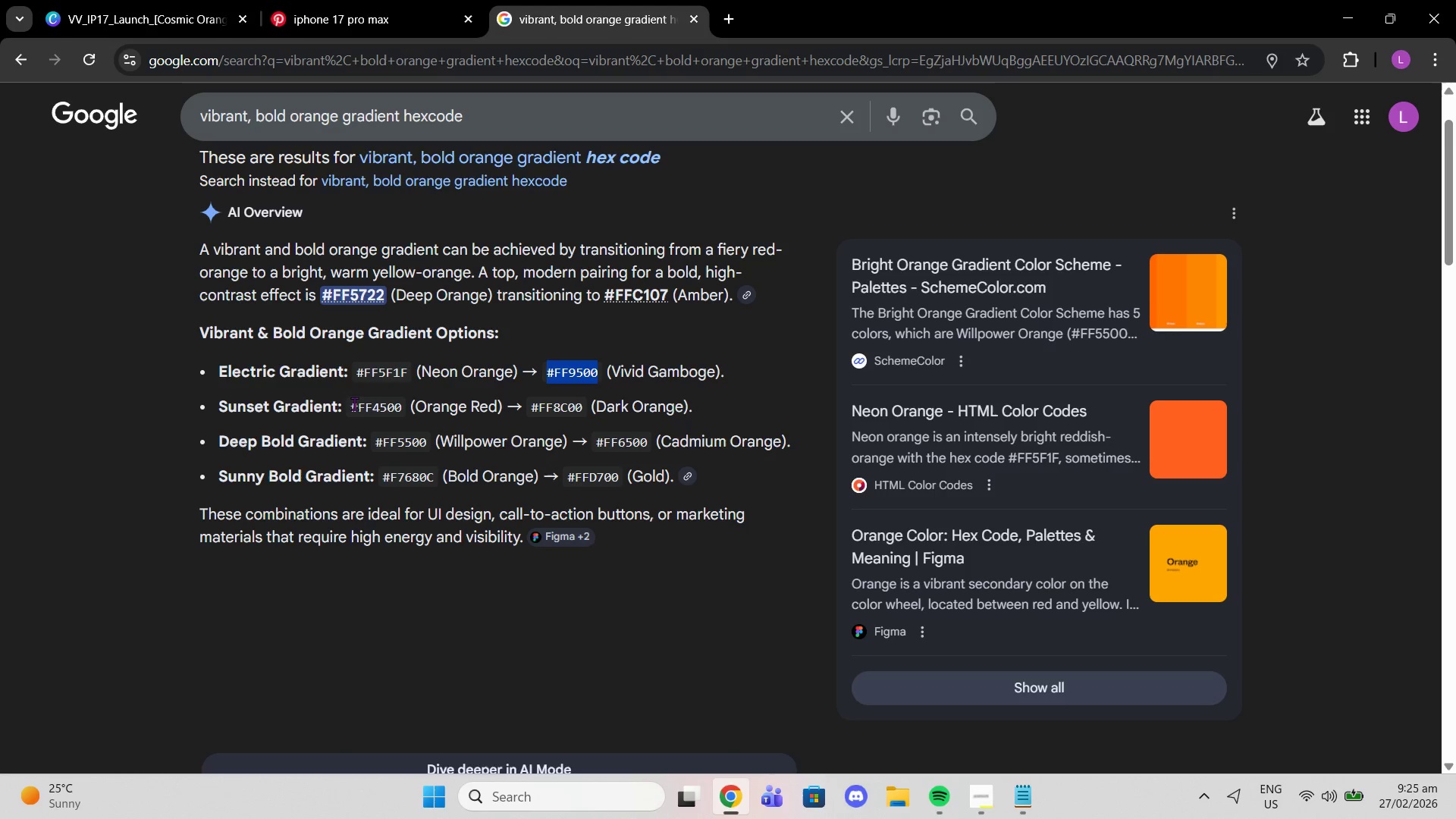 
left_click_drag(start_coordinate=[350, 408], to_coordinate=[400, 410])
 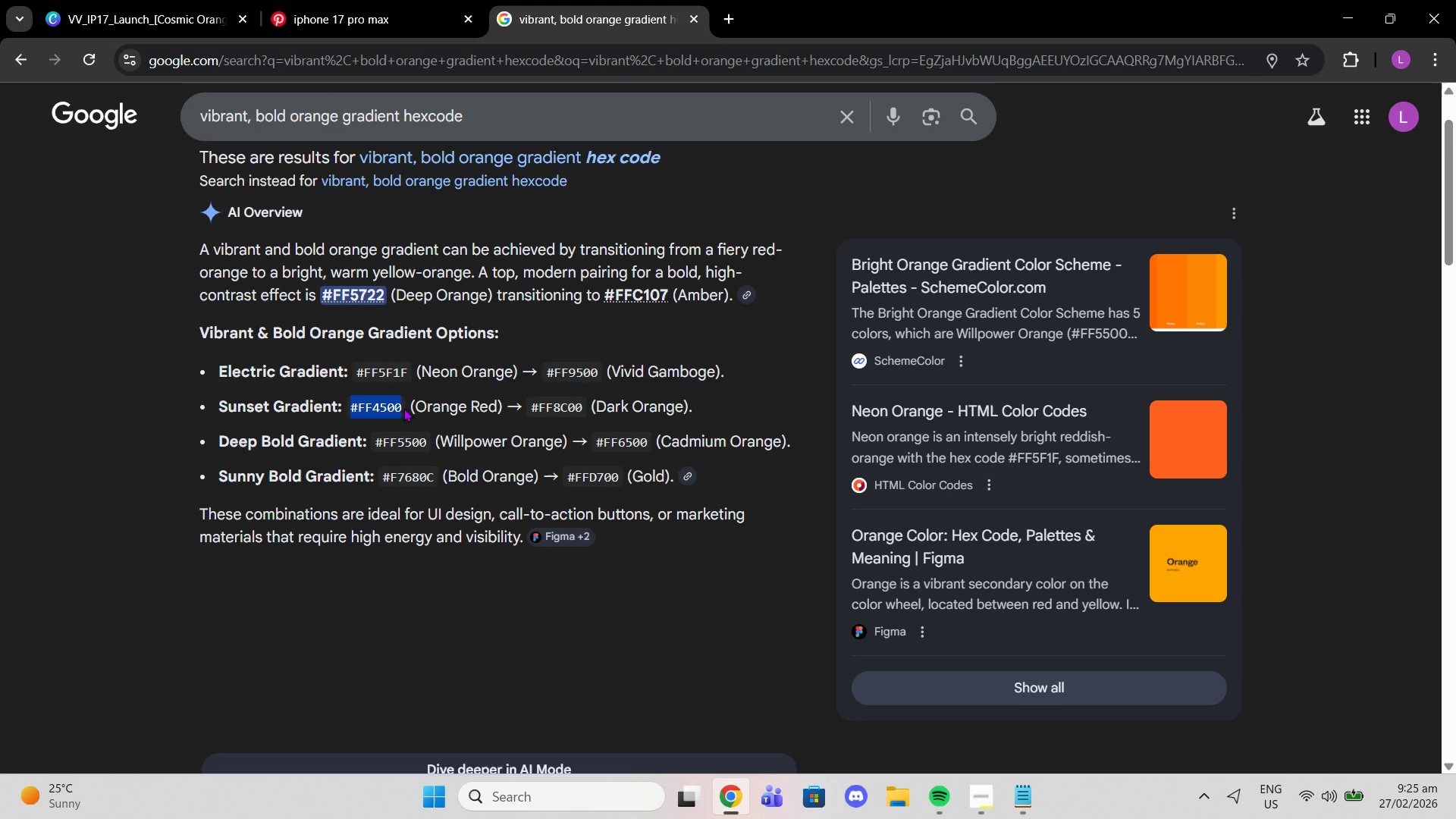 
key(Control+C)
 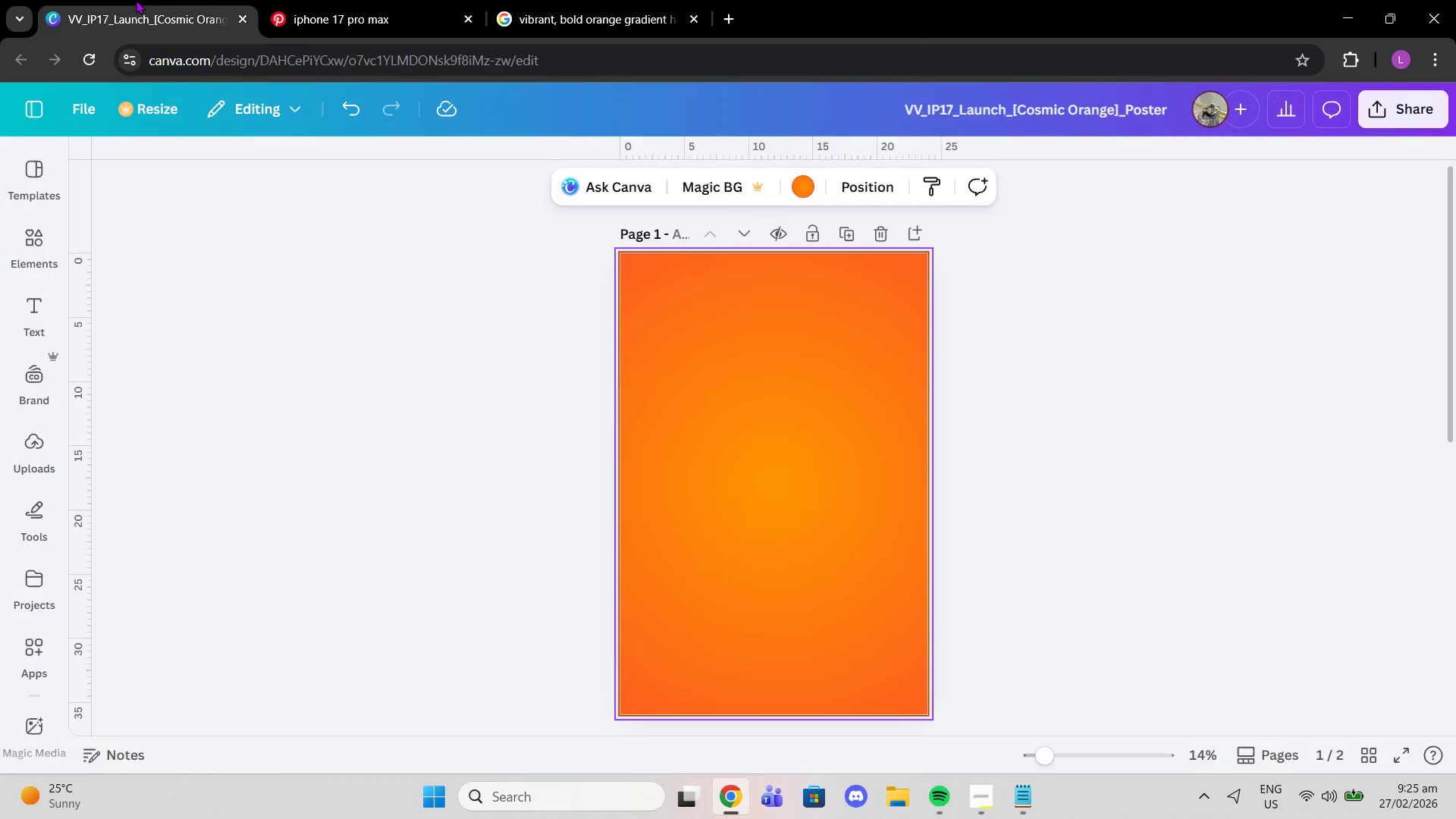 
left_click([136, 0])
 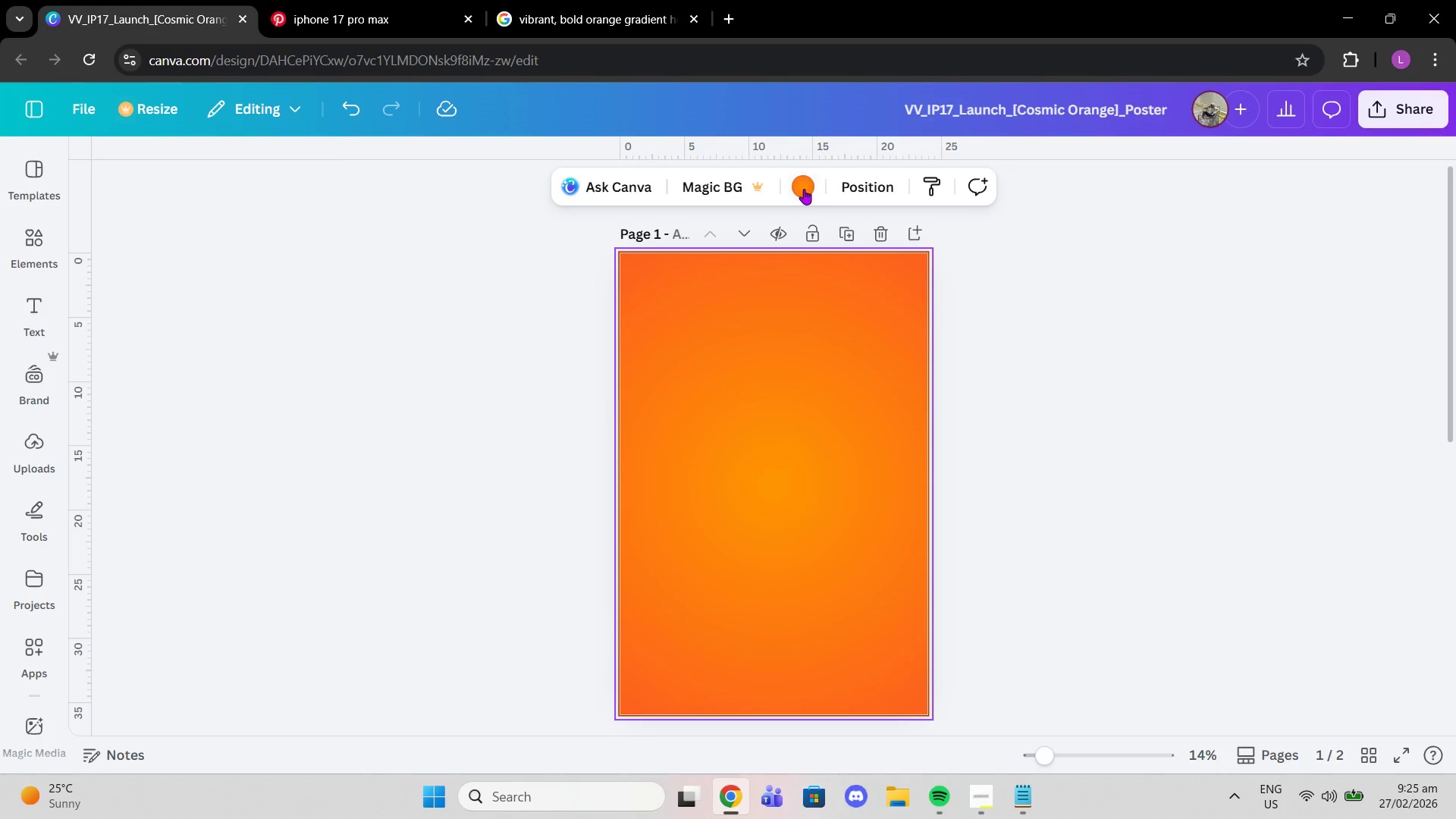 
left_click([804, 189])
 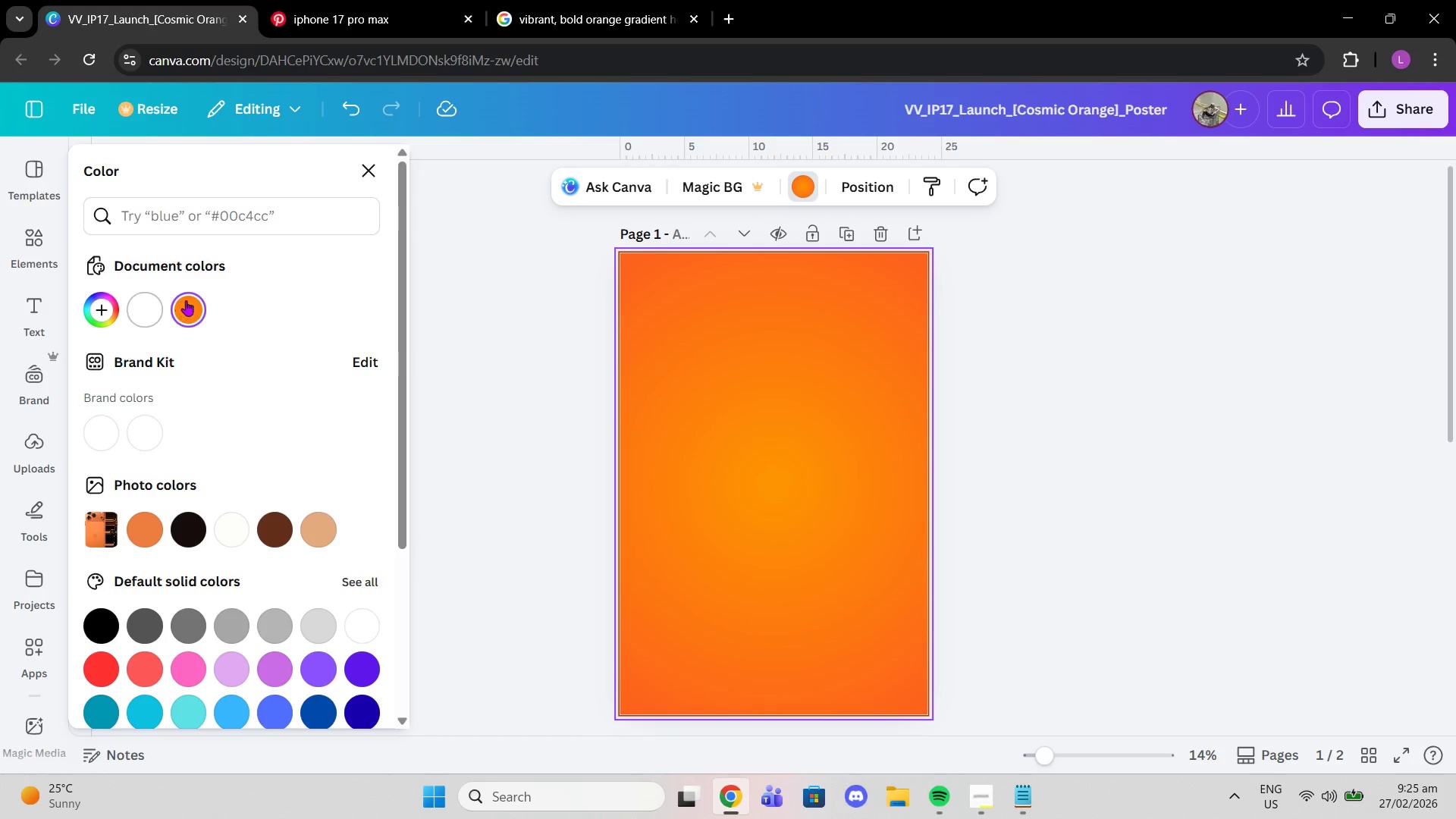 
left_click([187, 304])
 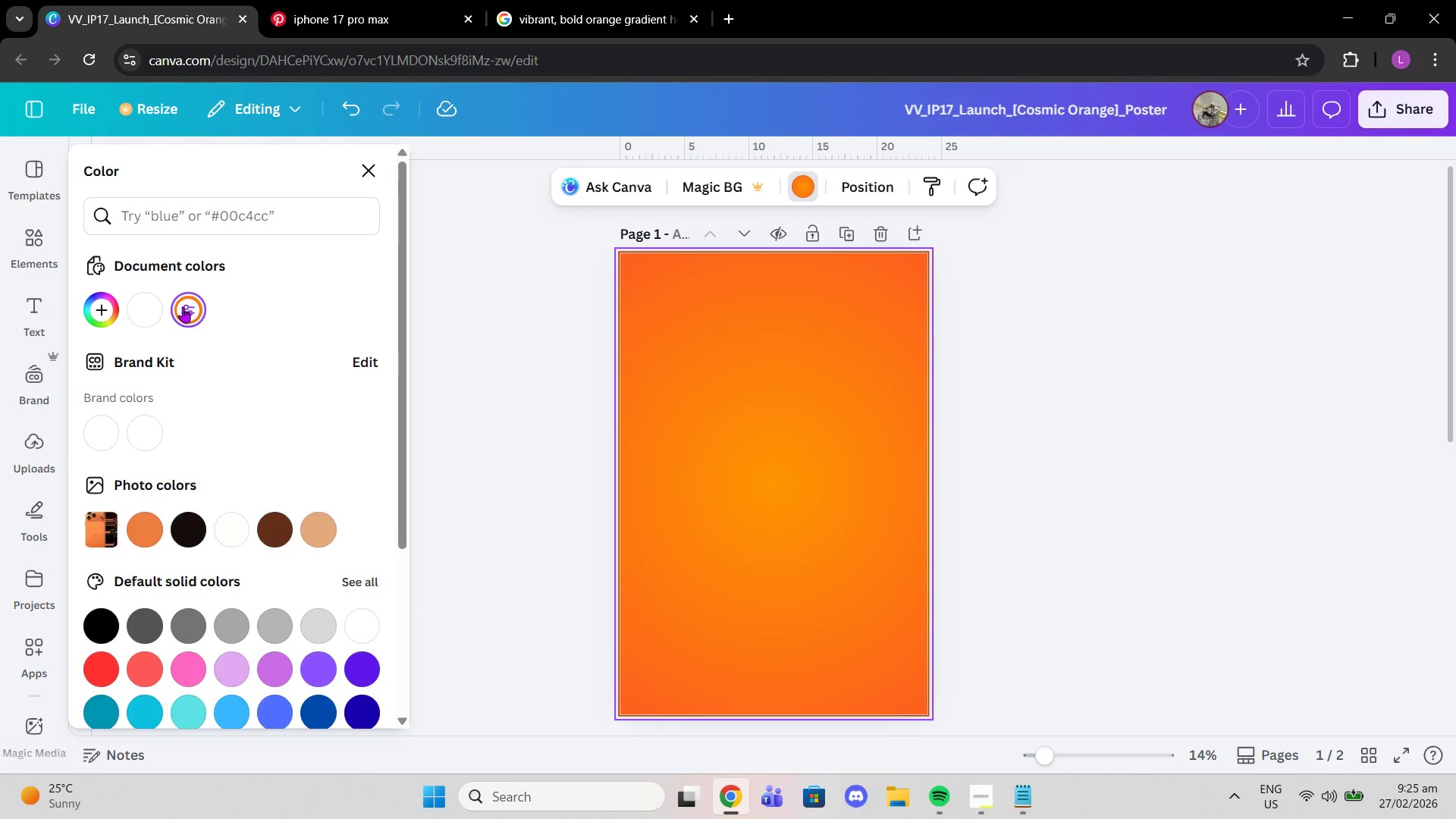 
left_click([187, 308])
 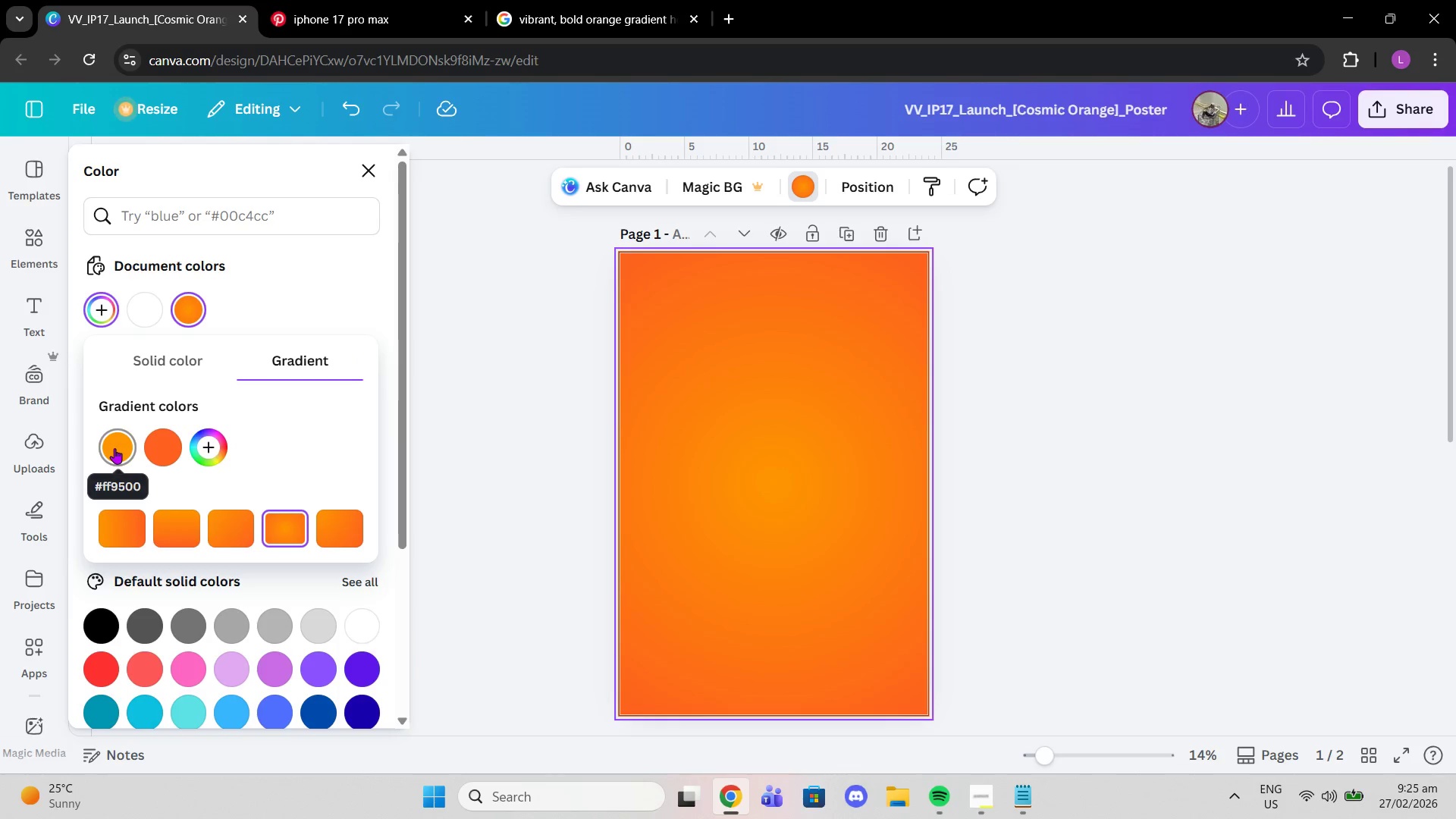 
left_click([115, 448])
 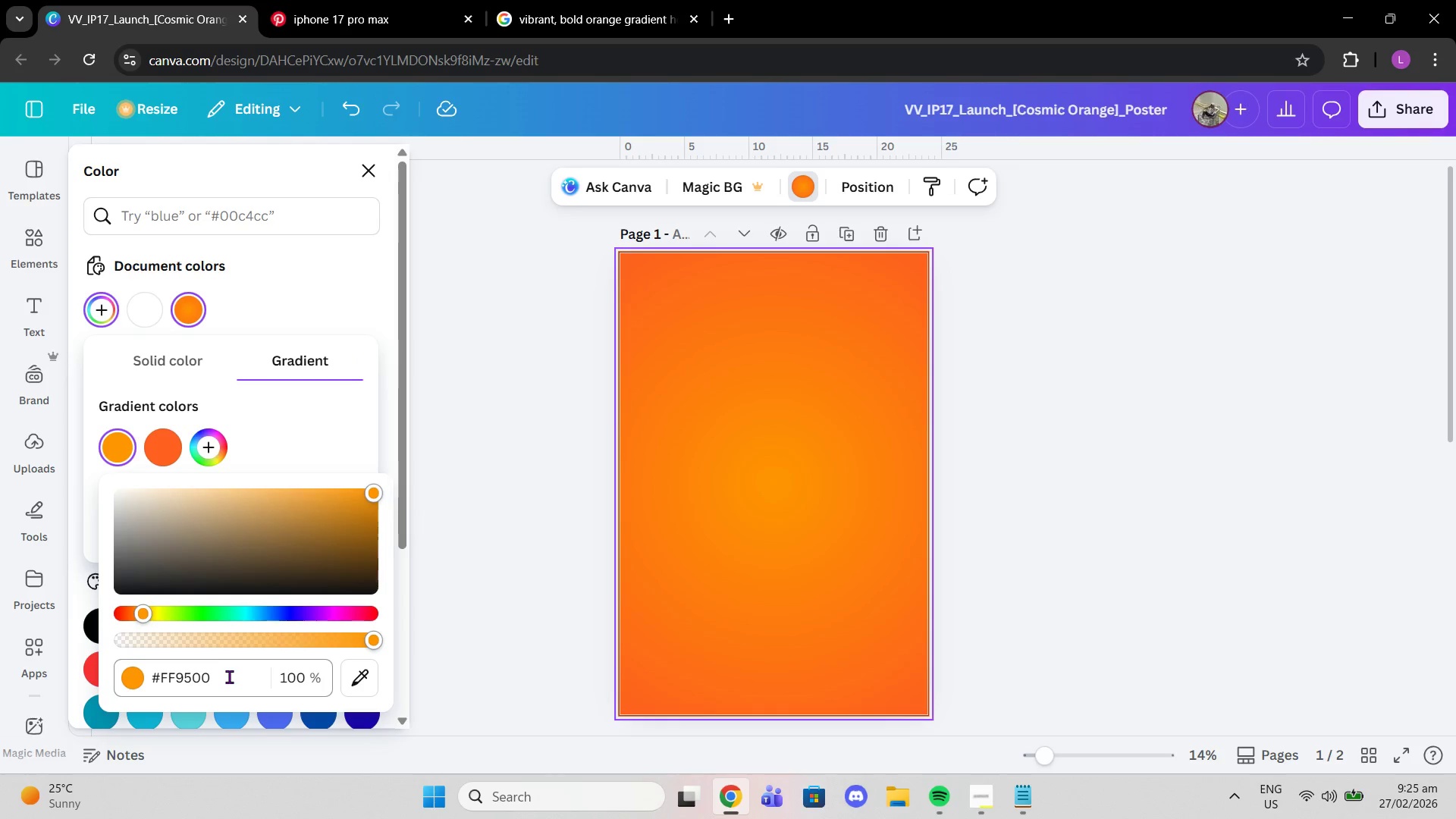 
left_click_drag(start_coordinate=[229, 677], to_coordinate=[218, 686])
 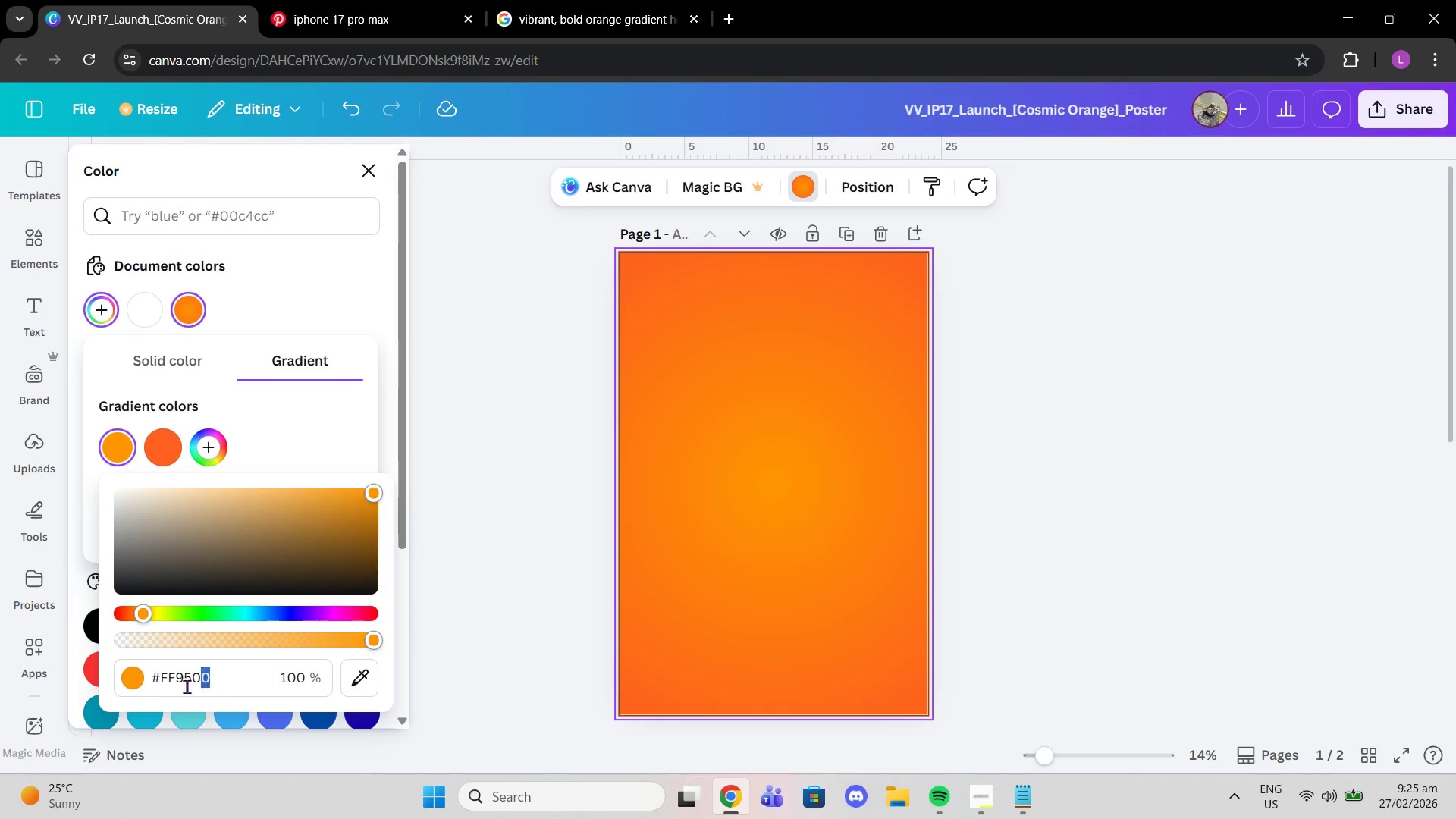 
left_click_drag(start_coordinate=[212, 686], to_coordinate=[137, 693])
 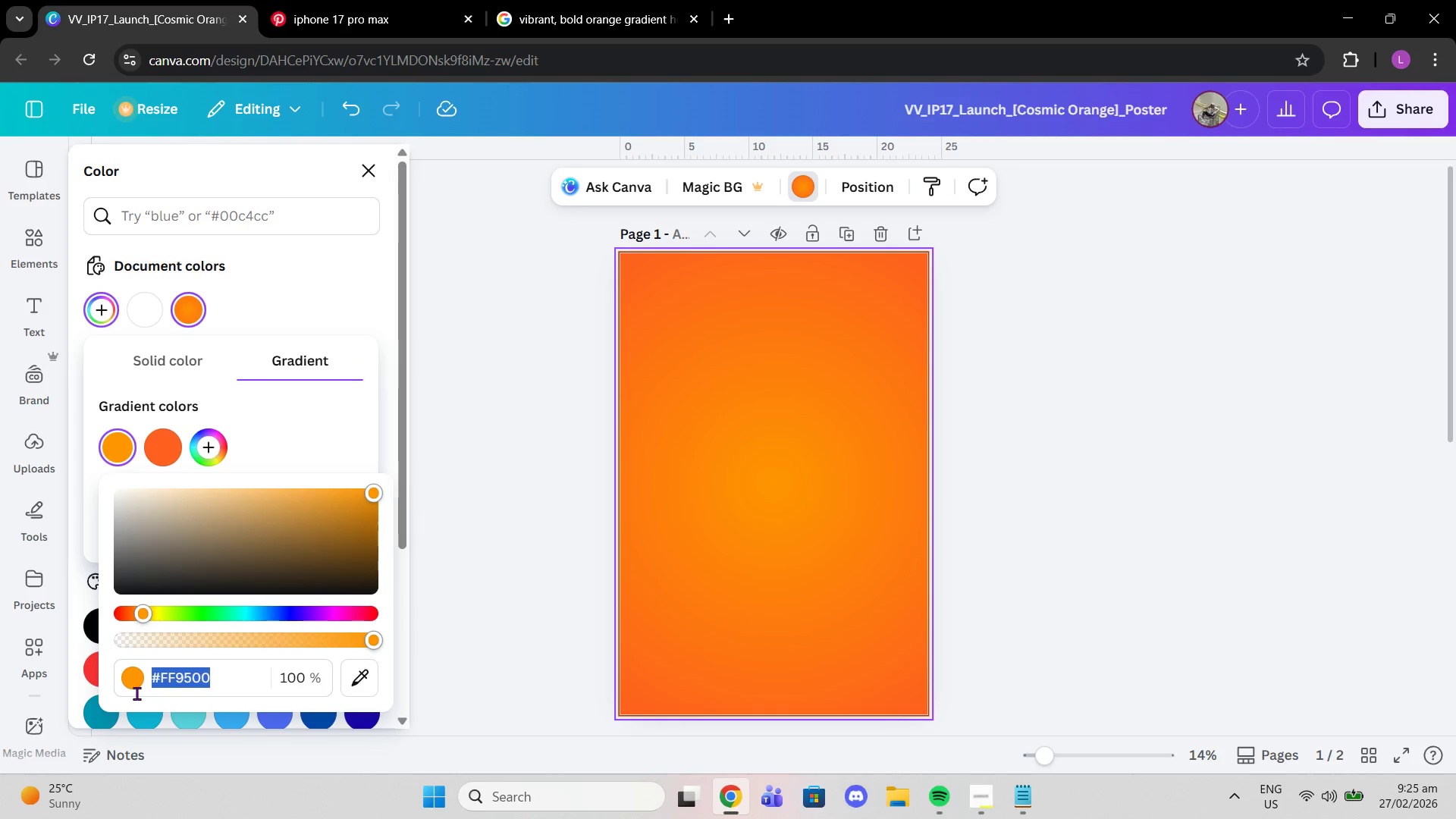 
key(Control+V)
 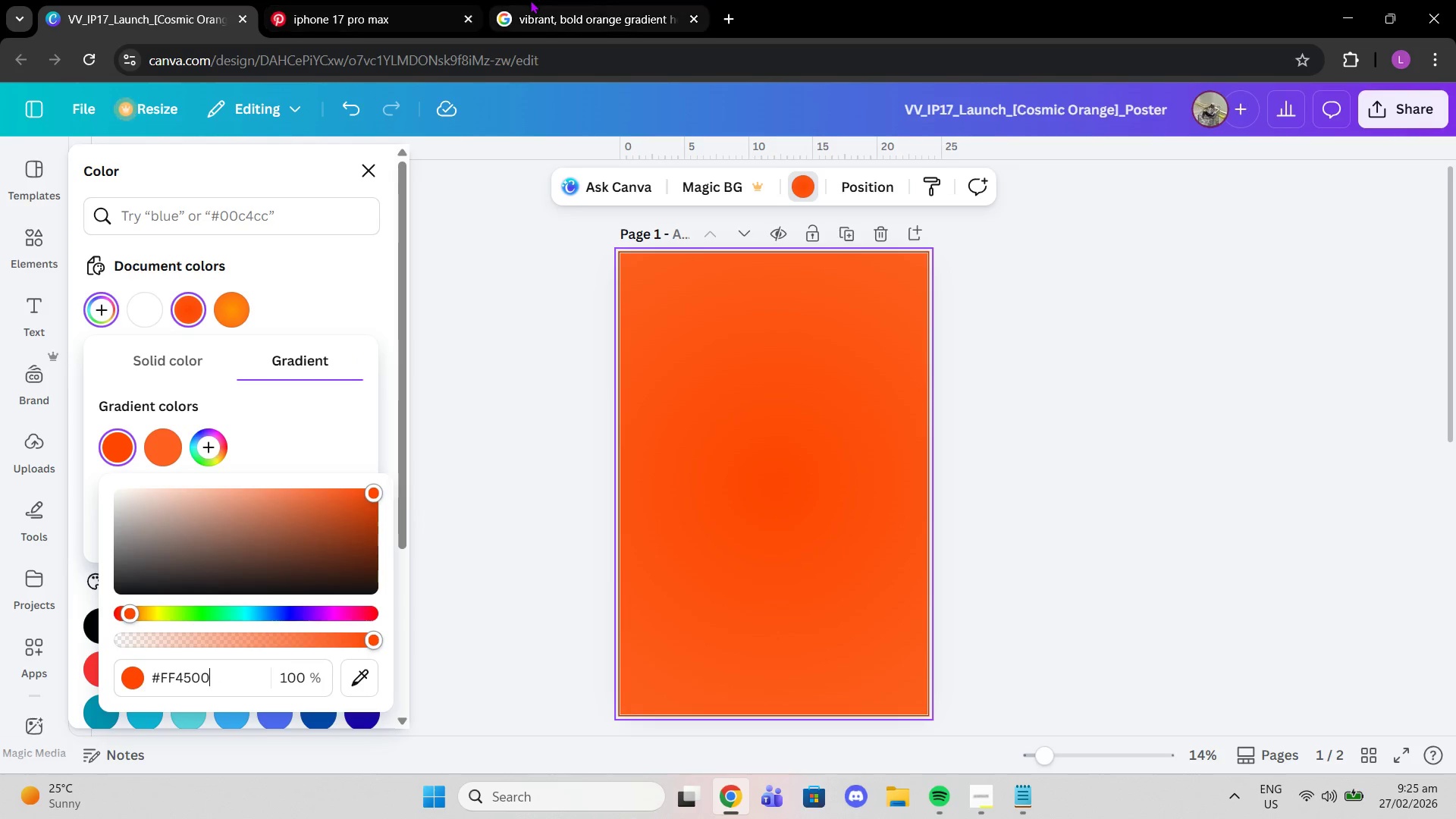 
left_click([530, 0])
 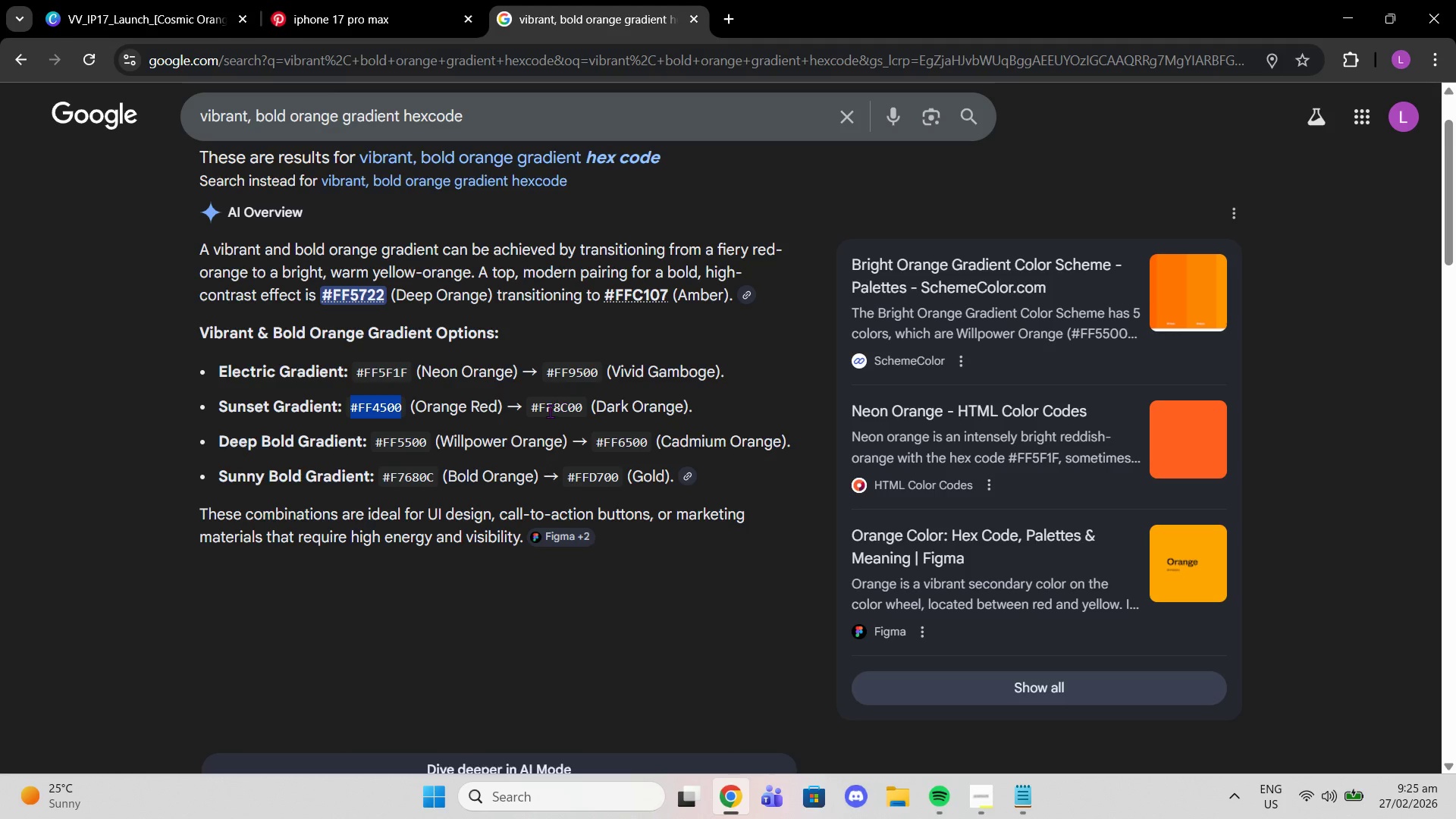 
left_click([535, 413])
 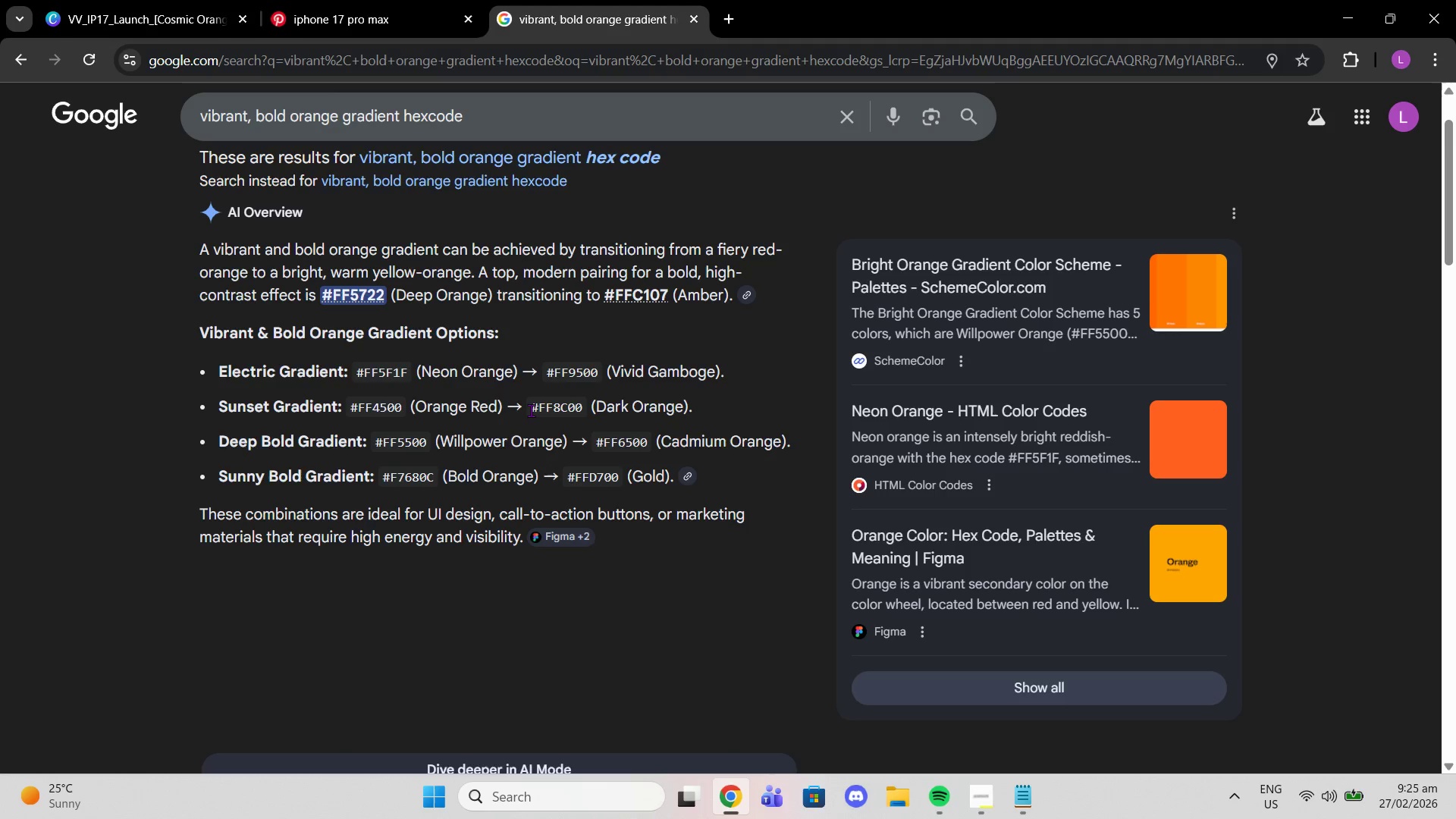 
left_click_drag(start_coordinate=[531, 410], to_coordinate=[581, 408])
 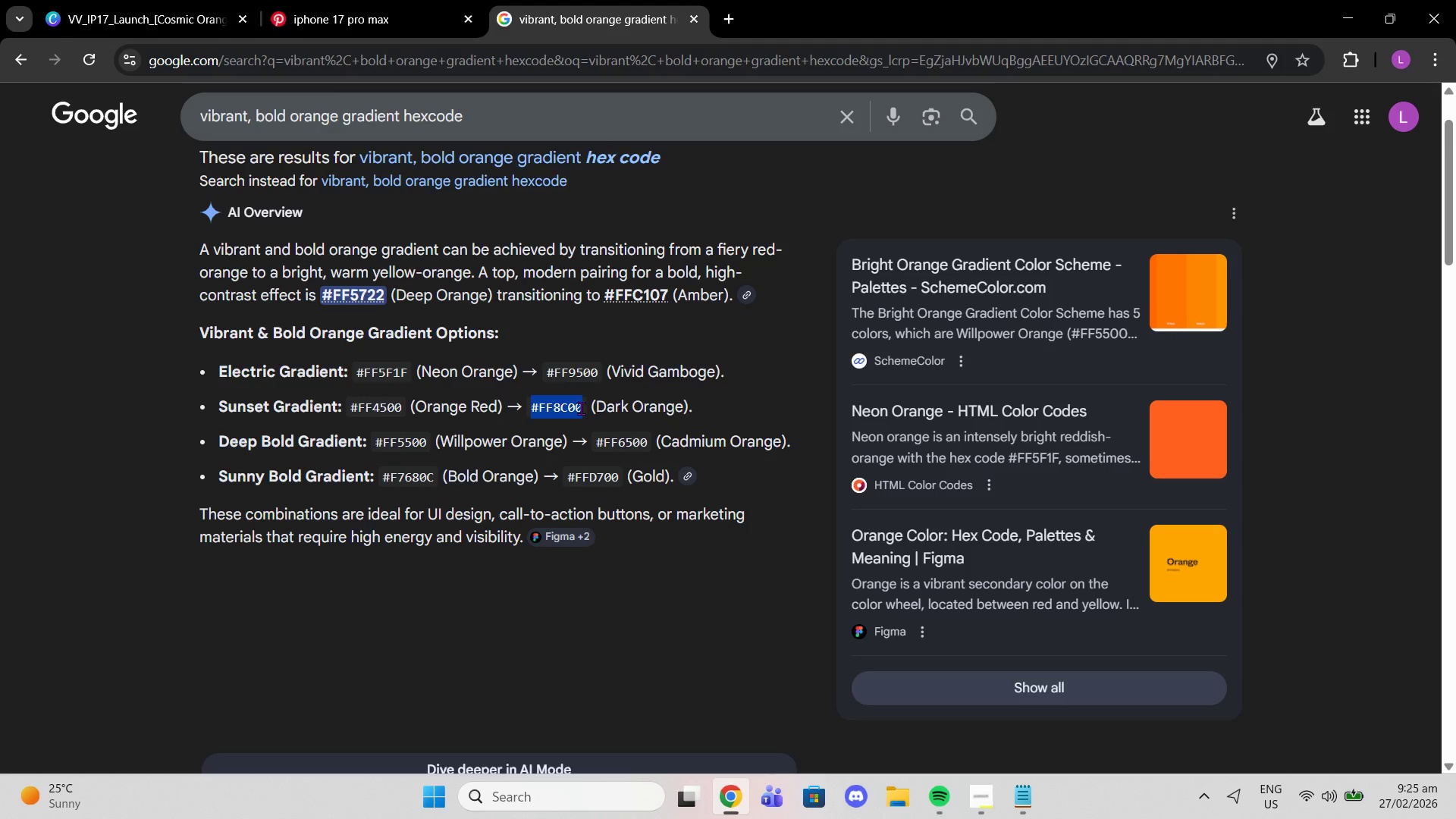 
key(Control+C)
 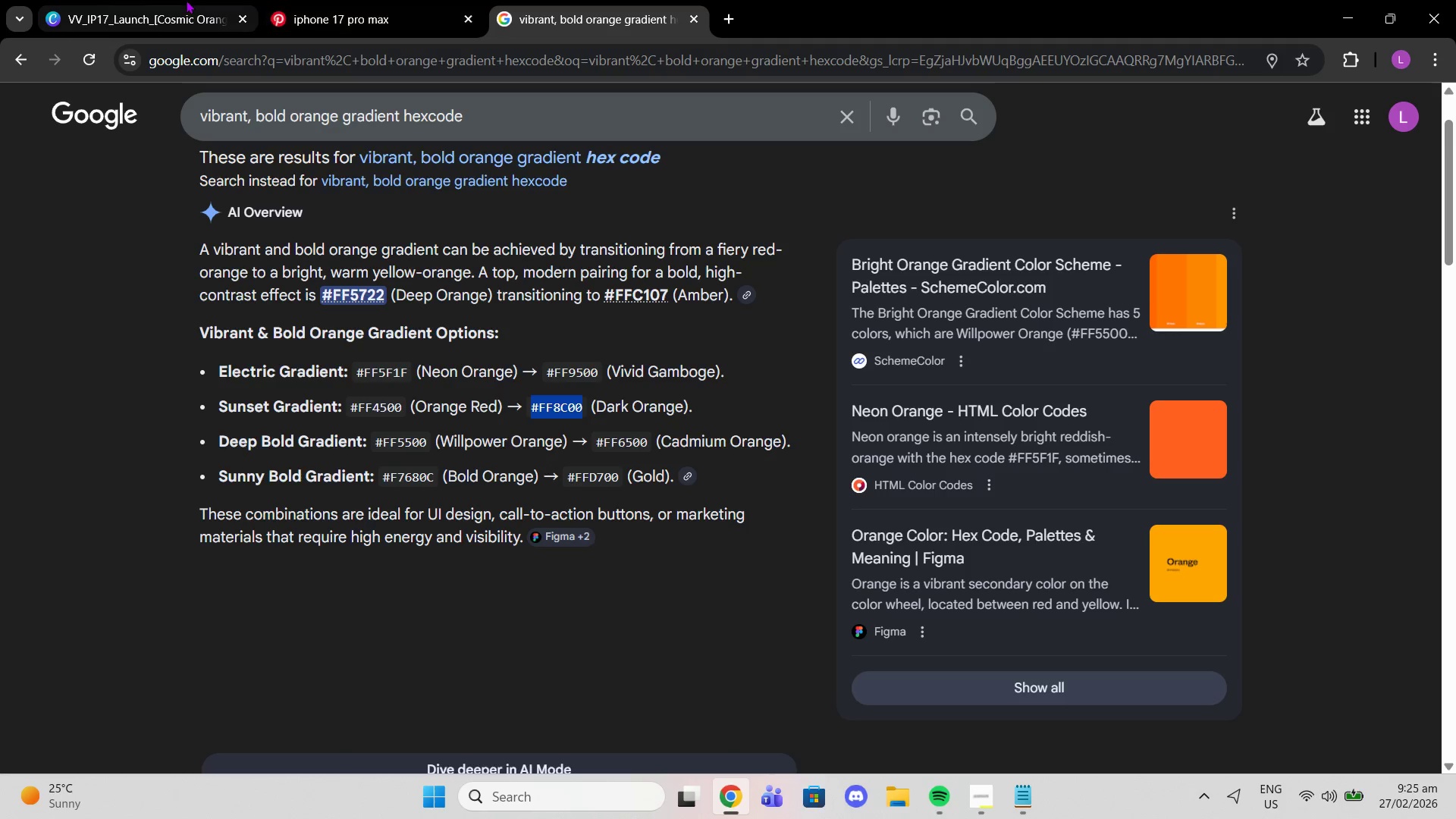 
left_click([186, 0])
 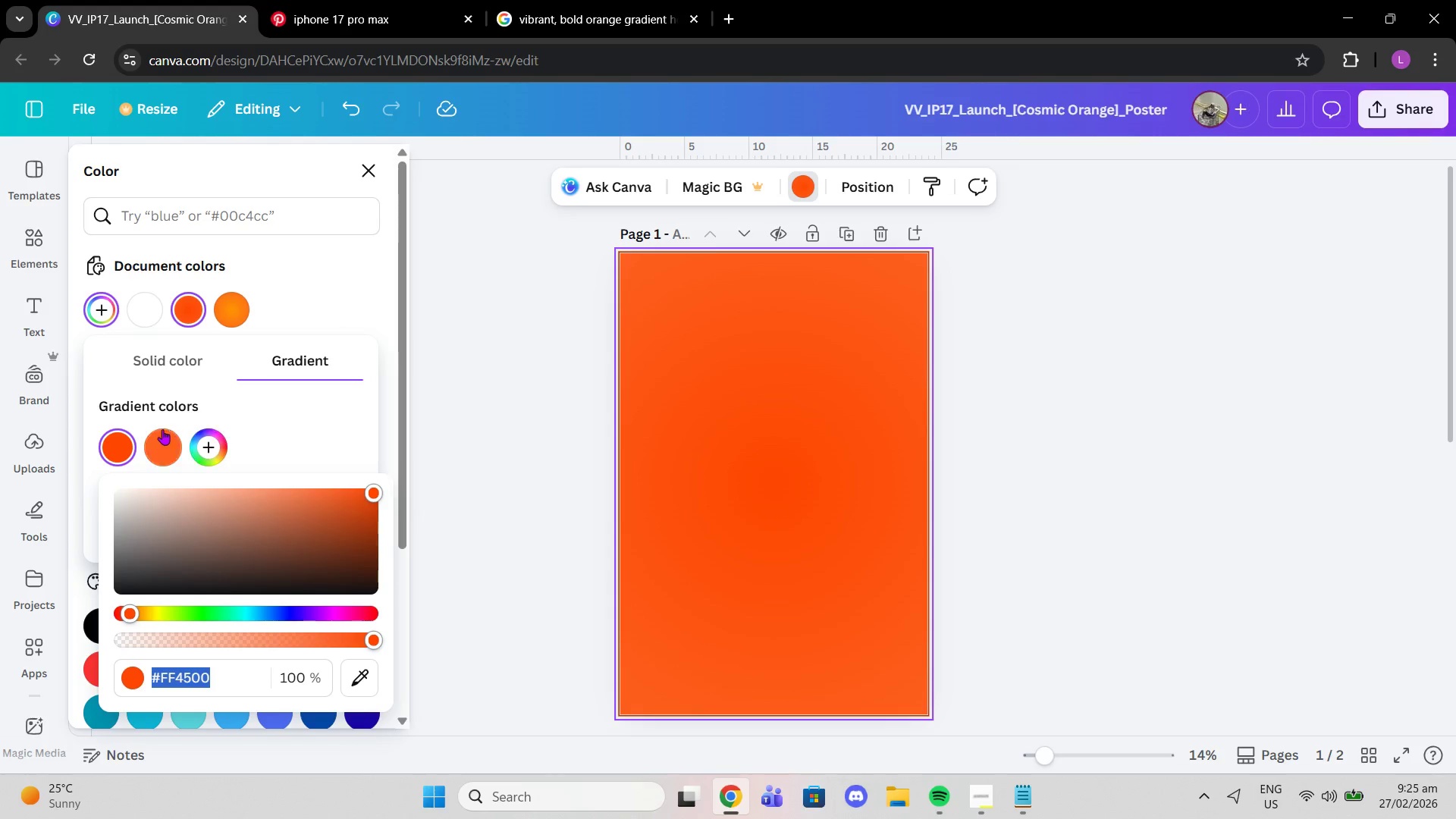 
left_click([160, 441])
 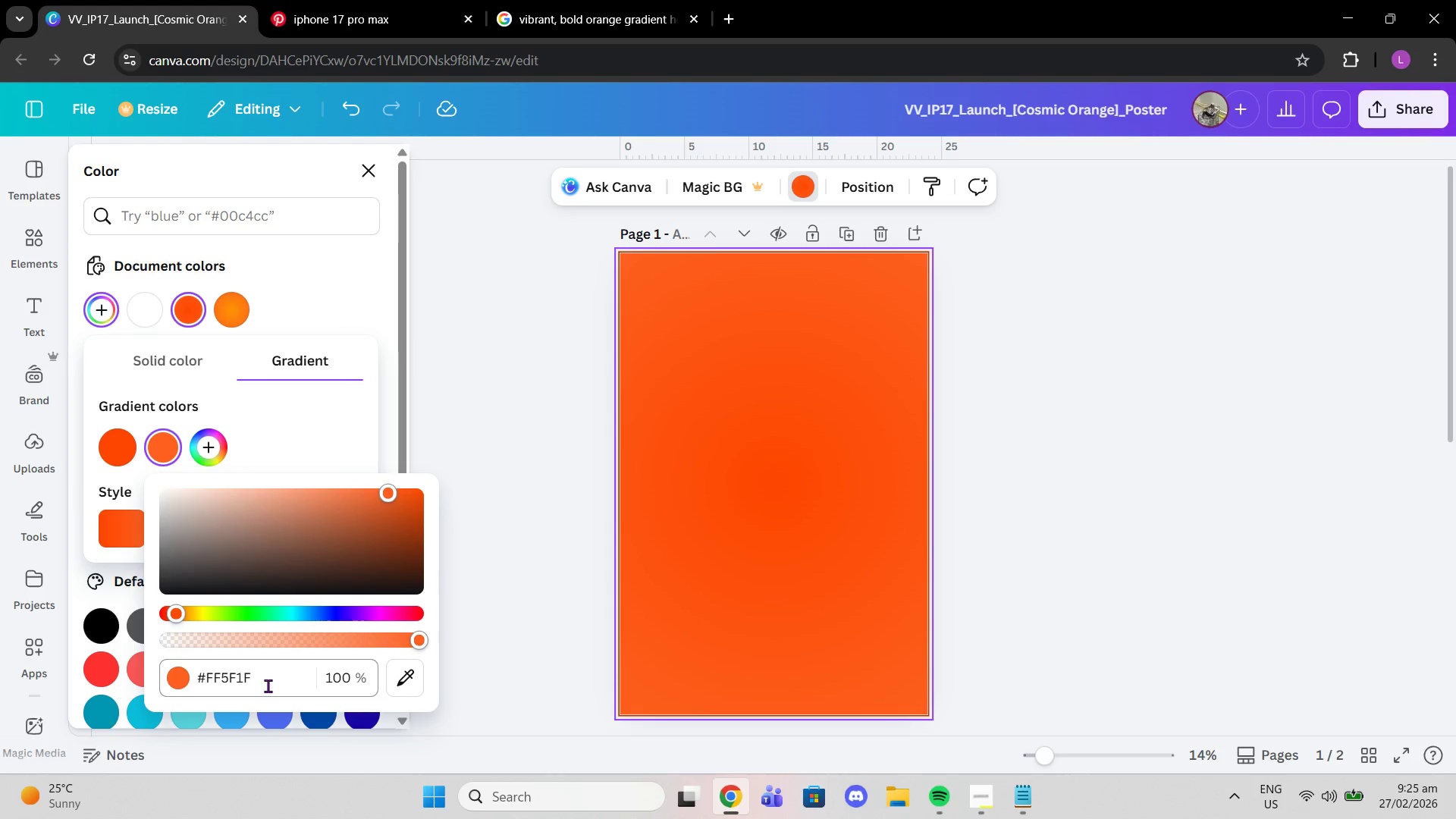 
left_click_drag(start_coordinate=[268, 686], to_coordinate=[256, 687])
 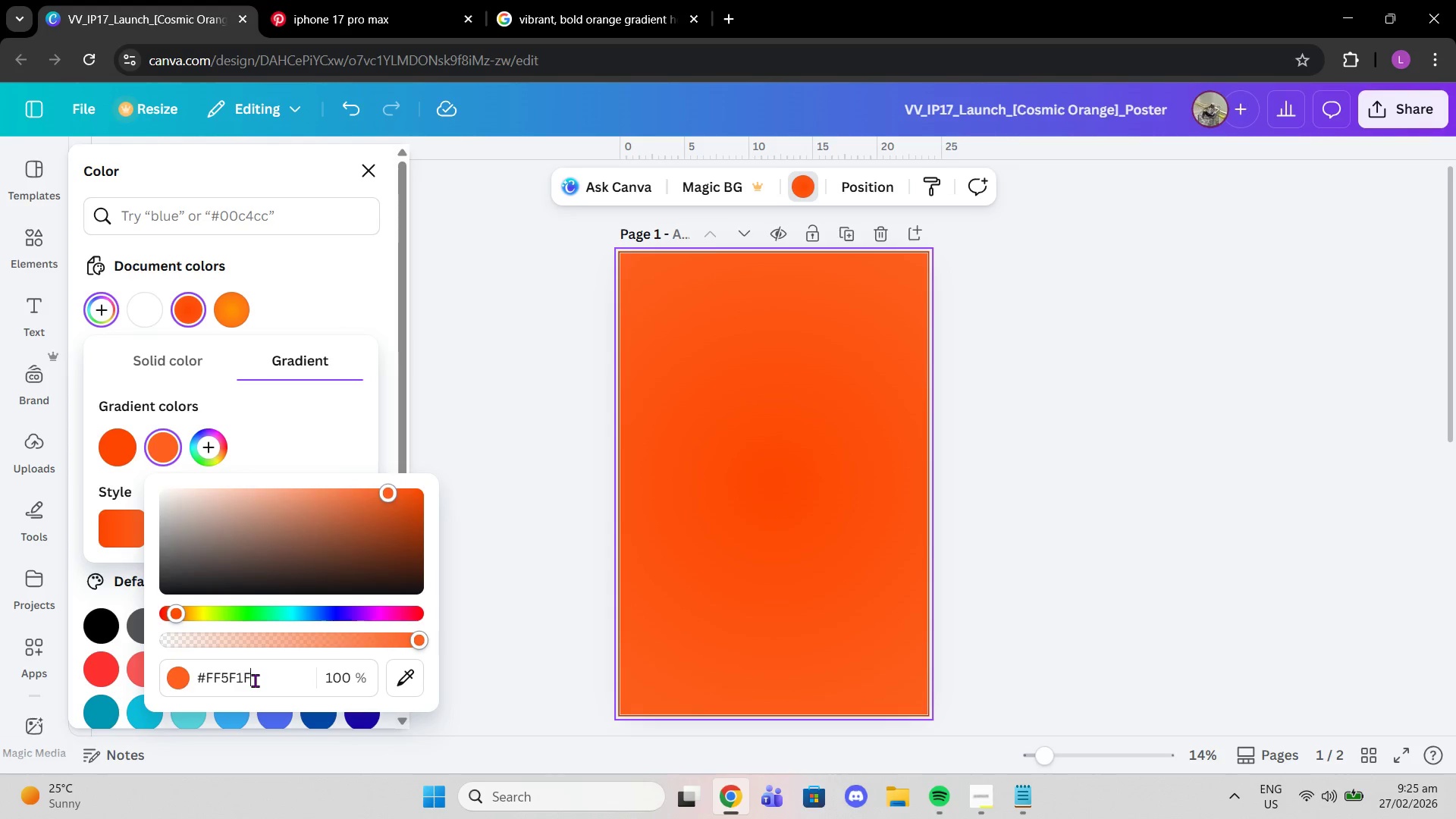 
left_click_drag(start_coordinate=[255, 680], to_coordinate=[189, 680])
 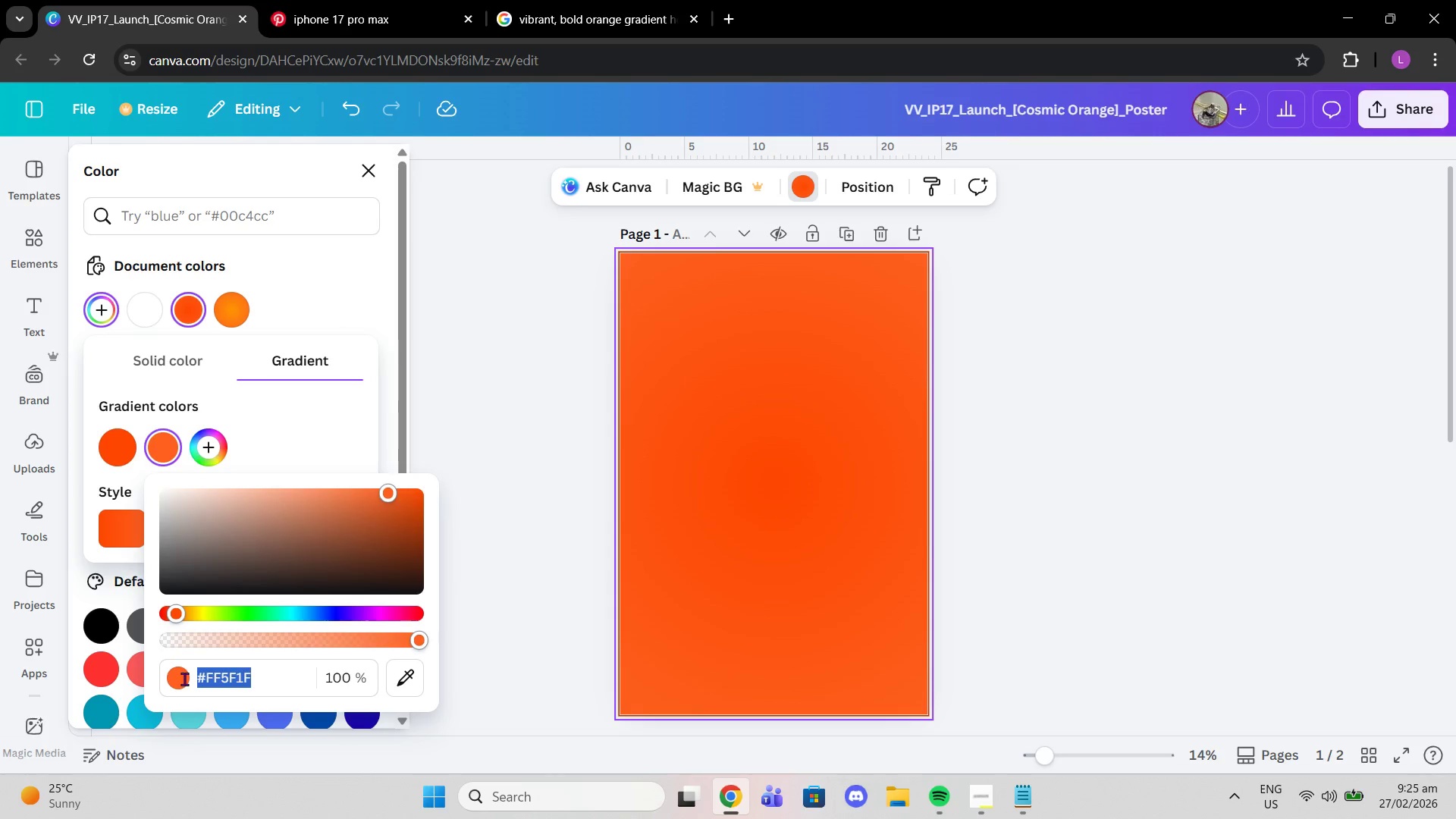 
key(Control+ControlLeft)
 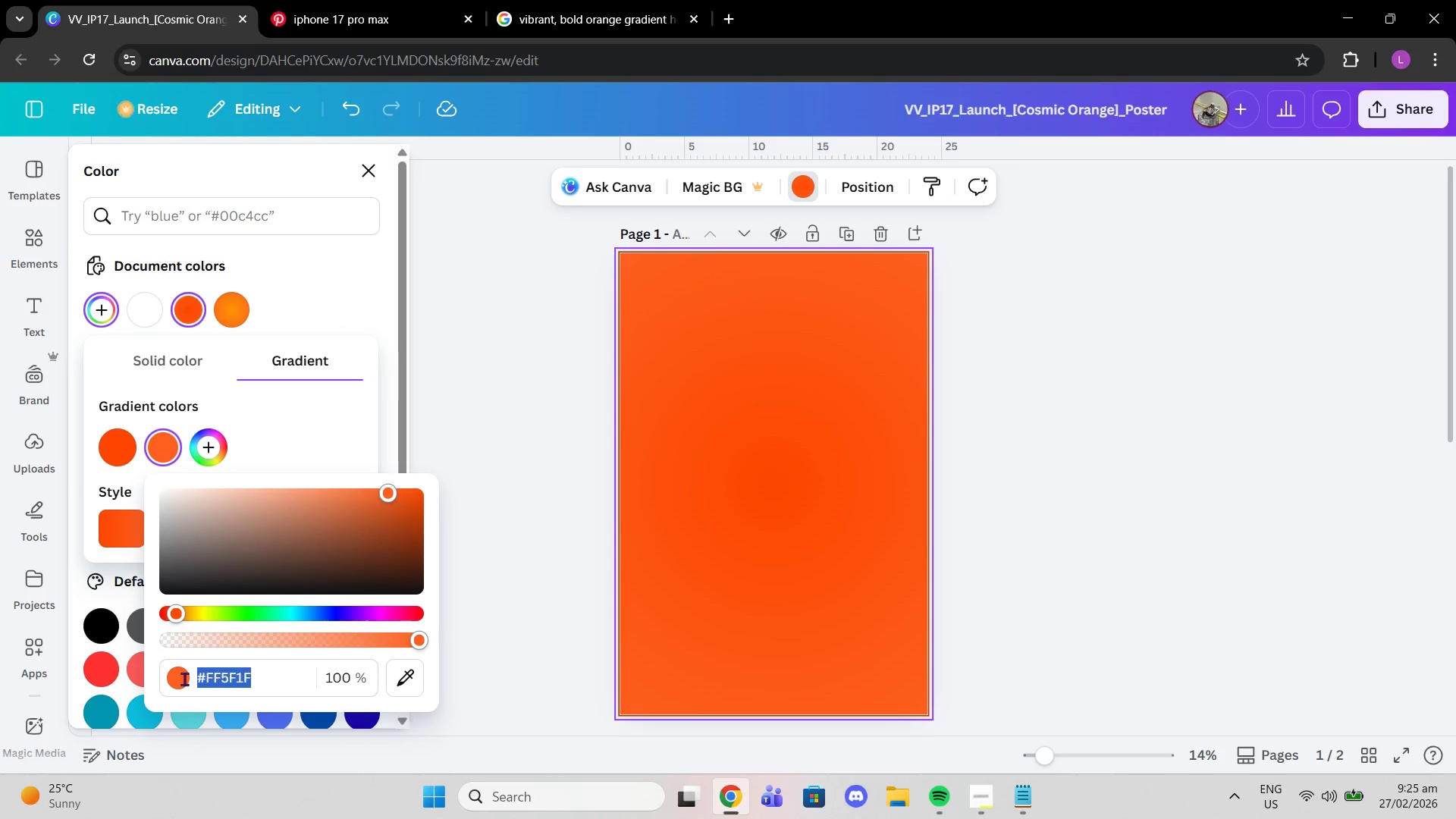 
key(Control+V)
 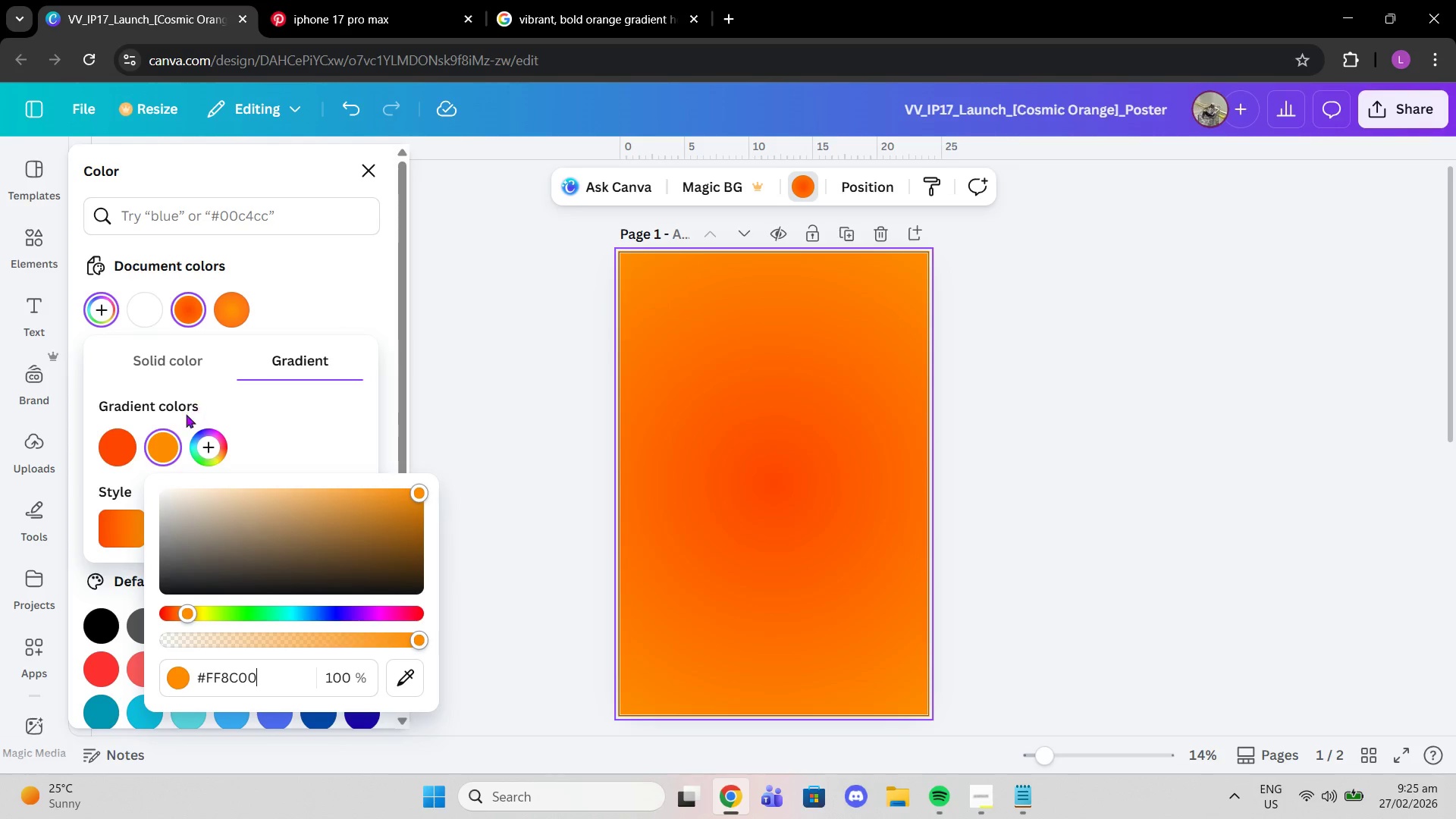 
left_click_drag(start_coordinate=[156, 441], to_coordinate=[88, 432])
 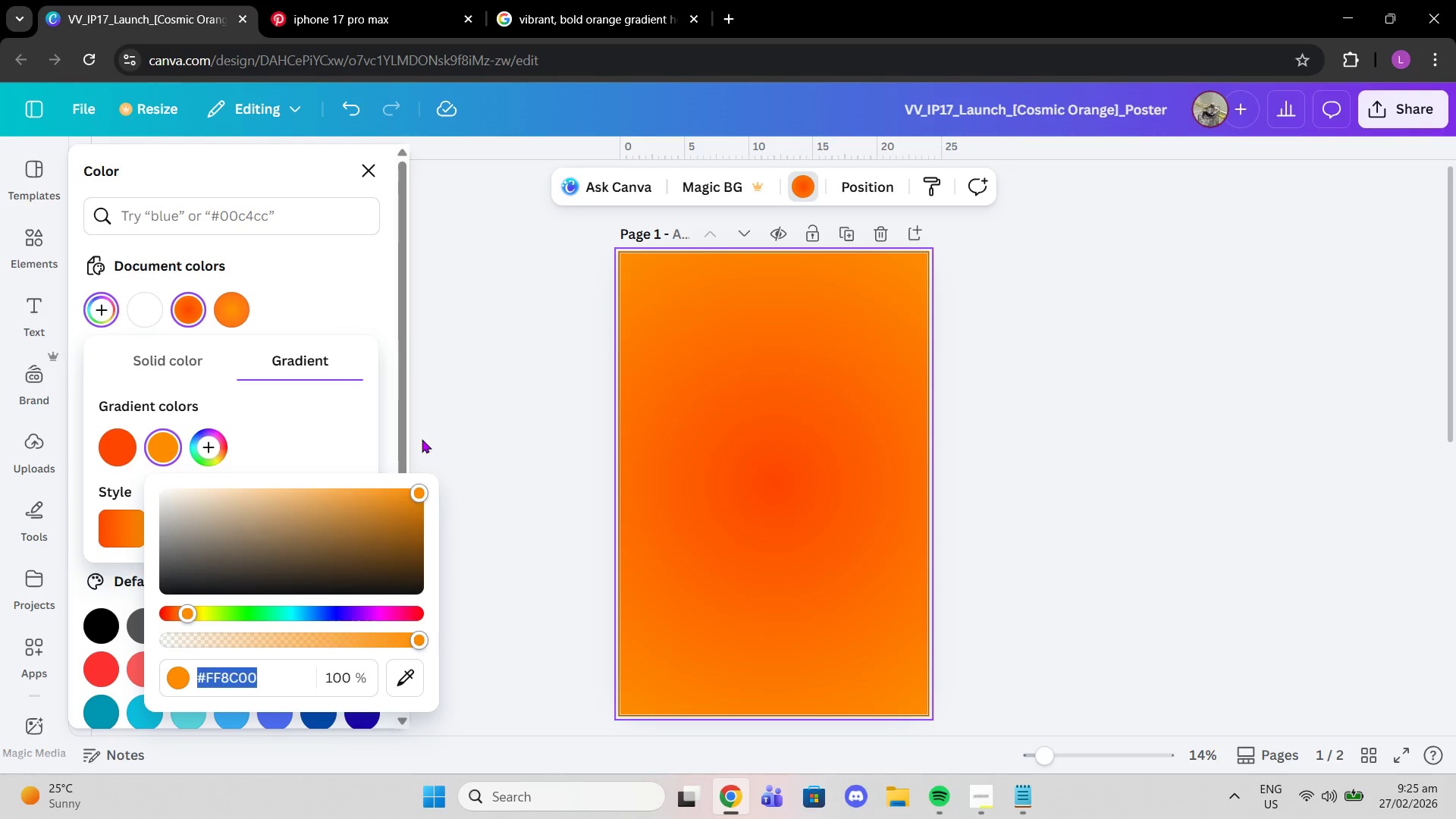 
left_click([422, 438])
 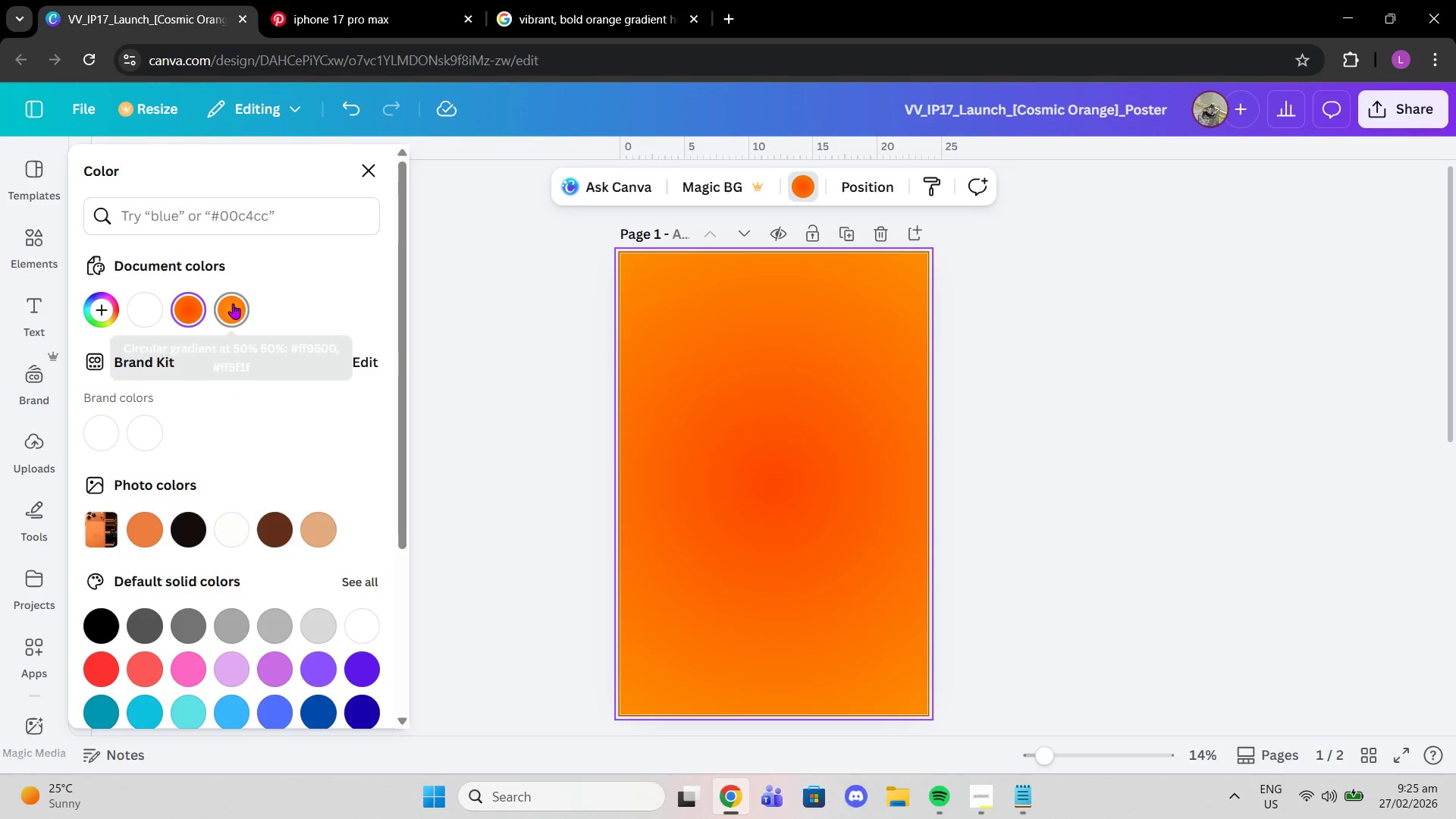 
left_click([233, 303])
 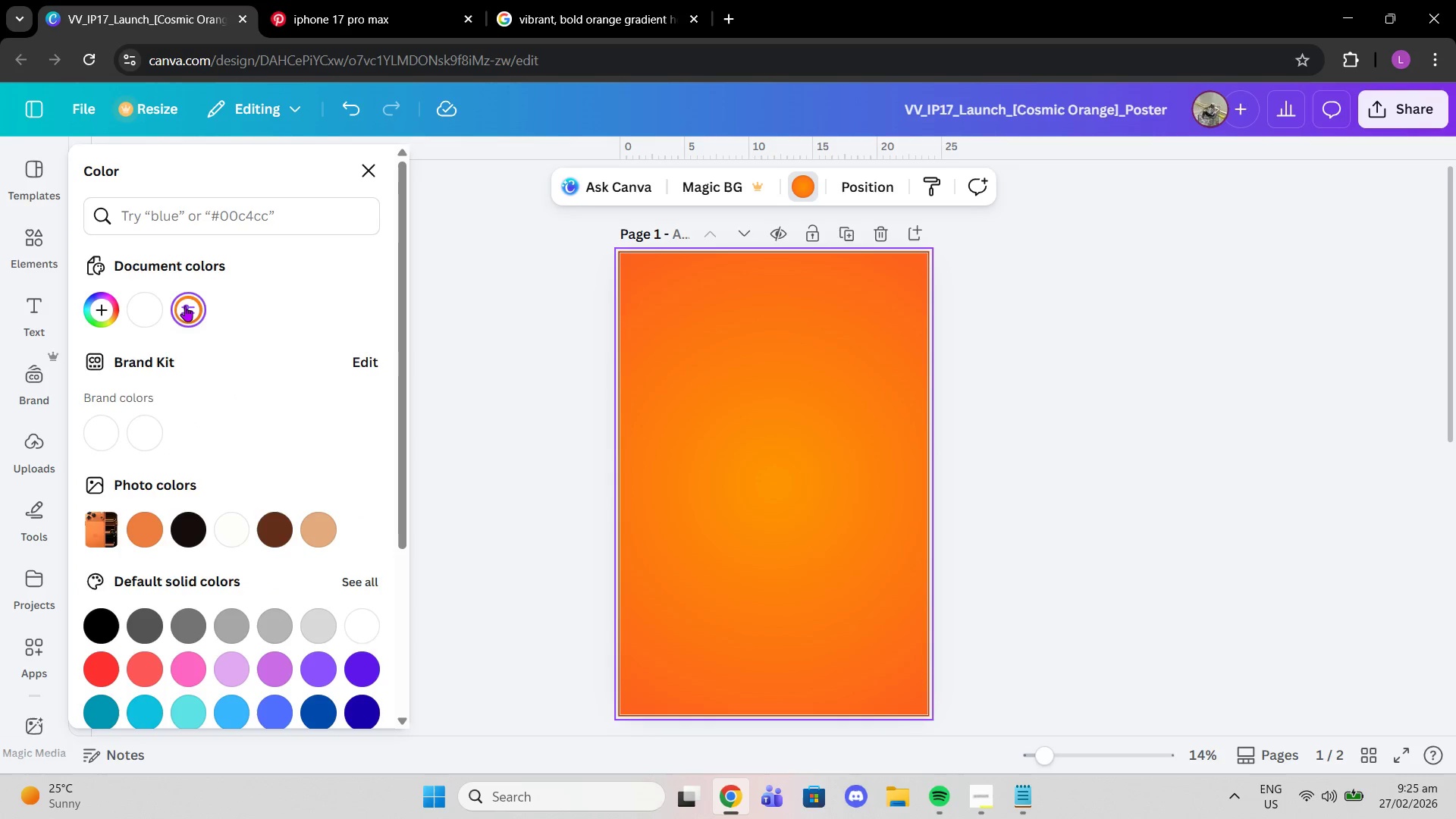 
left_click([185, 306])
 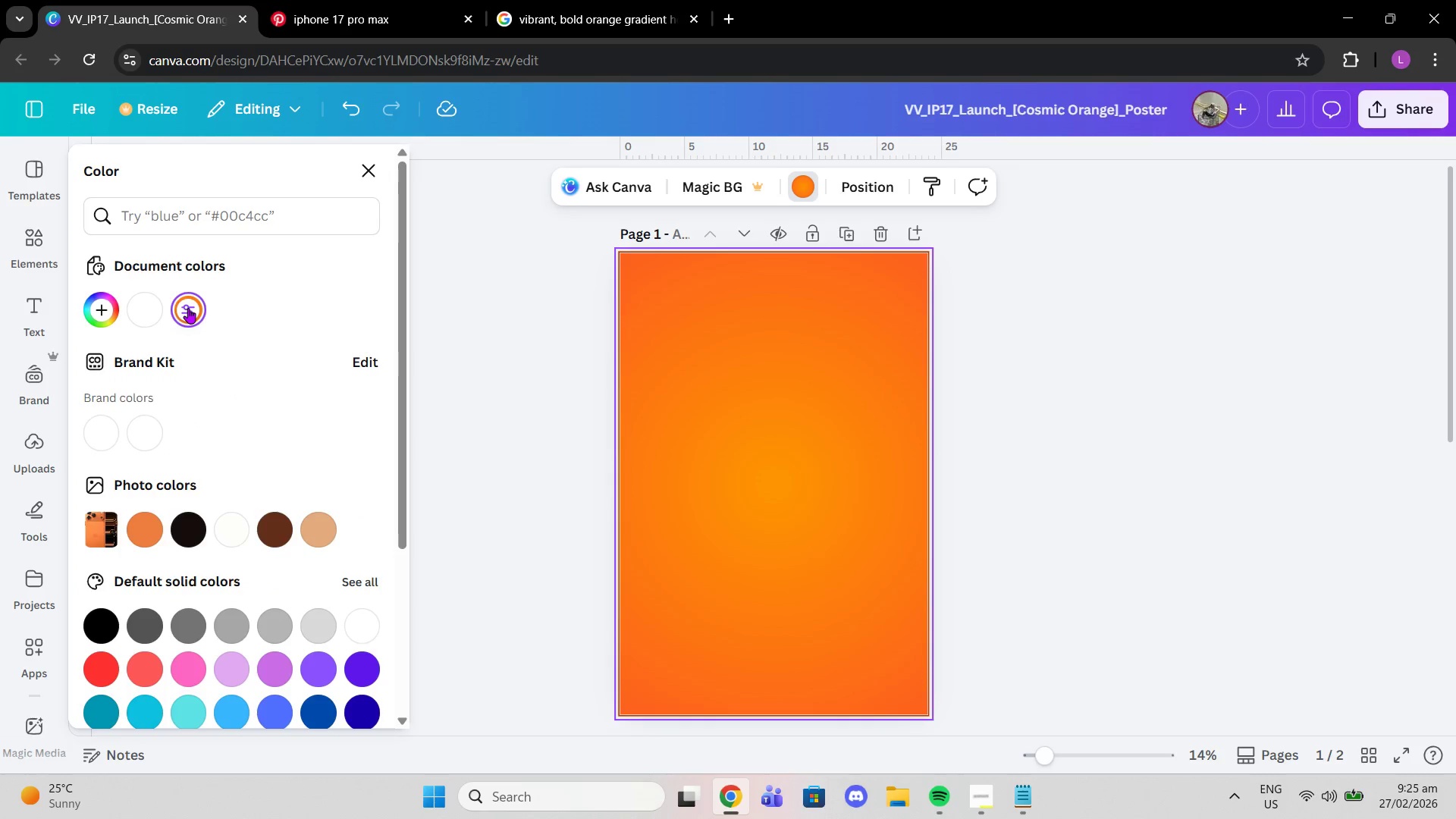 
left_click([188, 308])
 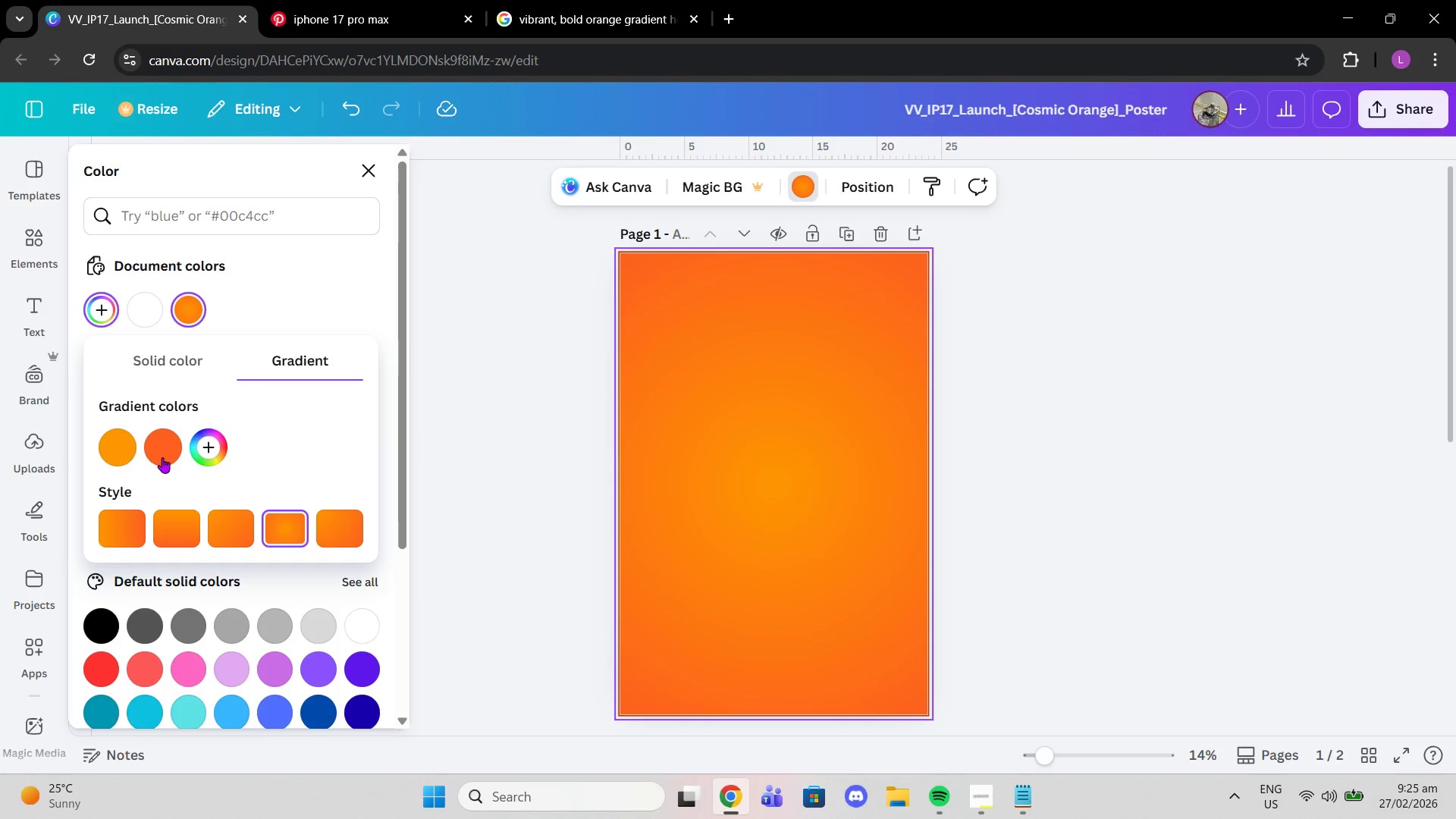 
left_click_drag(start_coordinate=[164, 457], to_coordinate=[93, 453])
 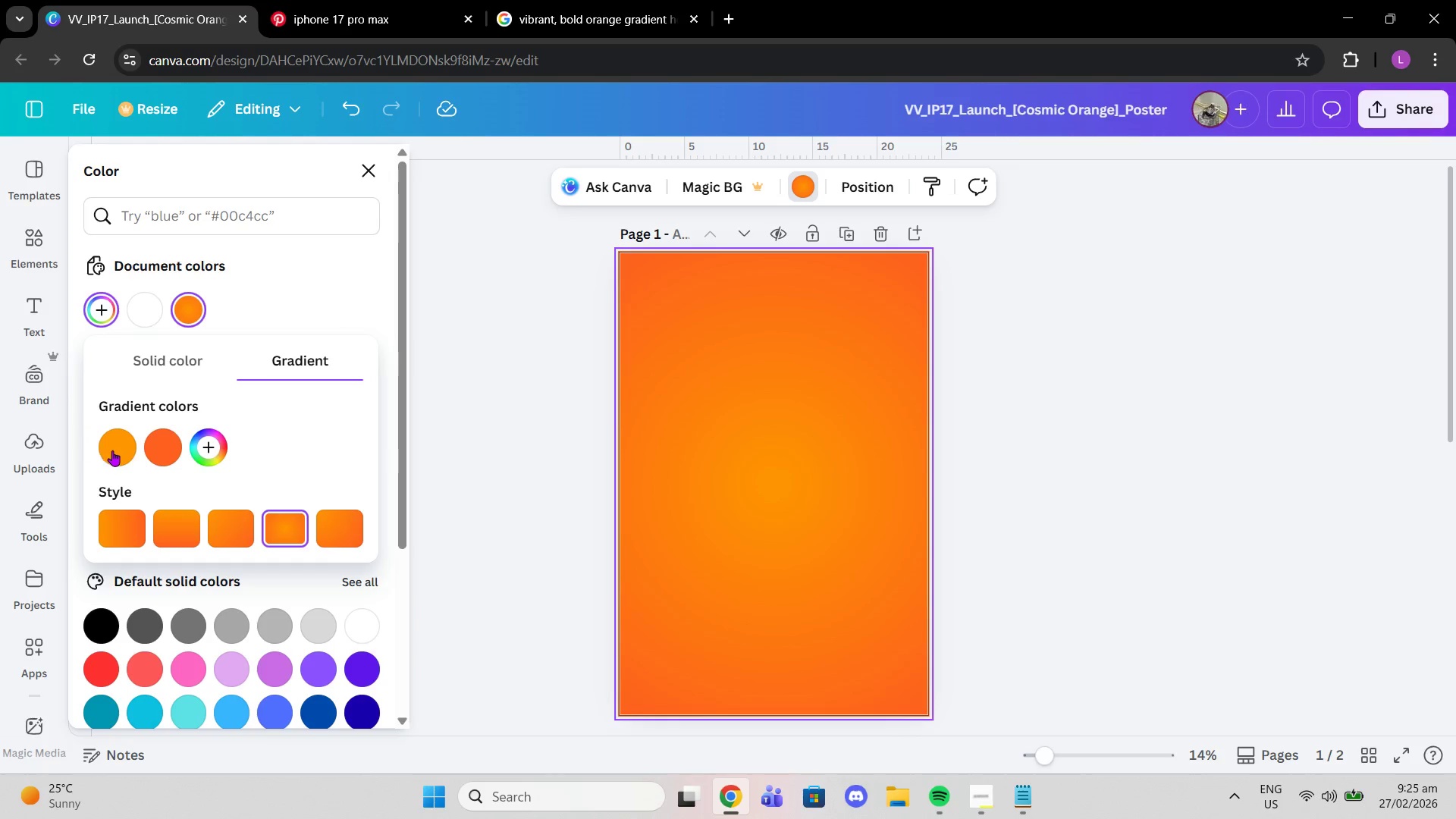 
left_click_drag(start_coordinate=[112, 450], to_coordinate=[181, 453])
 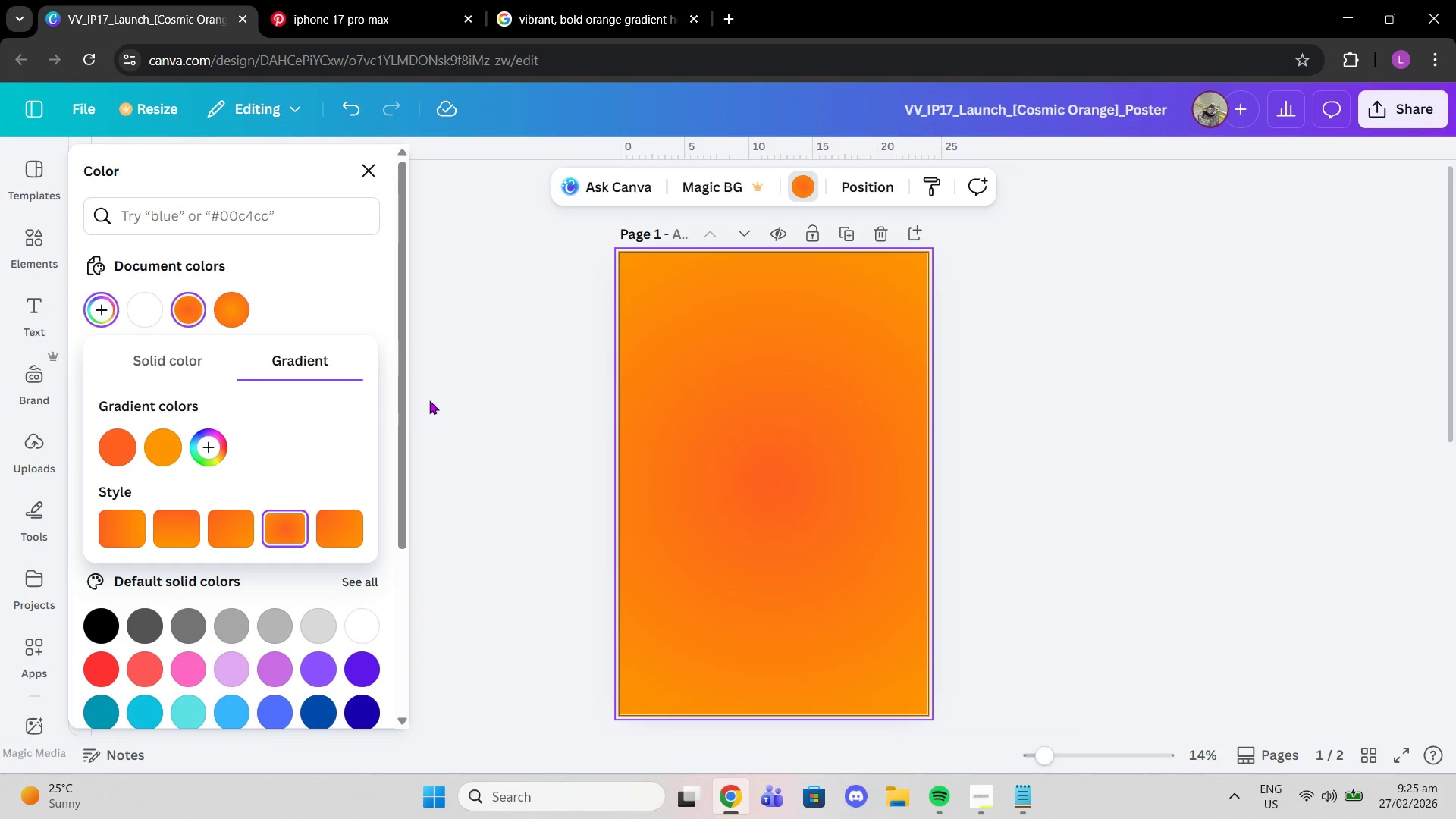 
left_click([429, 400])
 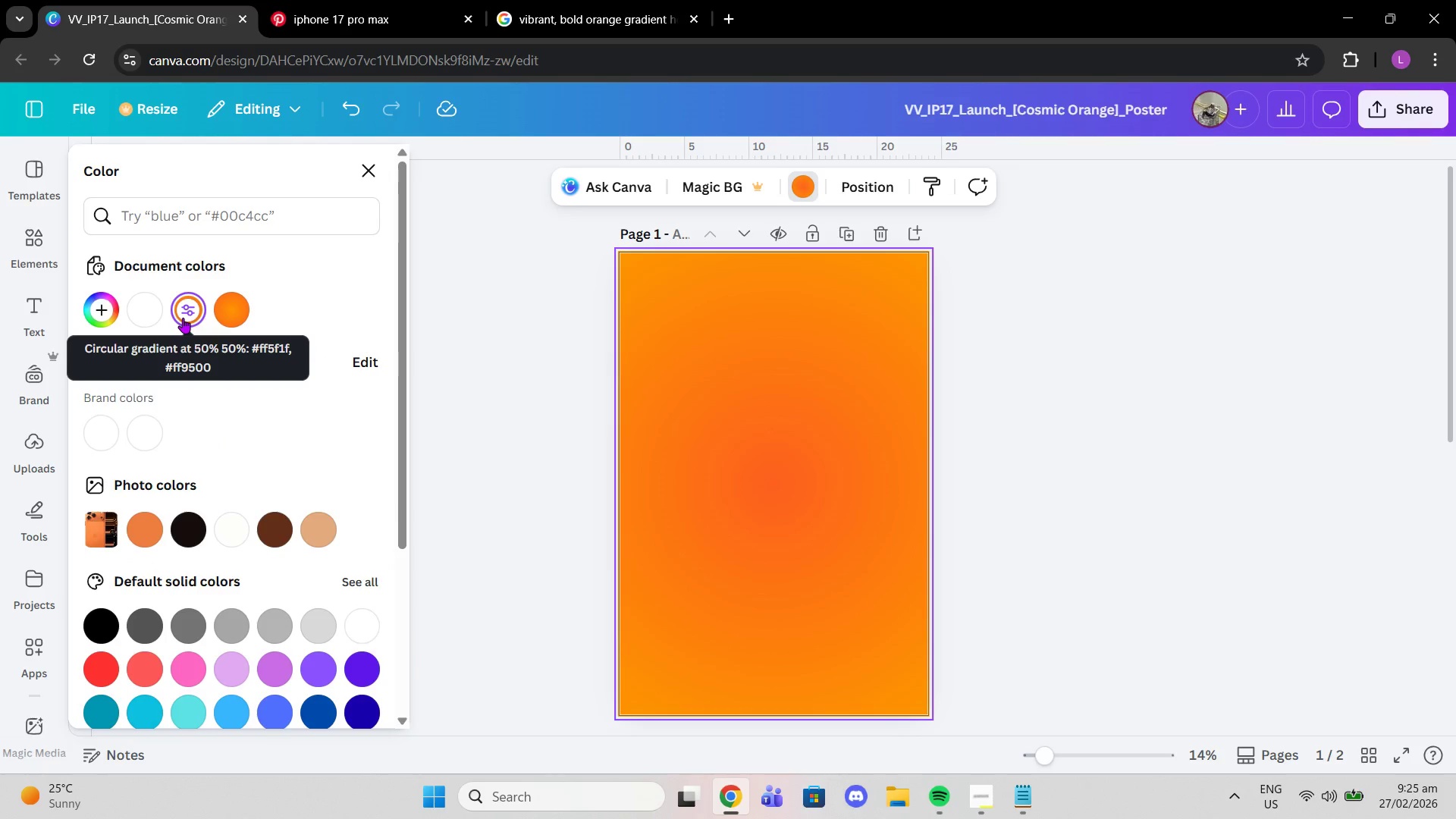 
scroll: coordinate [463, 457], scroll_direction: down, amount: 3.0
 